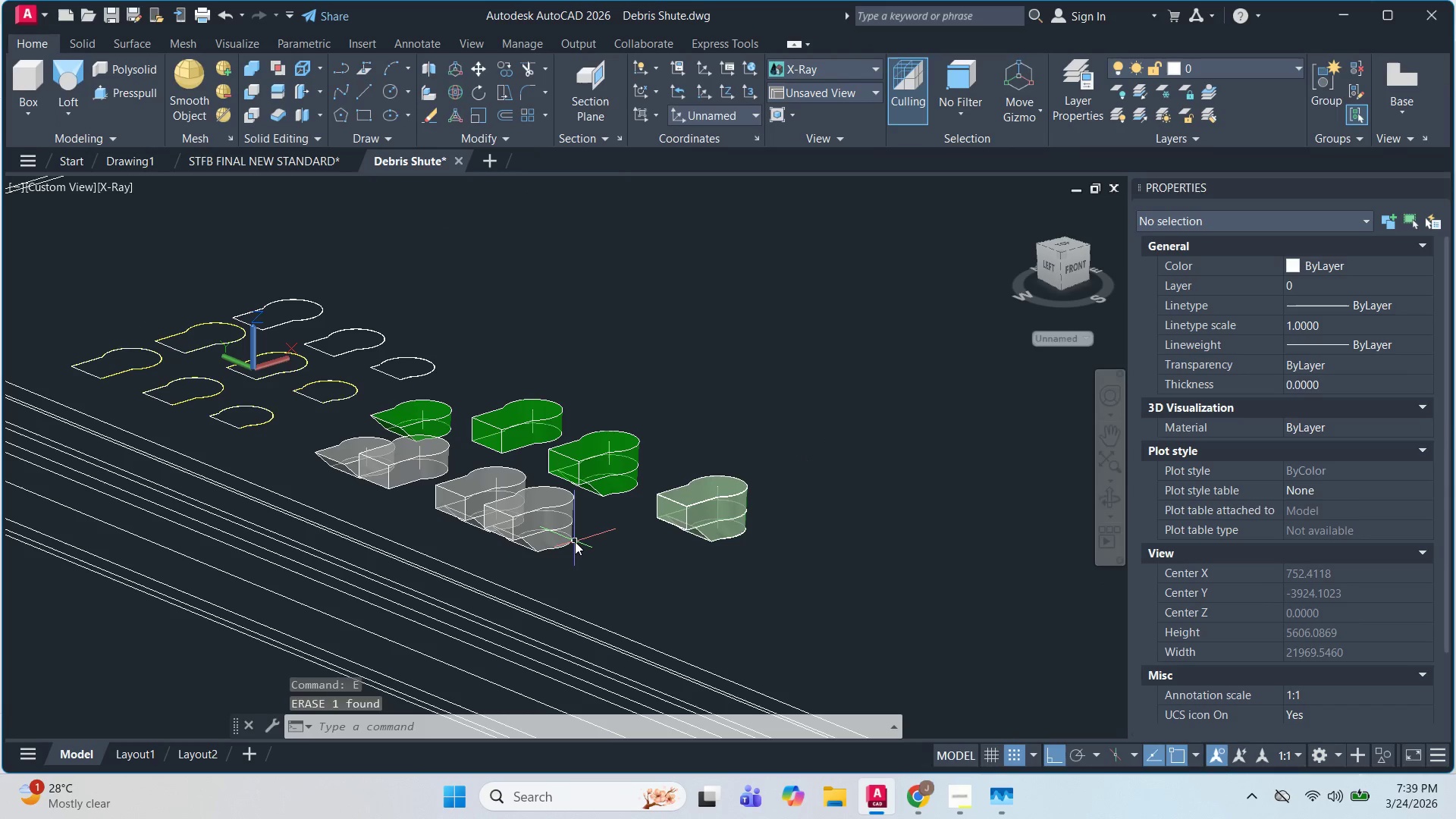 
key(Escape)
 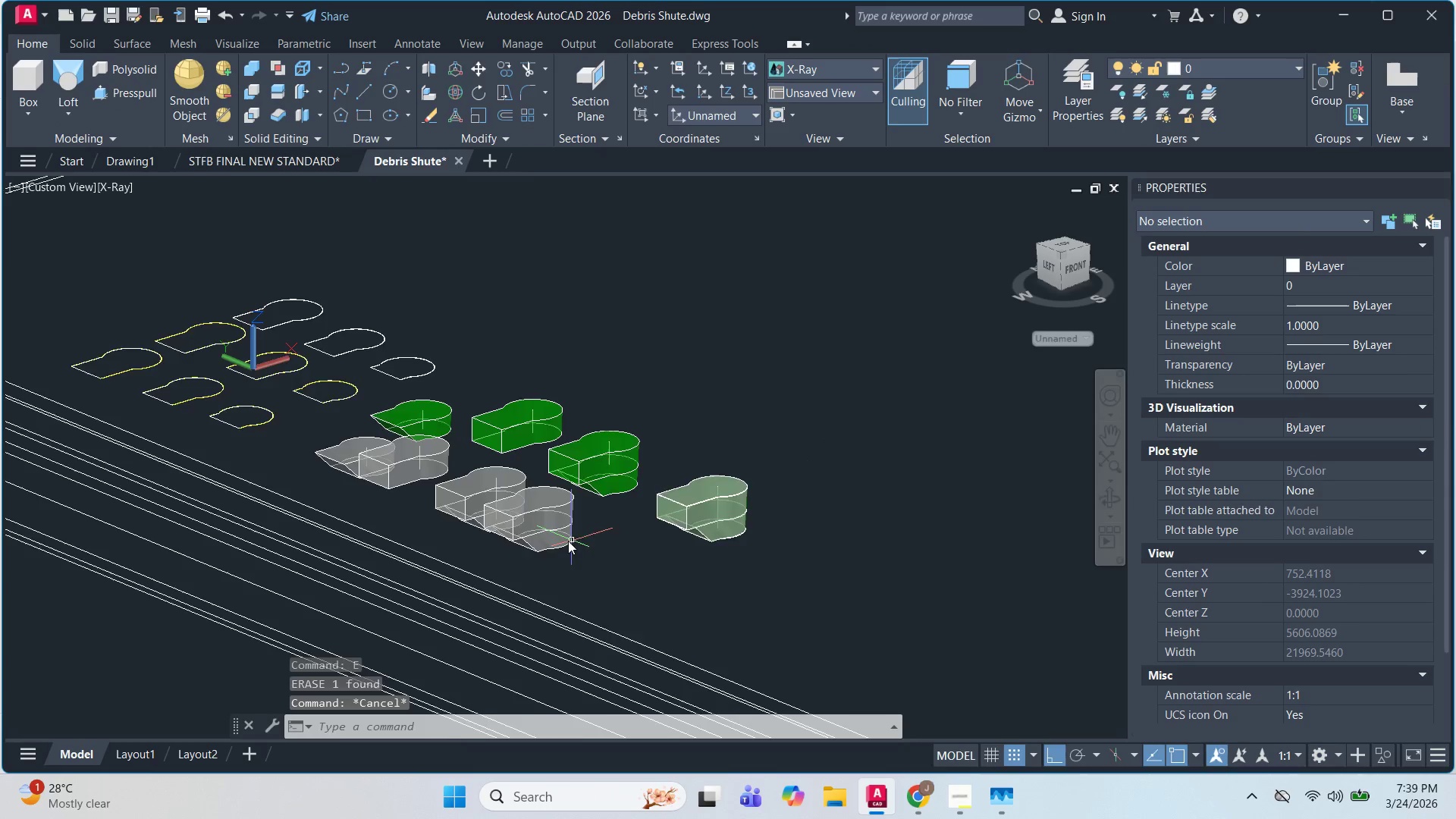 
key(Escape)
 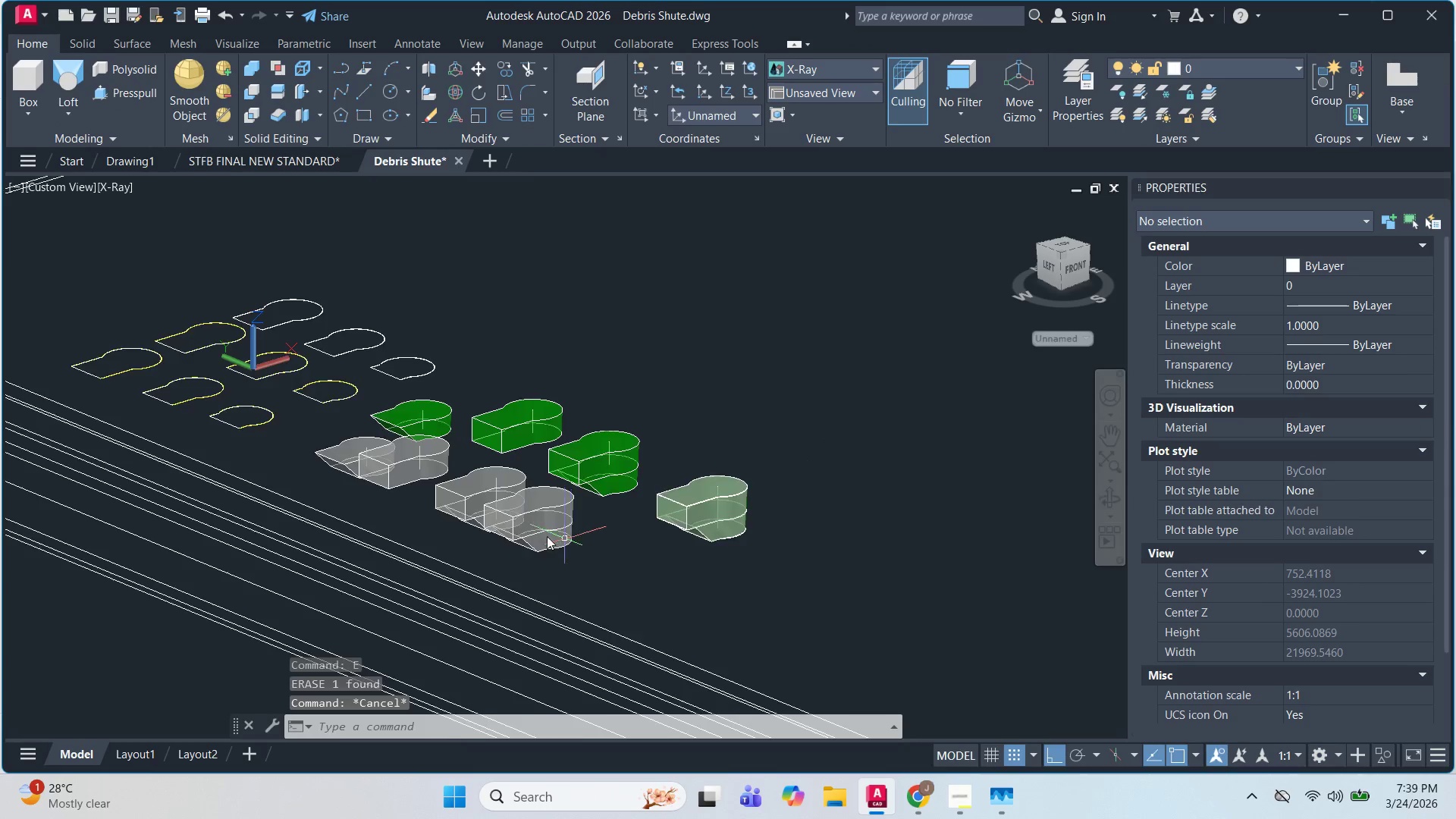 
scroll: coordinate [494, 532], scroll_direction: up, amount: 4.0
 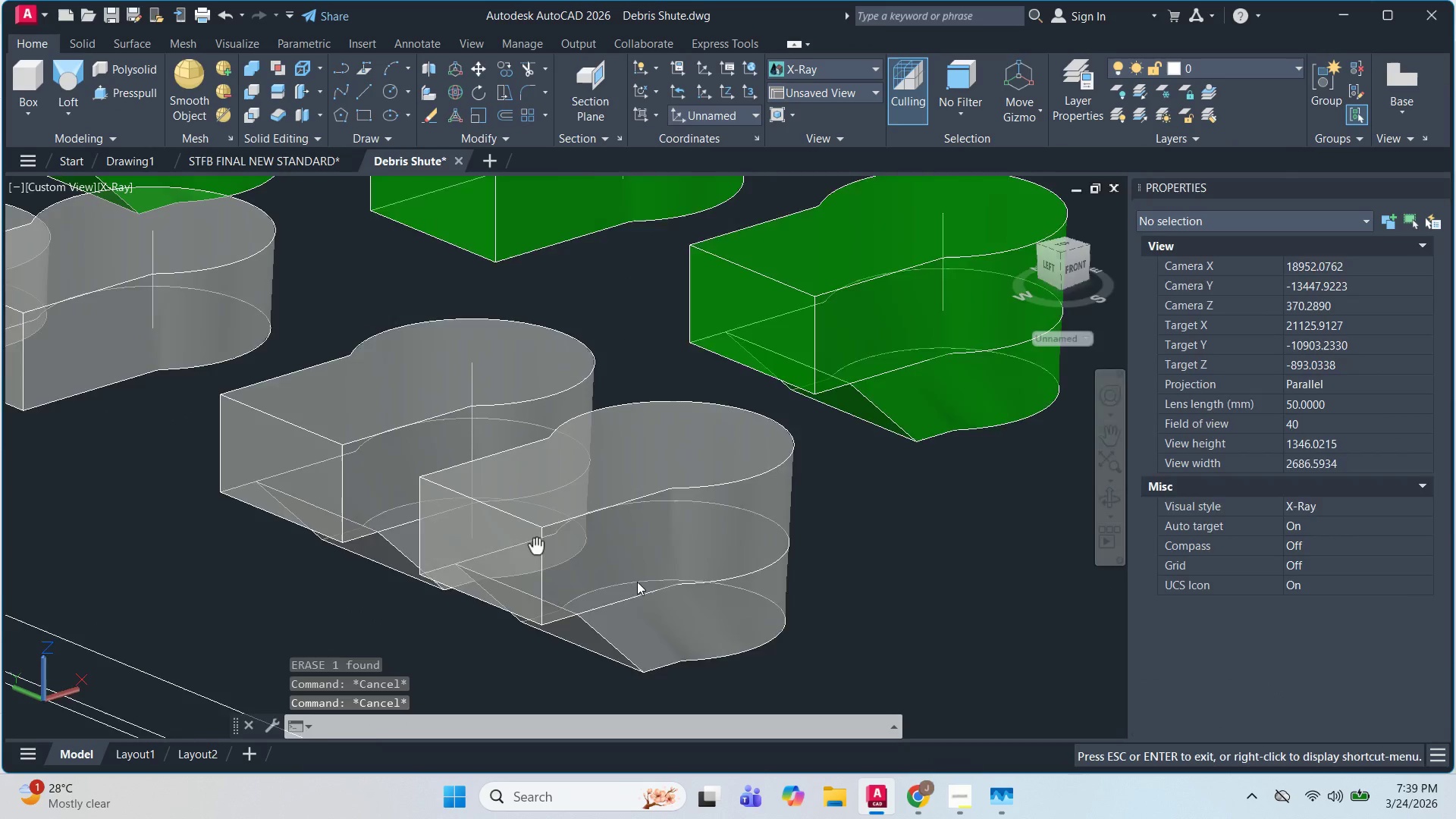 
key(Escape)
 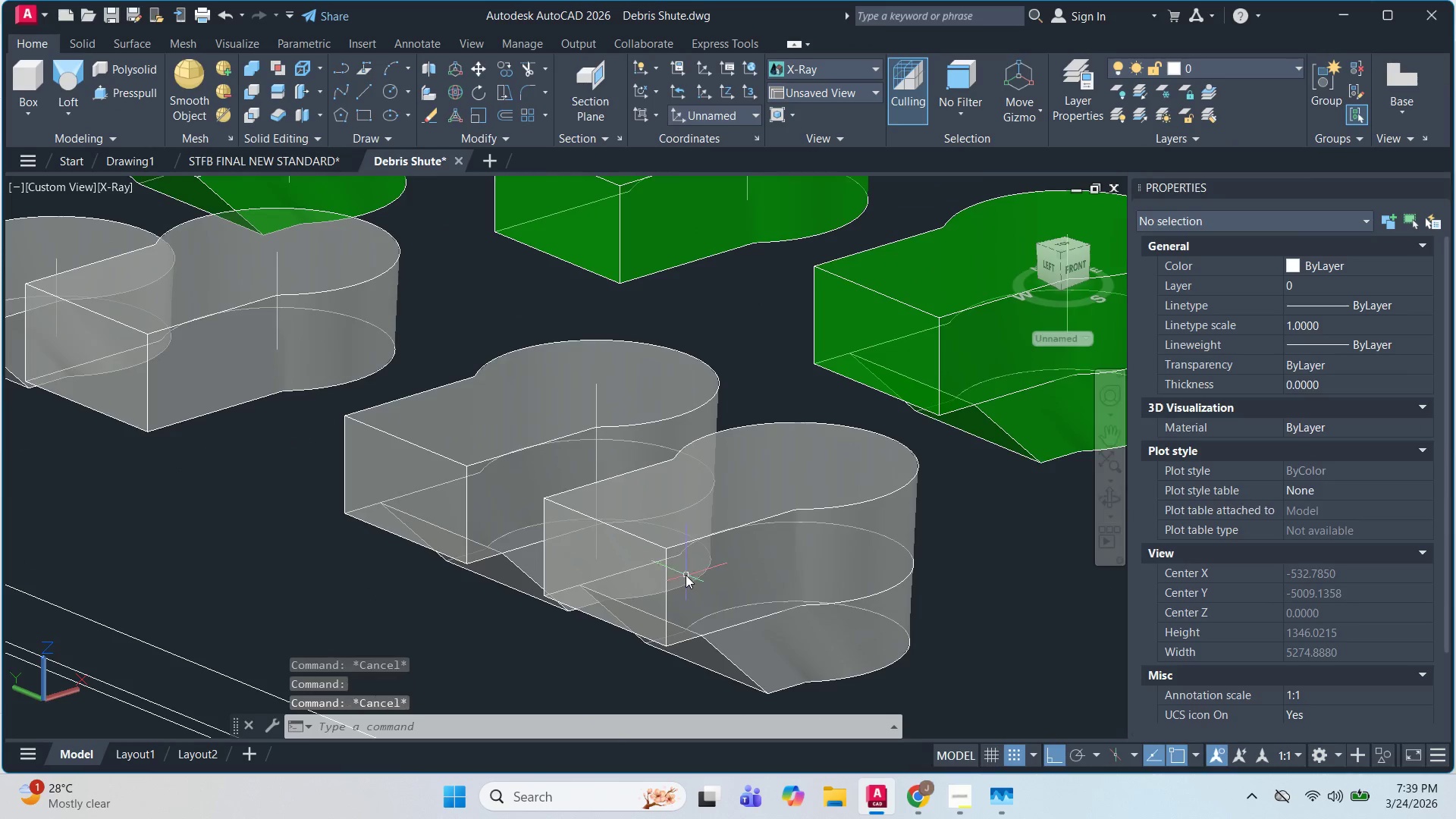 
left_click([685, 570])
 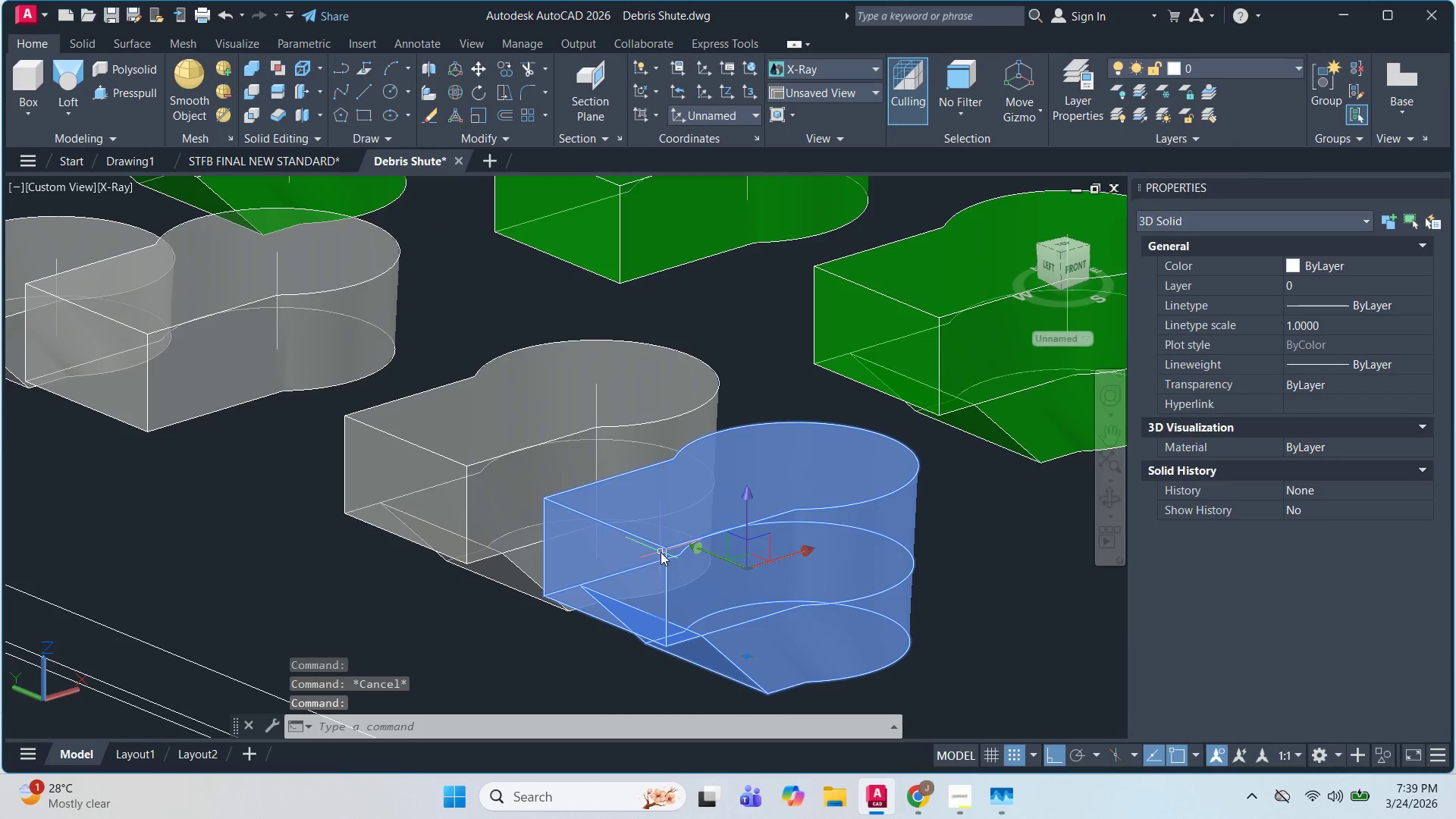 
key(E)
 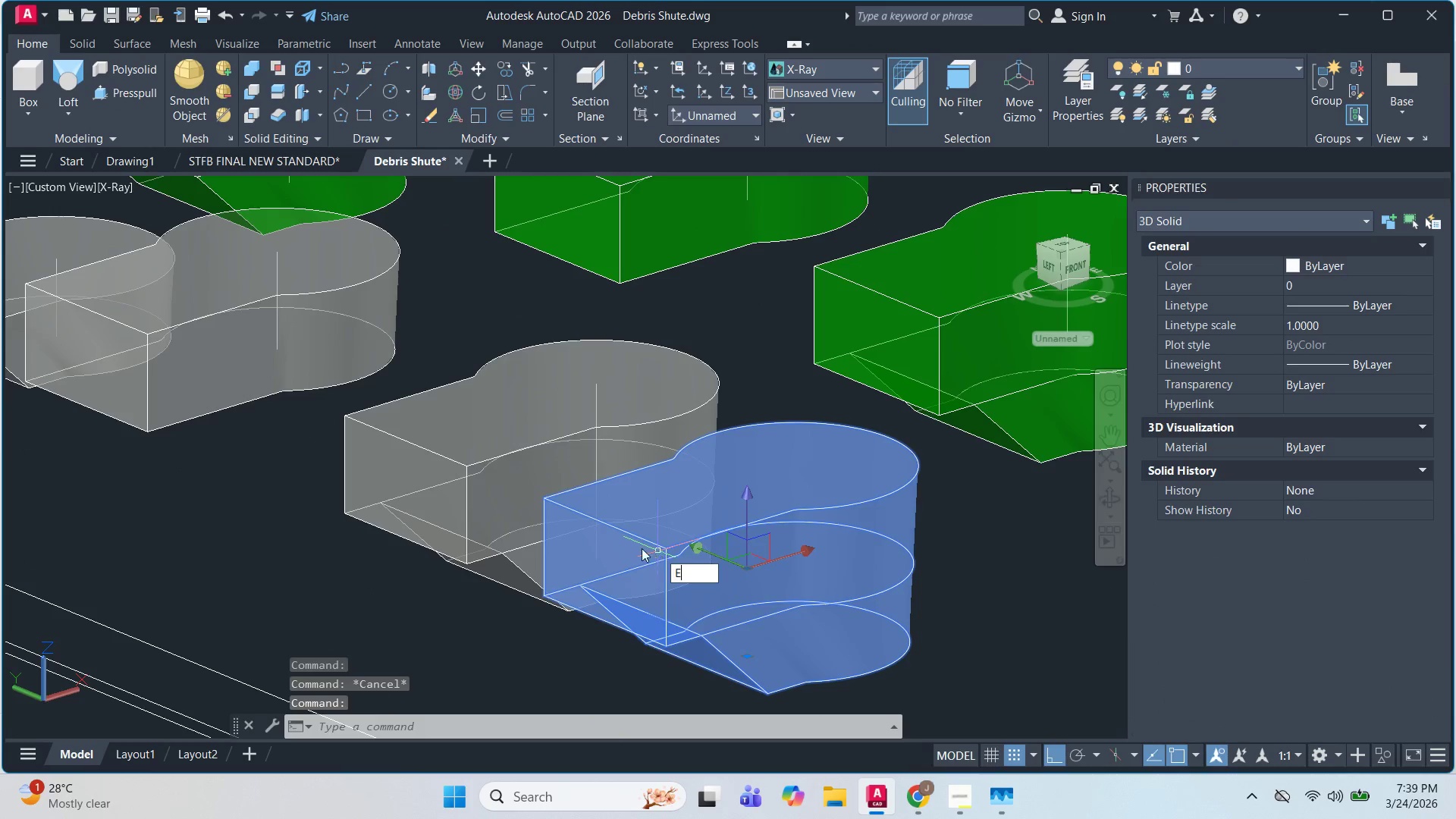 
key(Space)
 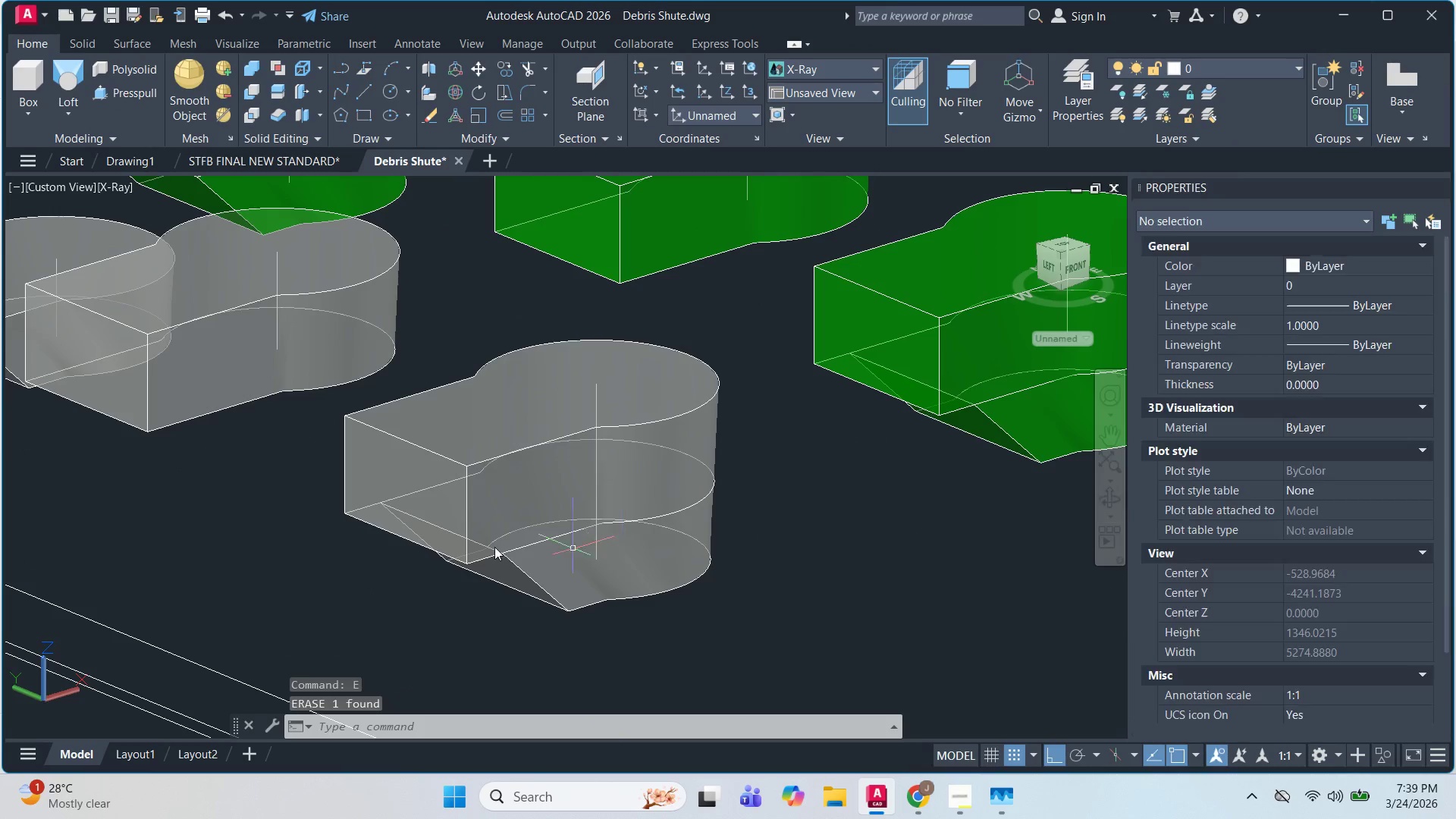 
key(Escape)
 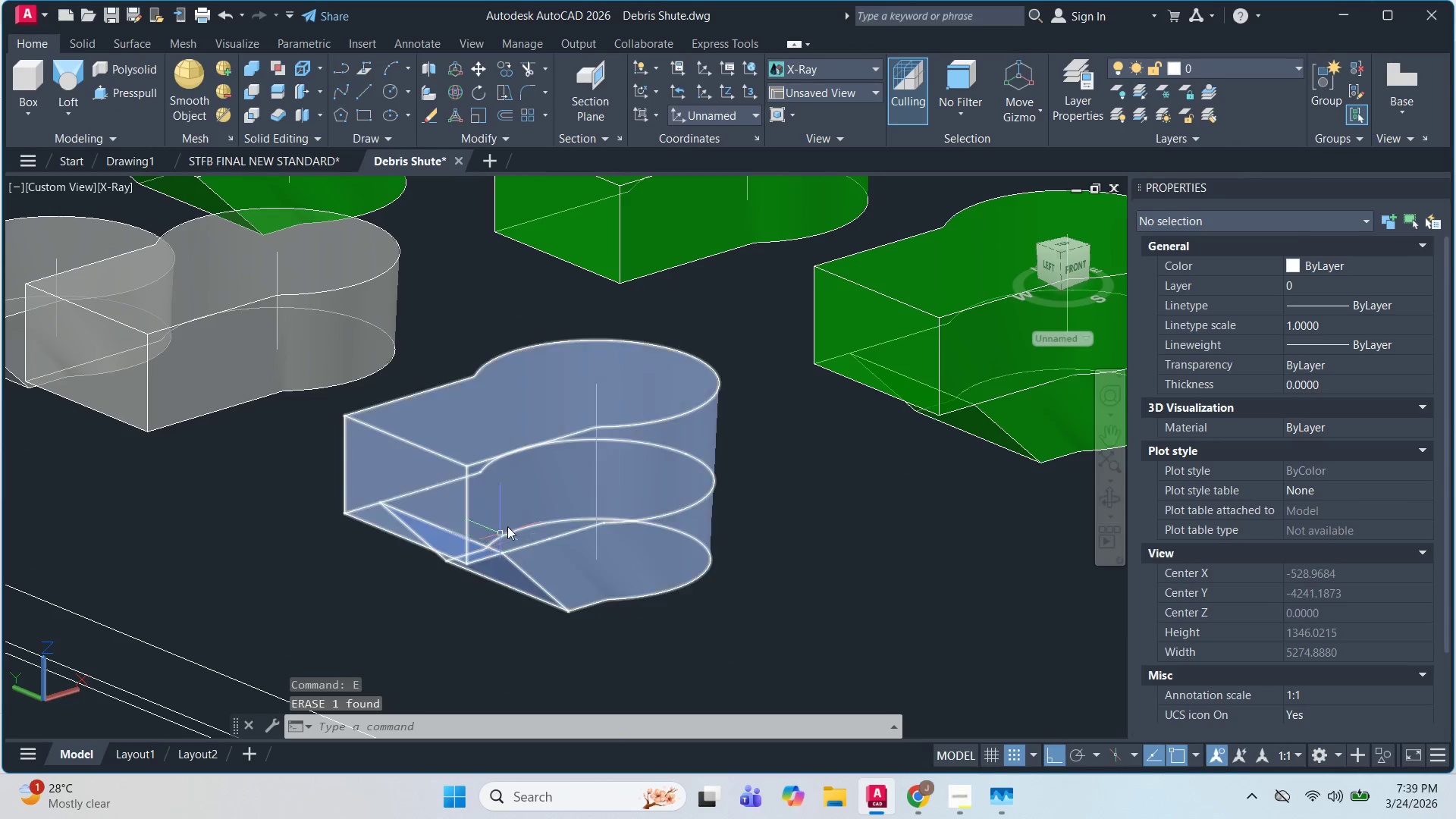 
left_click([507, 526])
 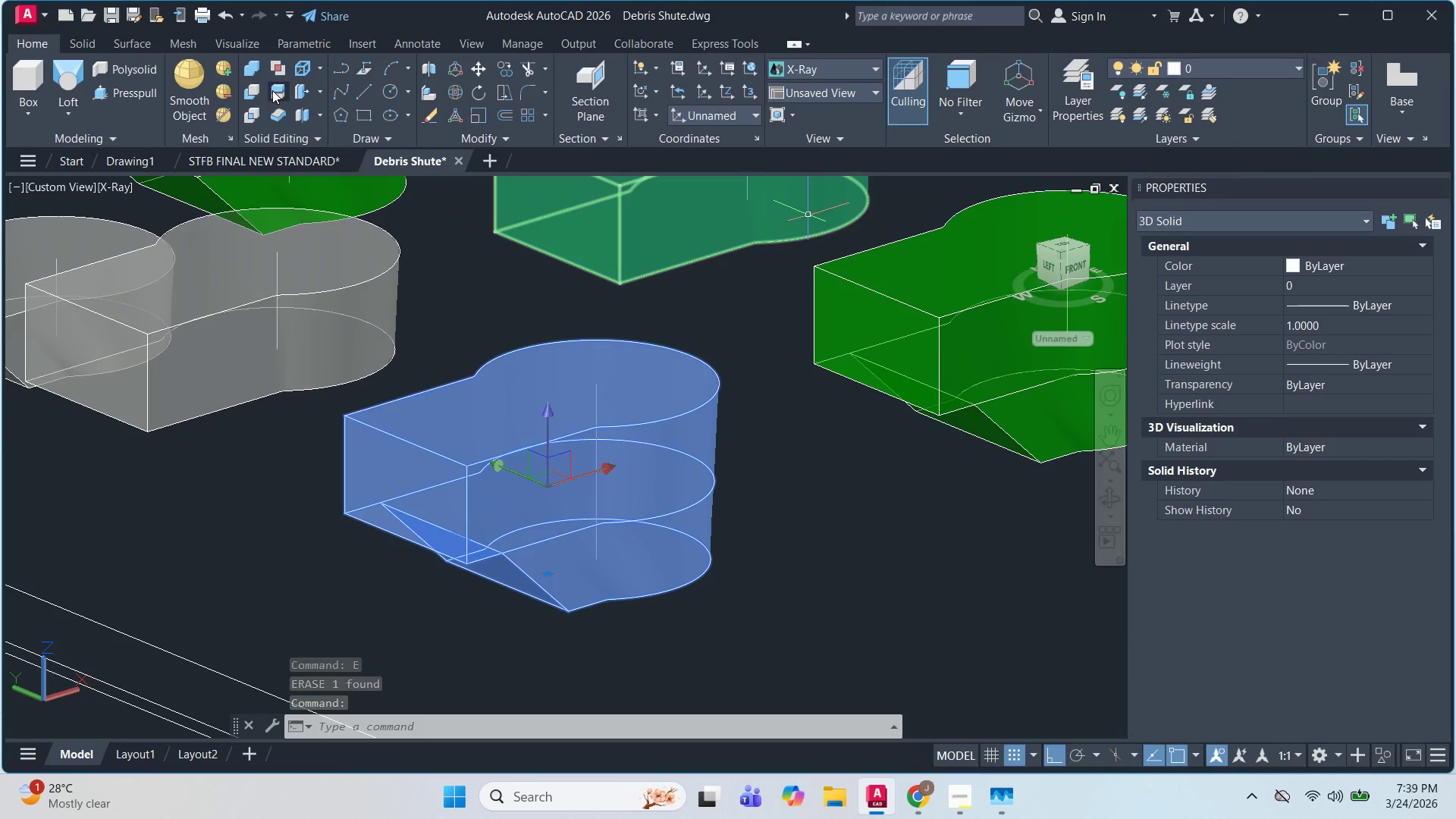 
wait(5.02)
 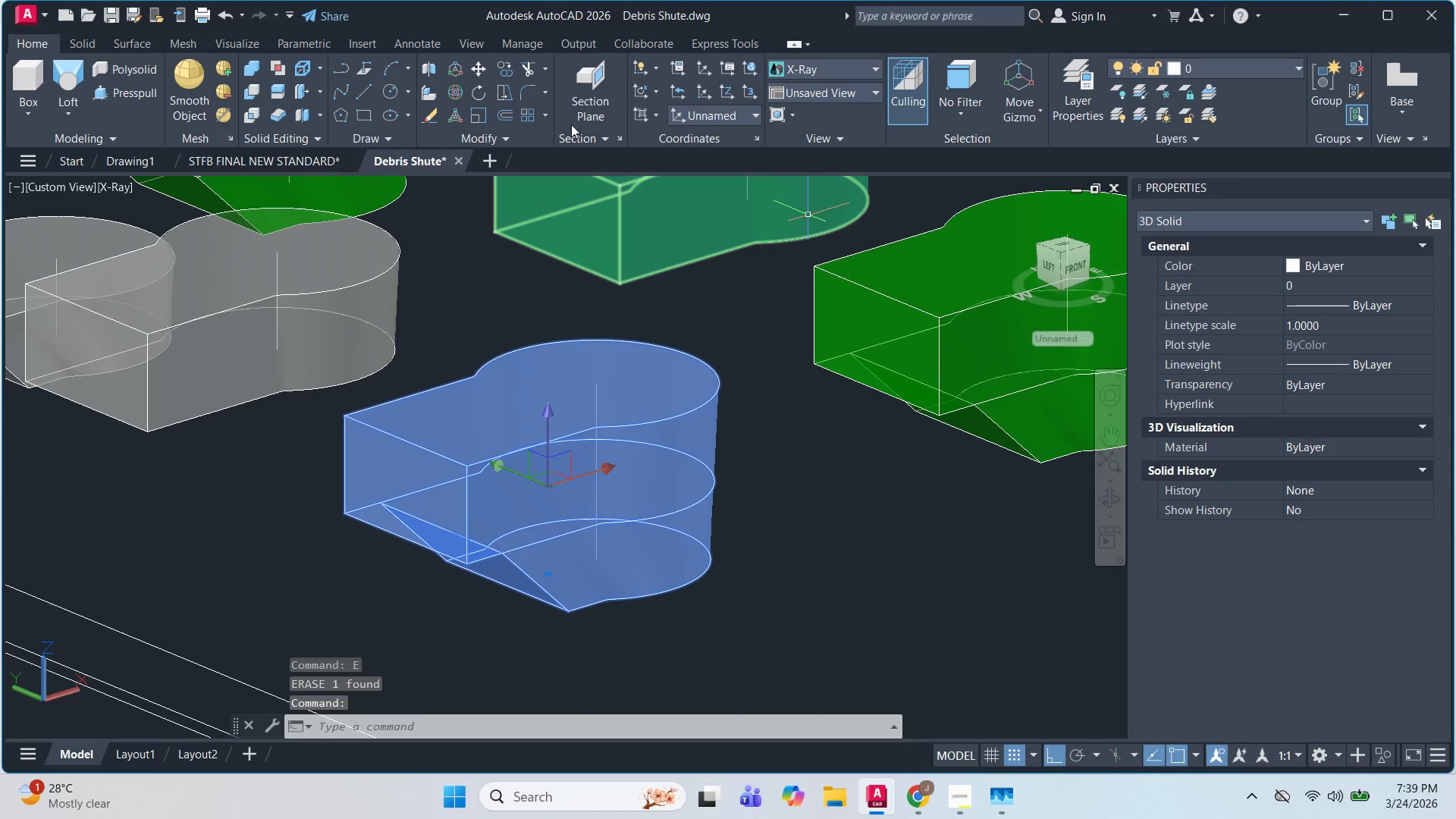 
left_click([87, 41])
 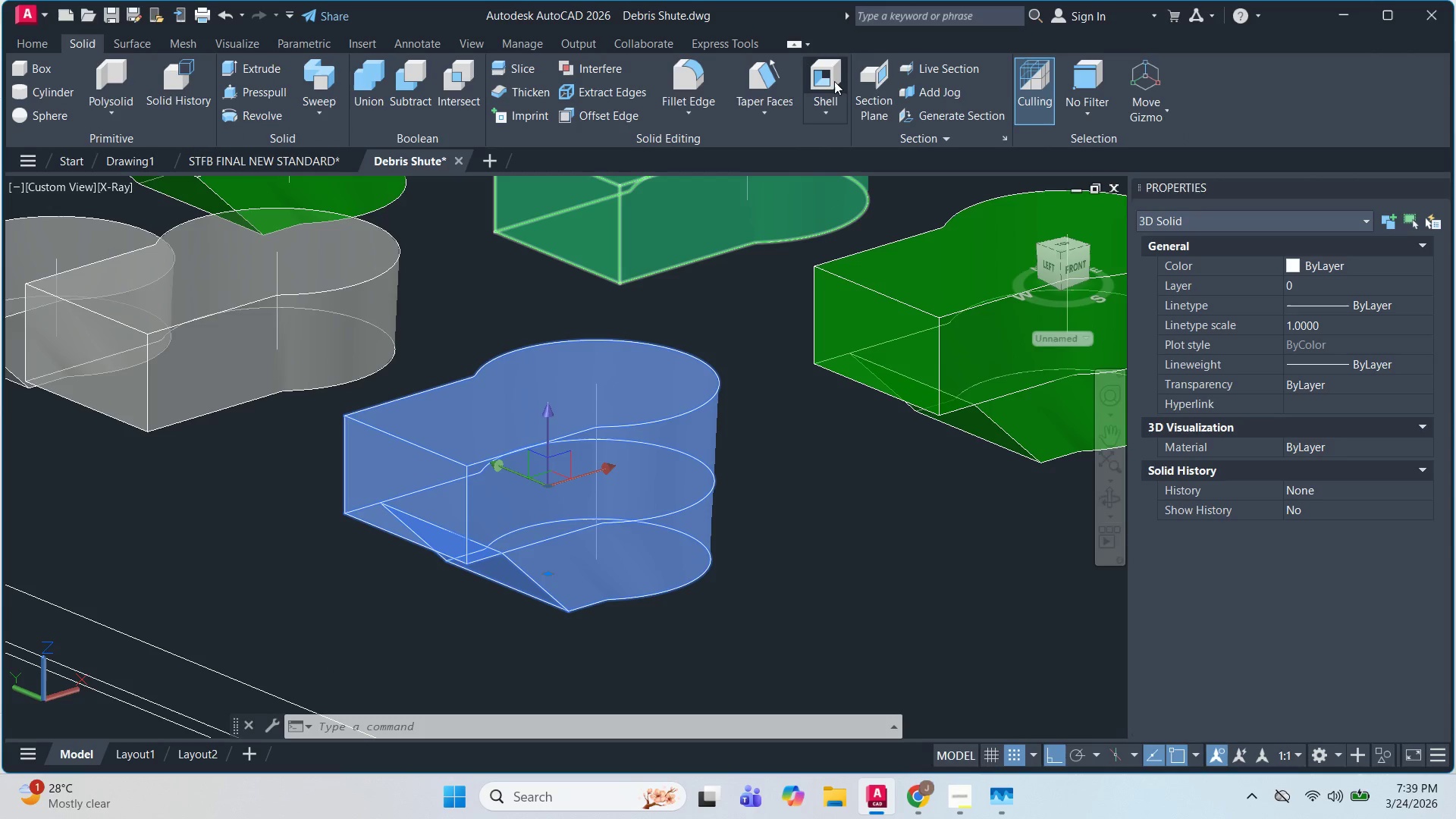 
left_click([833, 81])
 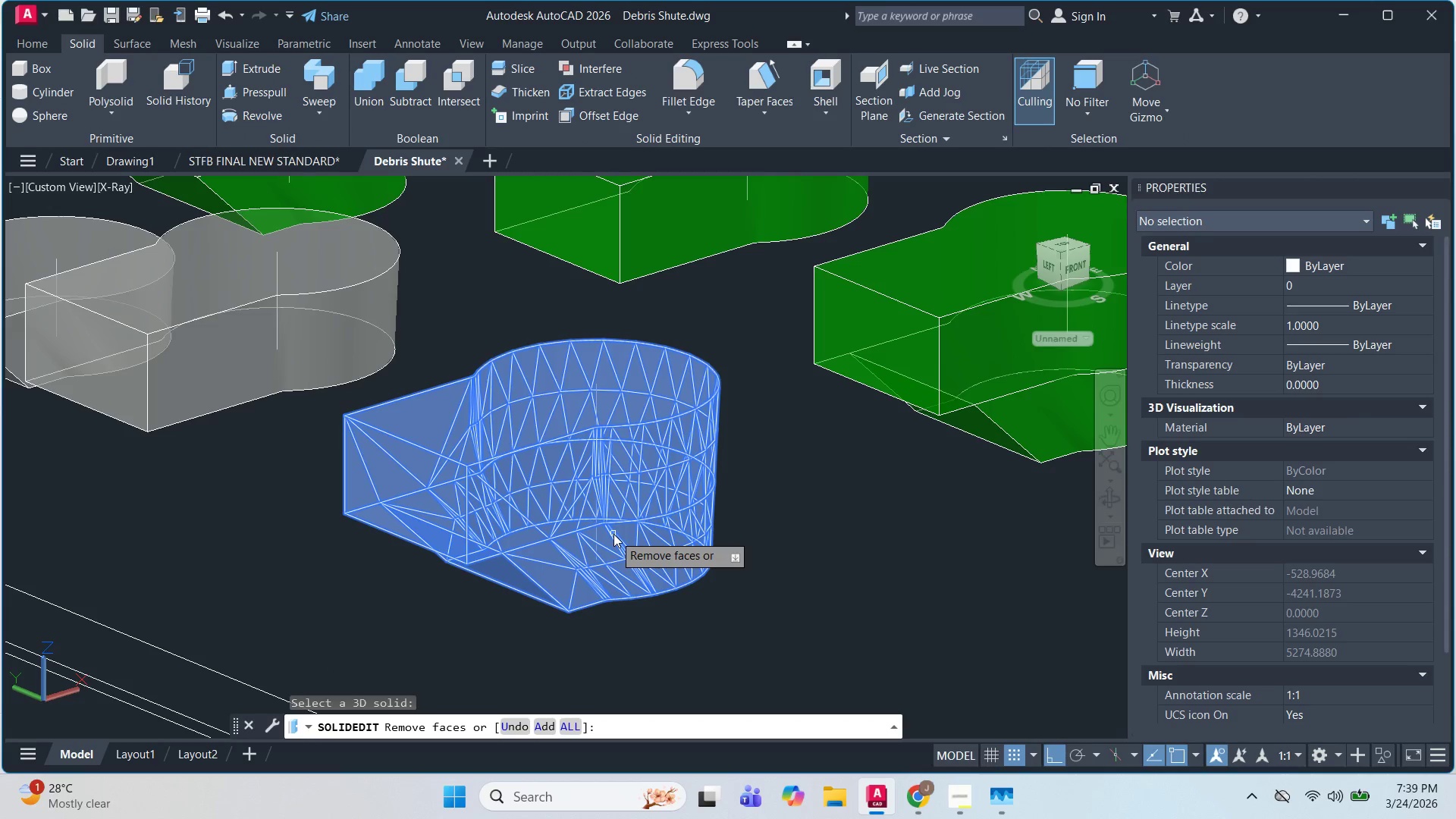 
hold_key(key=Space, duration=11.25)
 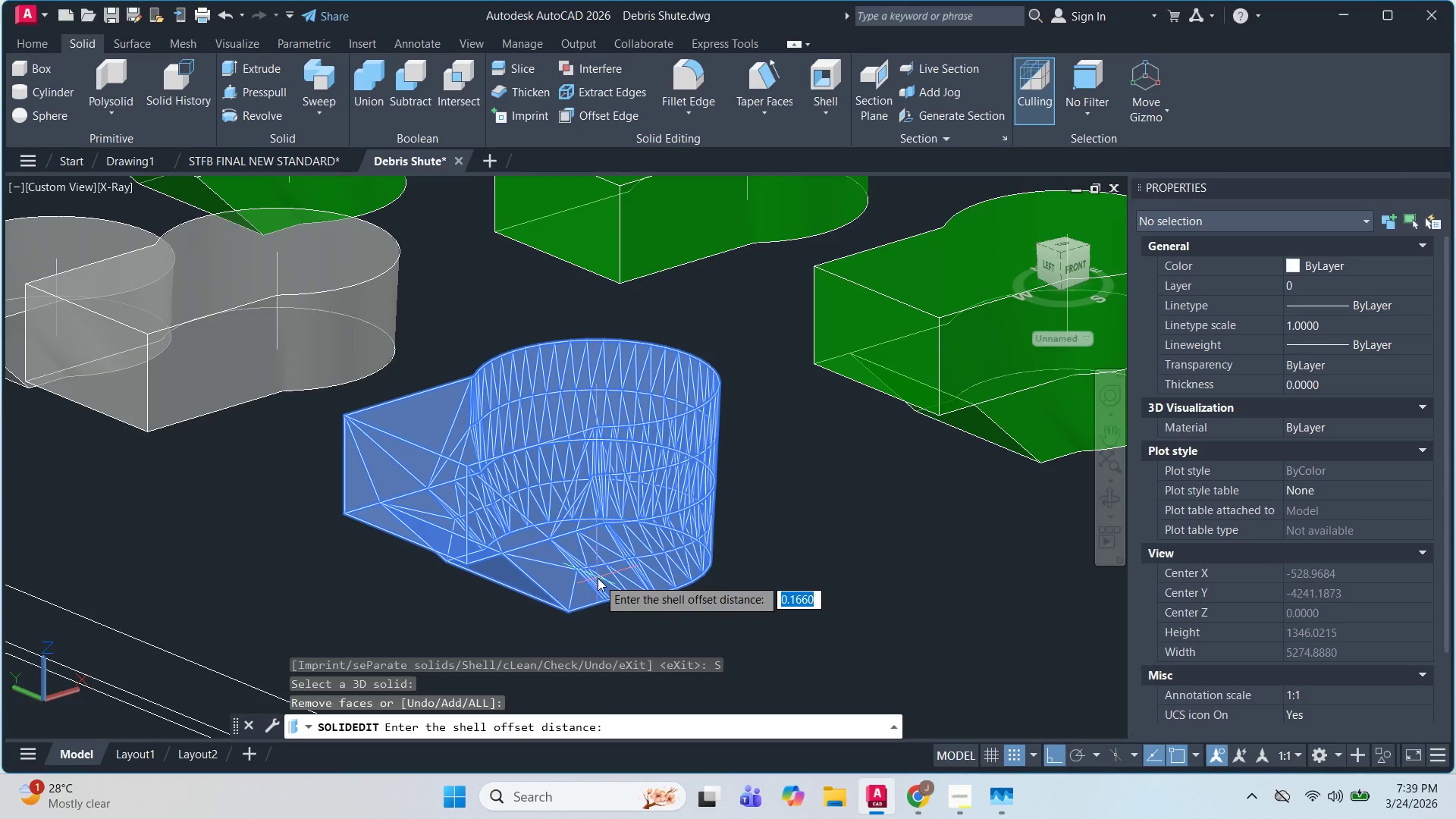 
key(NumpadSubtract)
 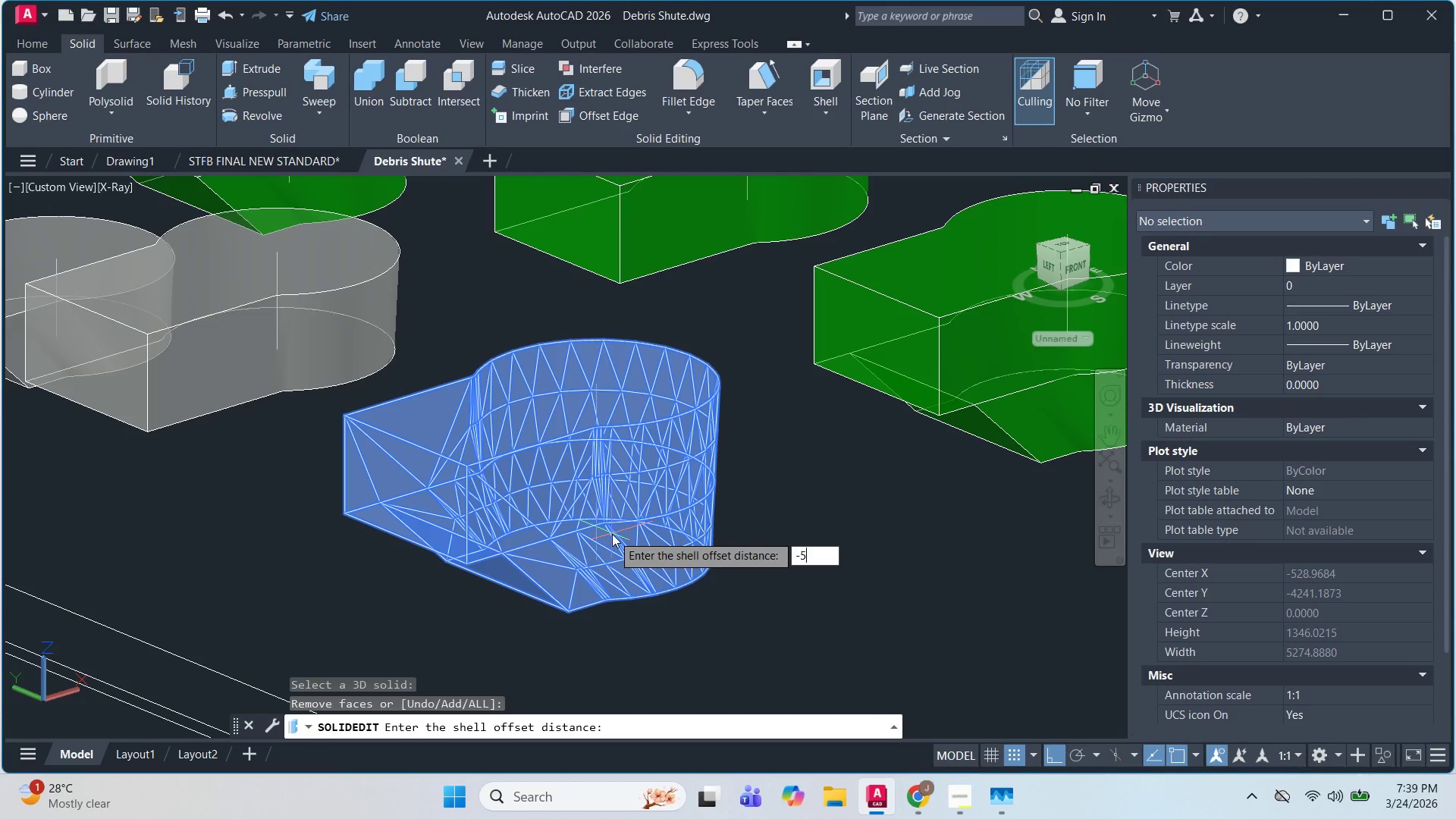 
key(Numpad5)
 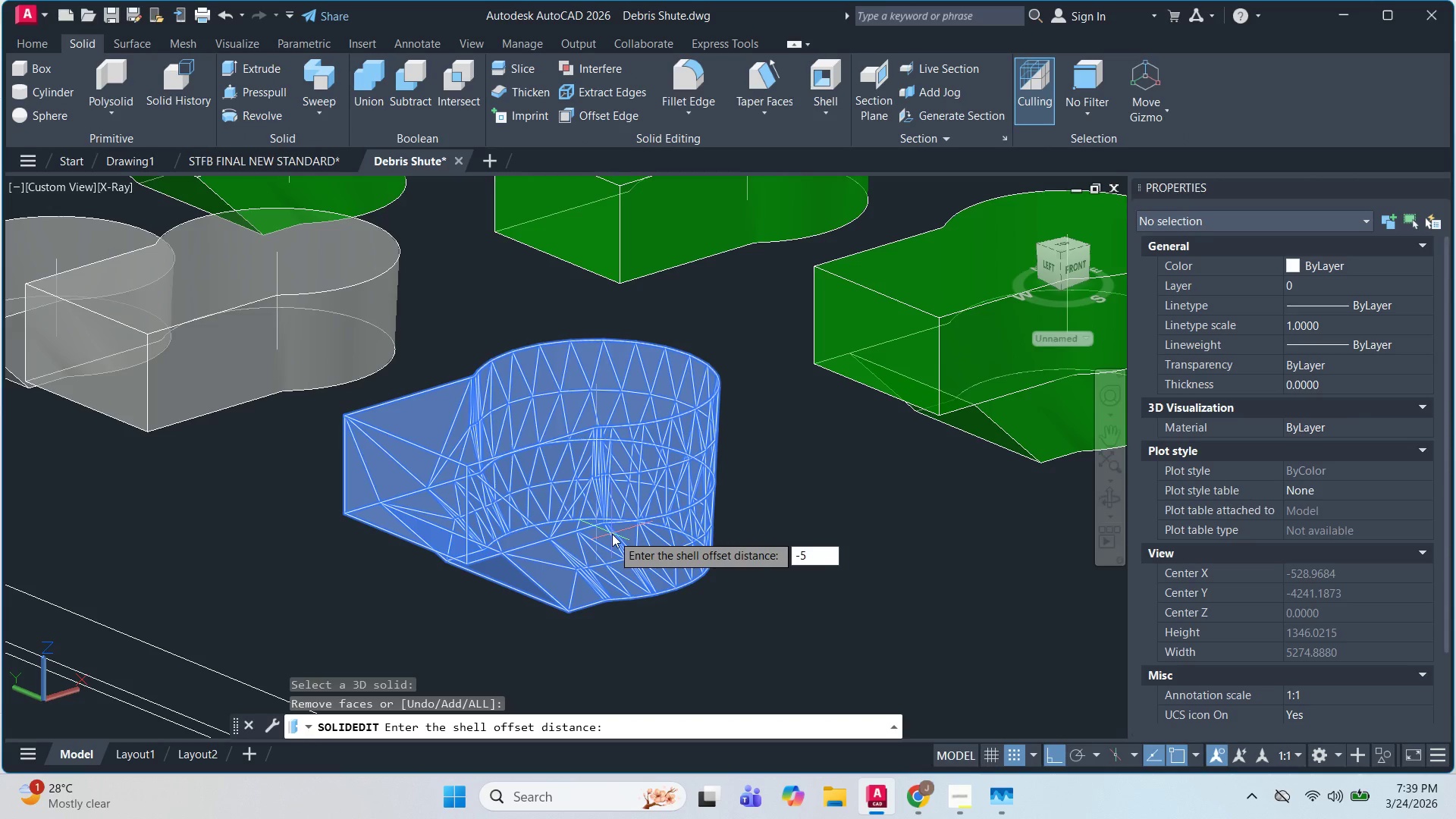 
key(NumpadEnter)
 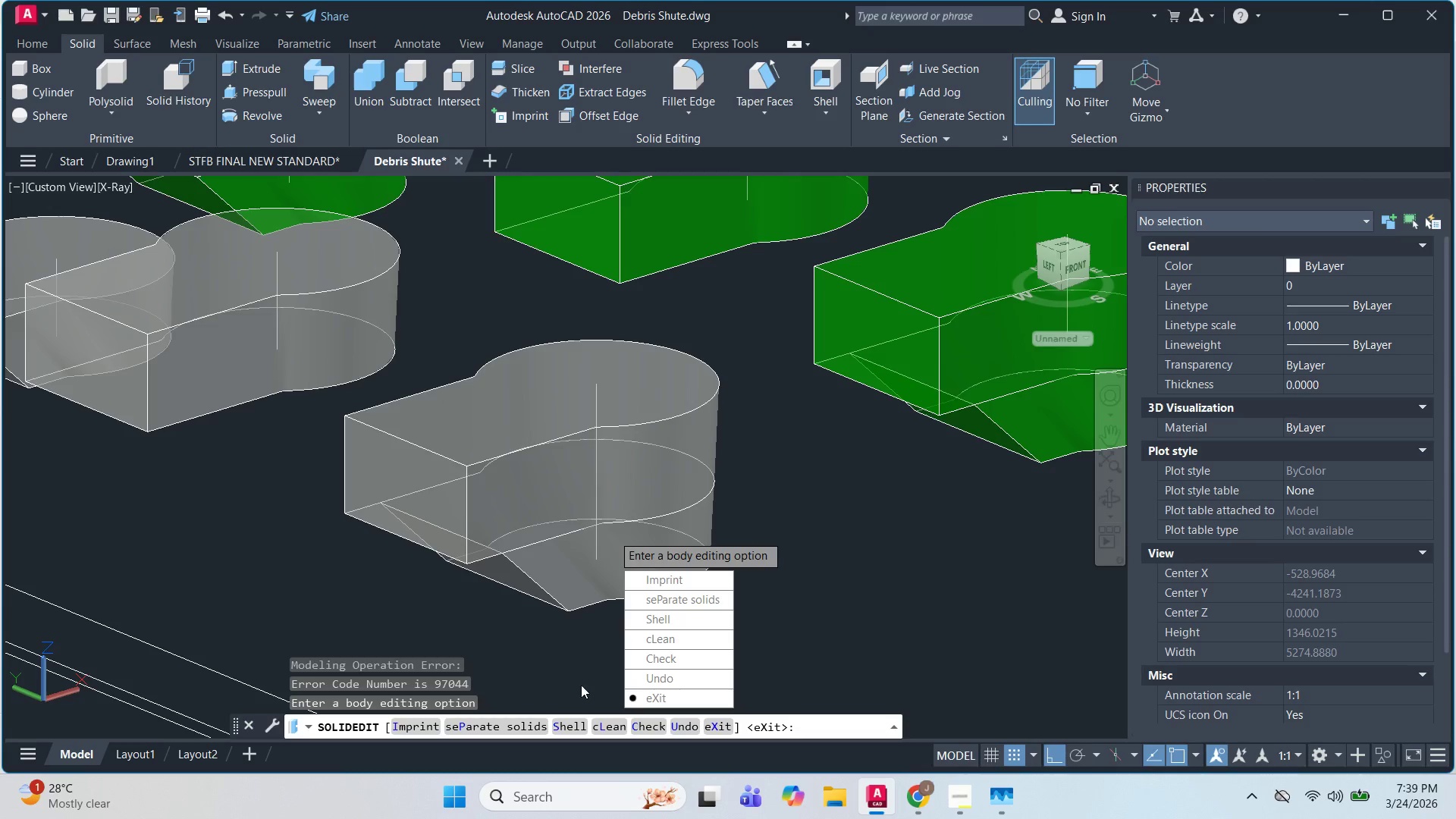 
left_click([565, 729])
 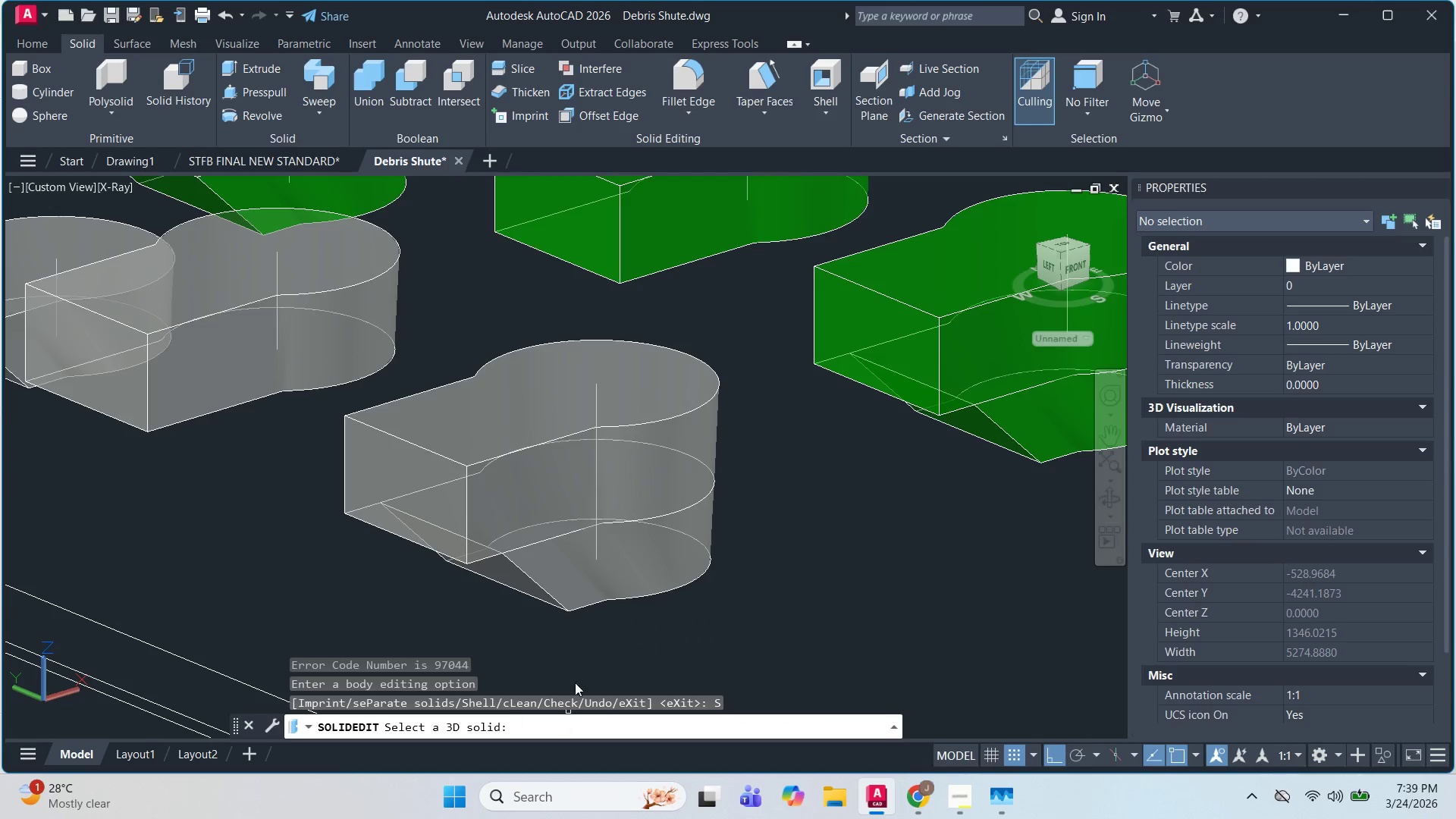 
left_click([598, 578])
 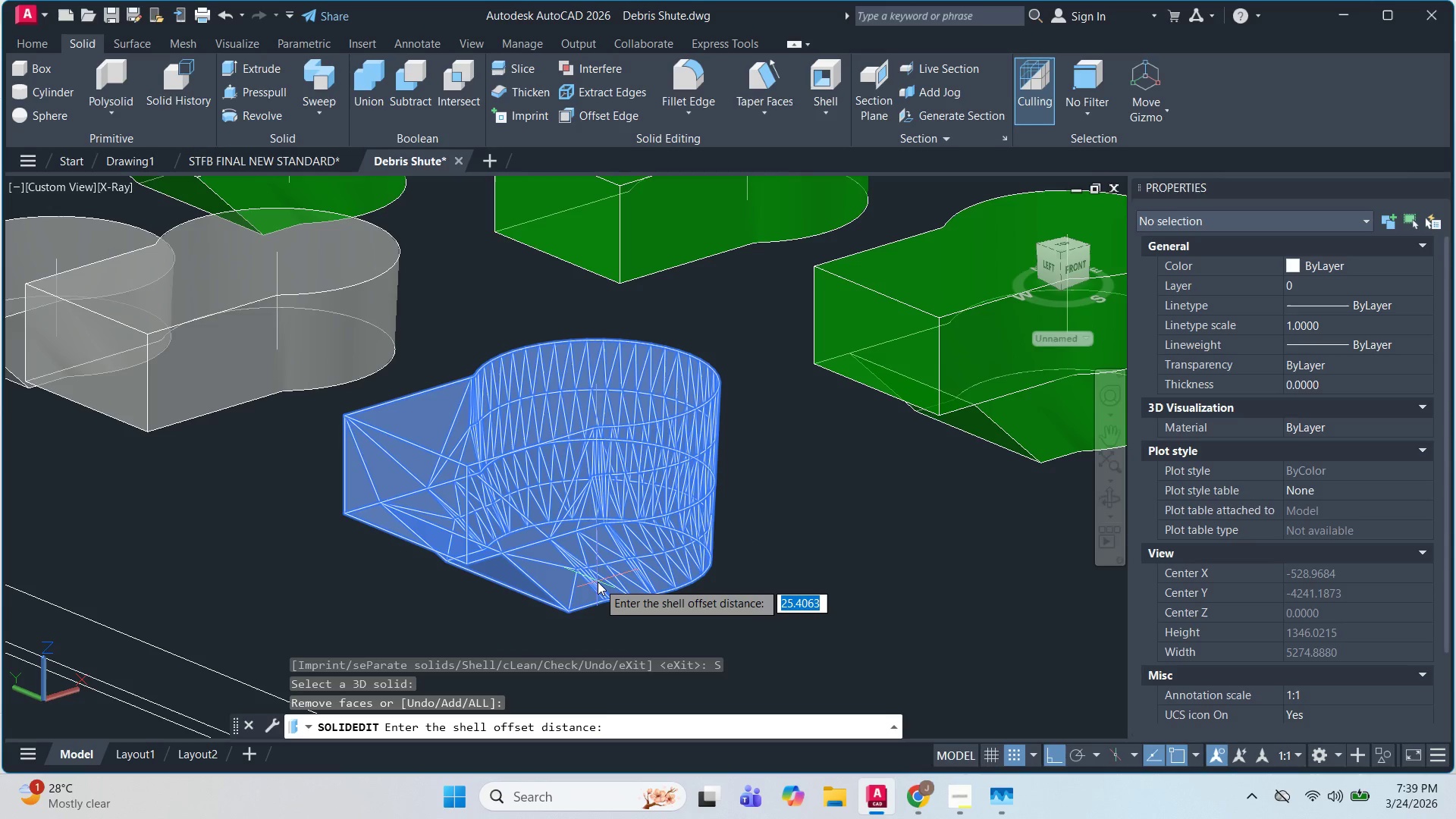 
key(NumpadSubtract)
 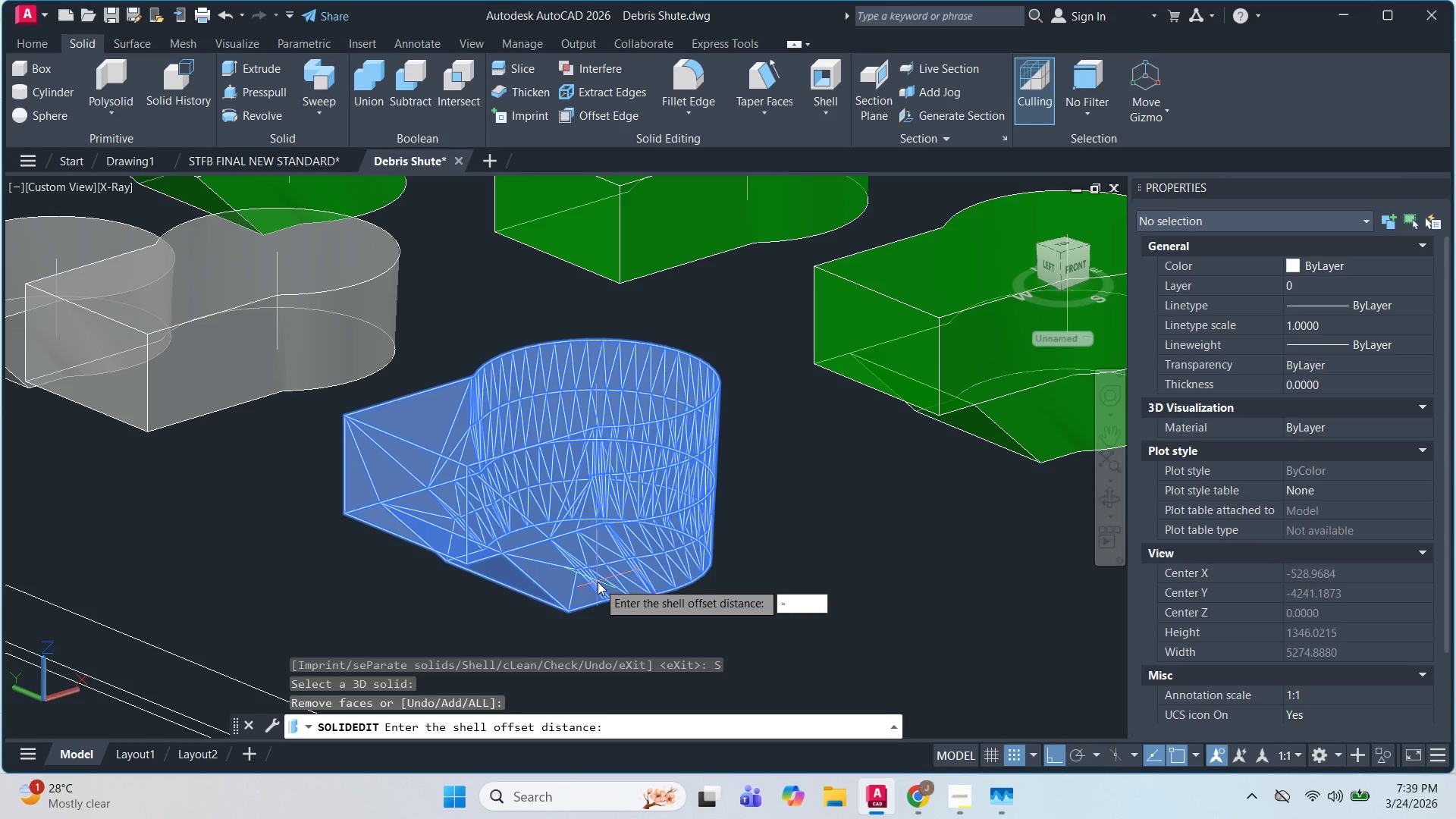 
key(Numpad5)
 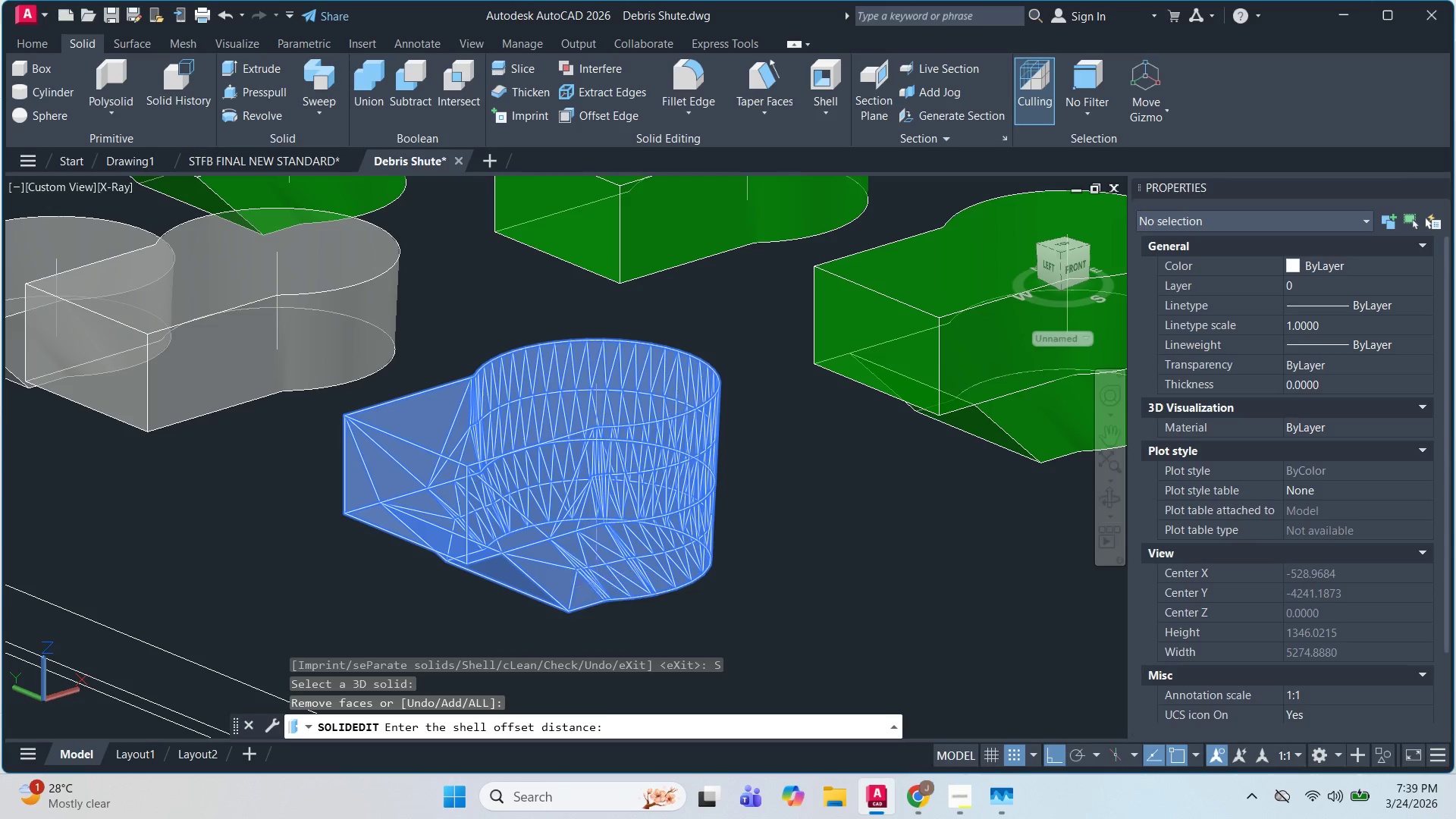 
key(NumpadEnter)
 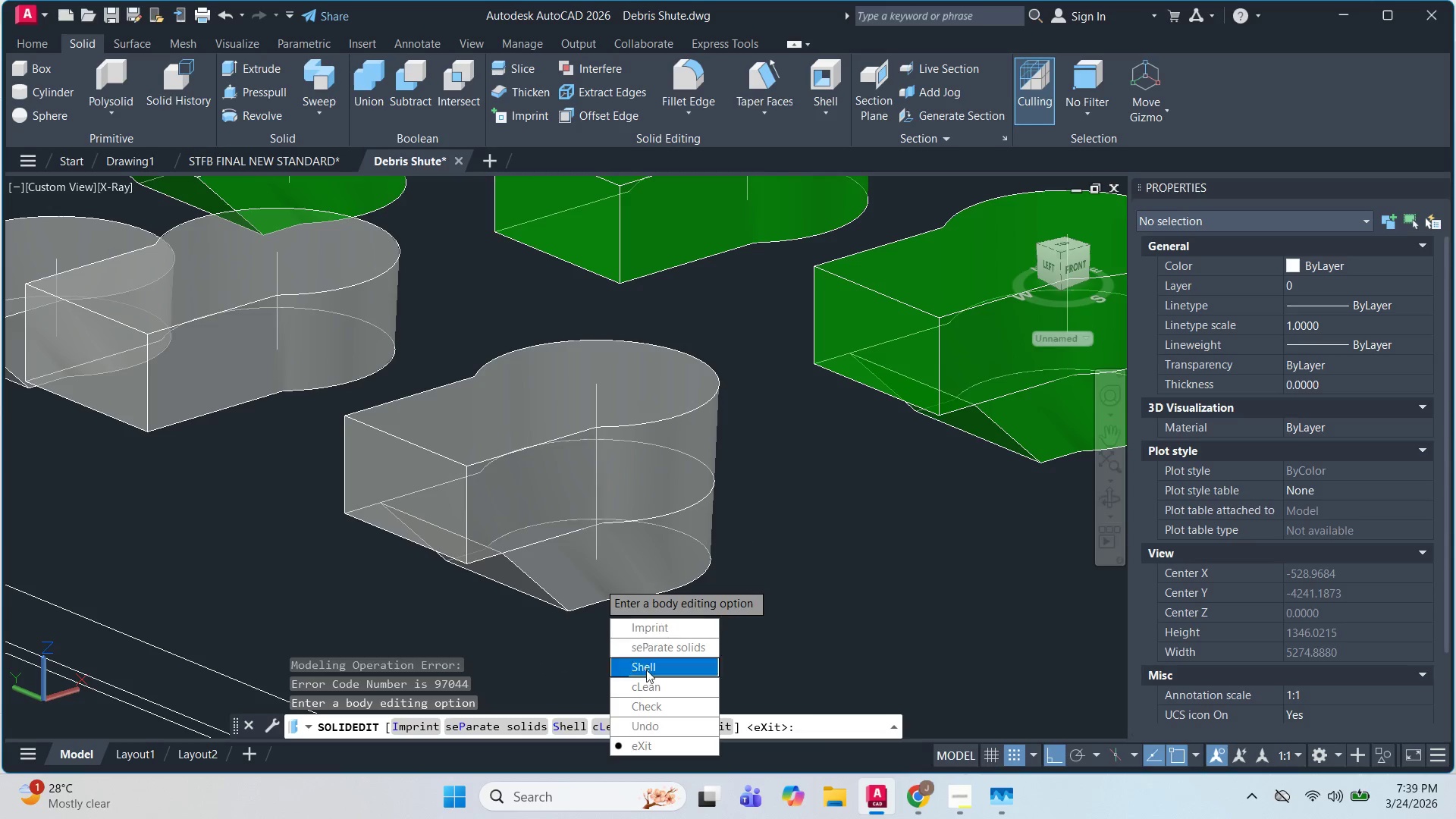 
left_click_drag(start_coordinate=[634, 743], to_coordinate=[598, 582])
 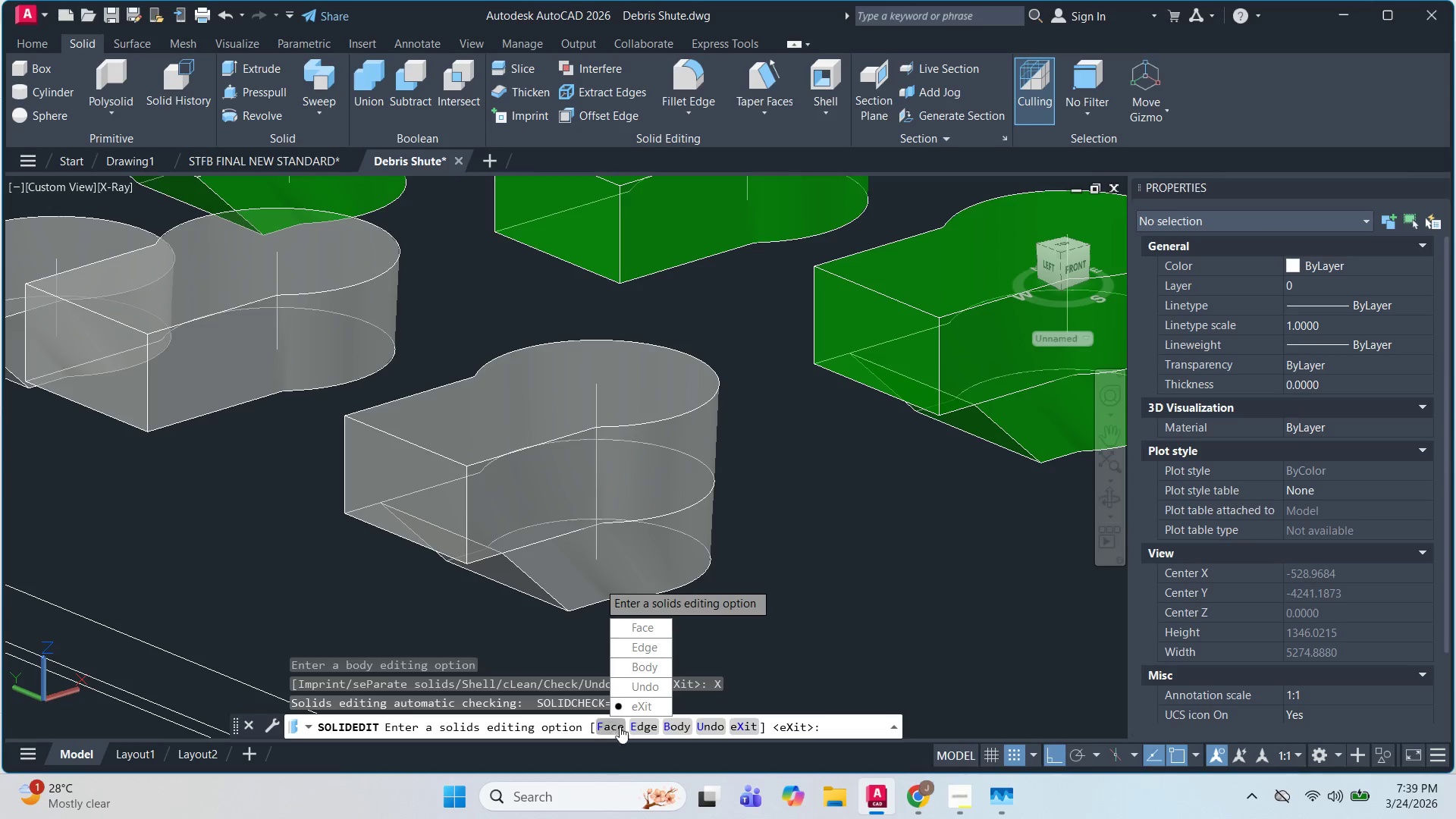 
left_click_drag(start_coordinate=[632, 704], to_coordinate=[598, 582])
 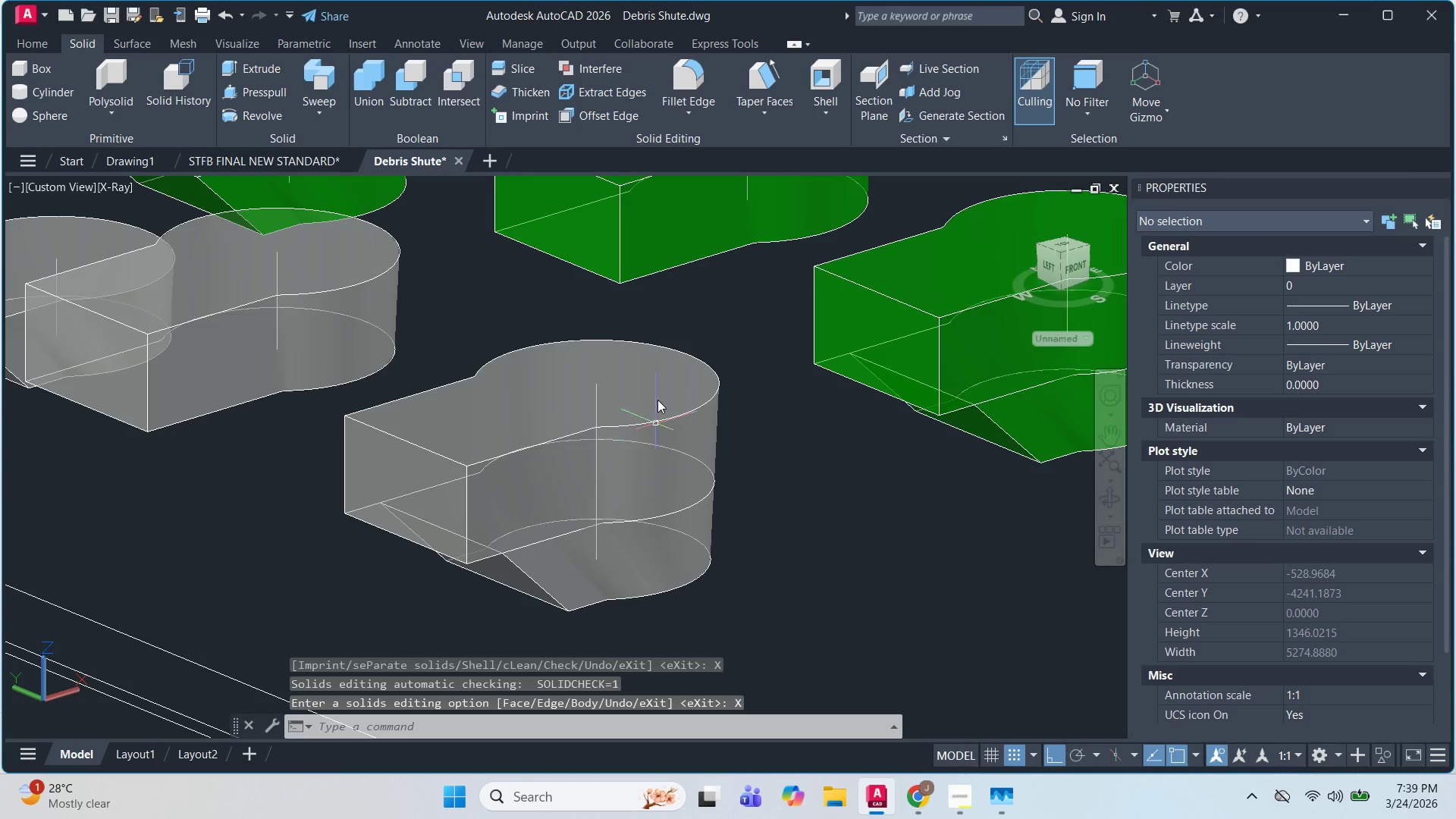 
key(Escape)
 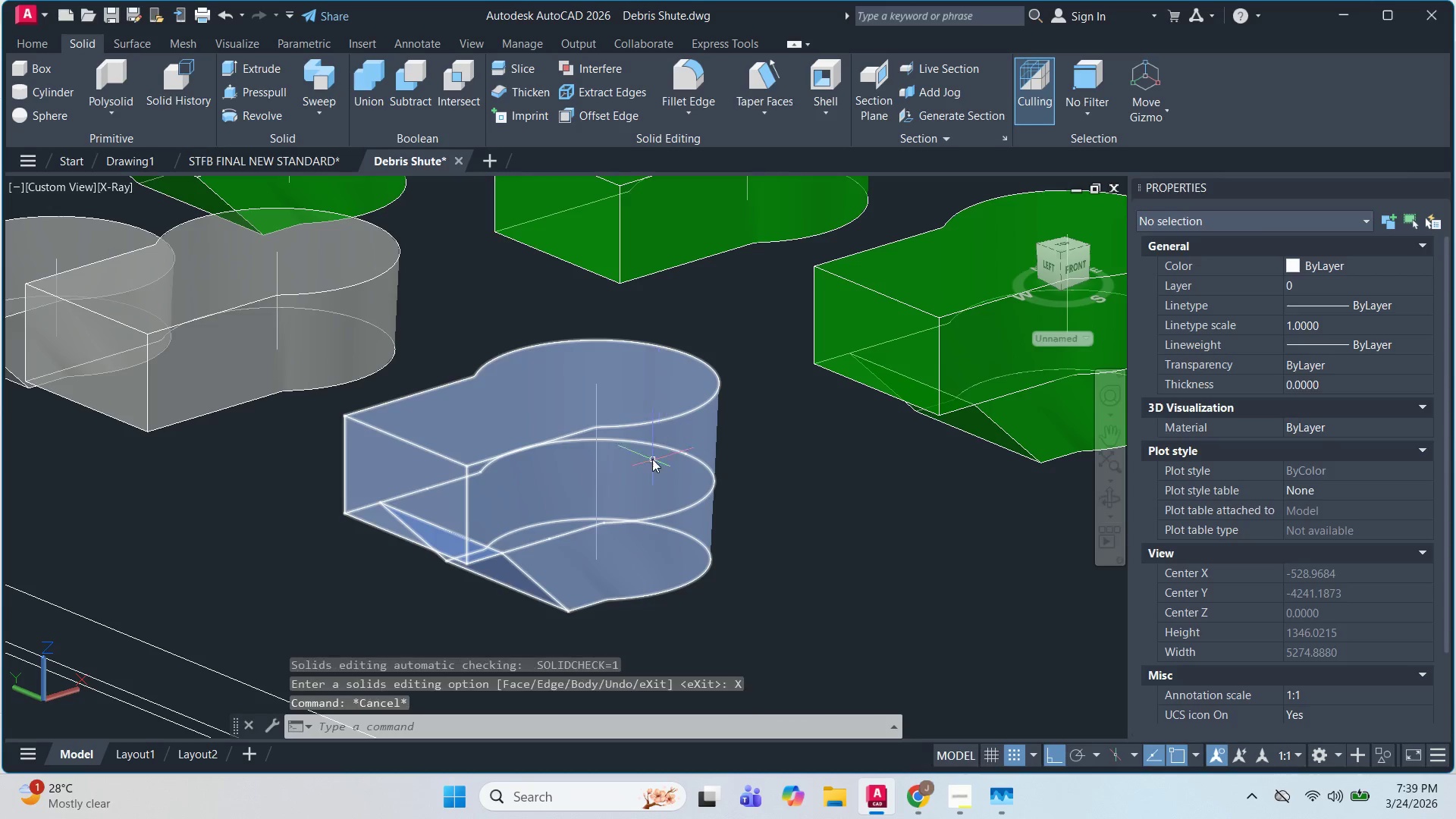 
left_click_drag(start_coordinate=[652, 459], to_coordinate=[652, 454])
 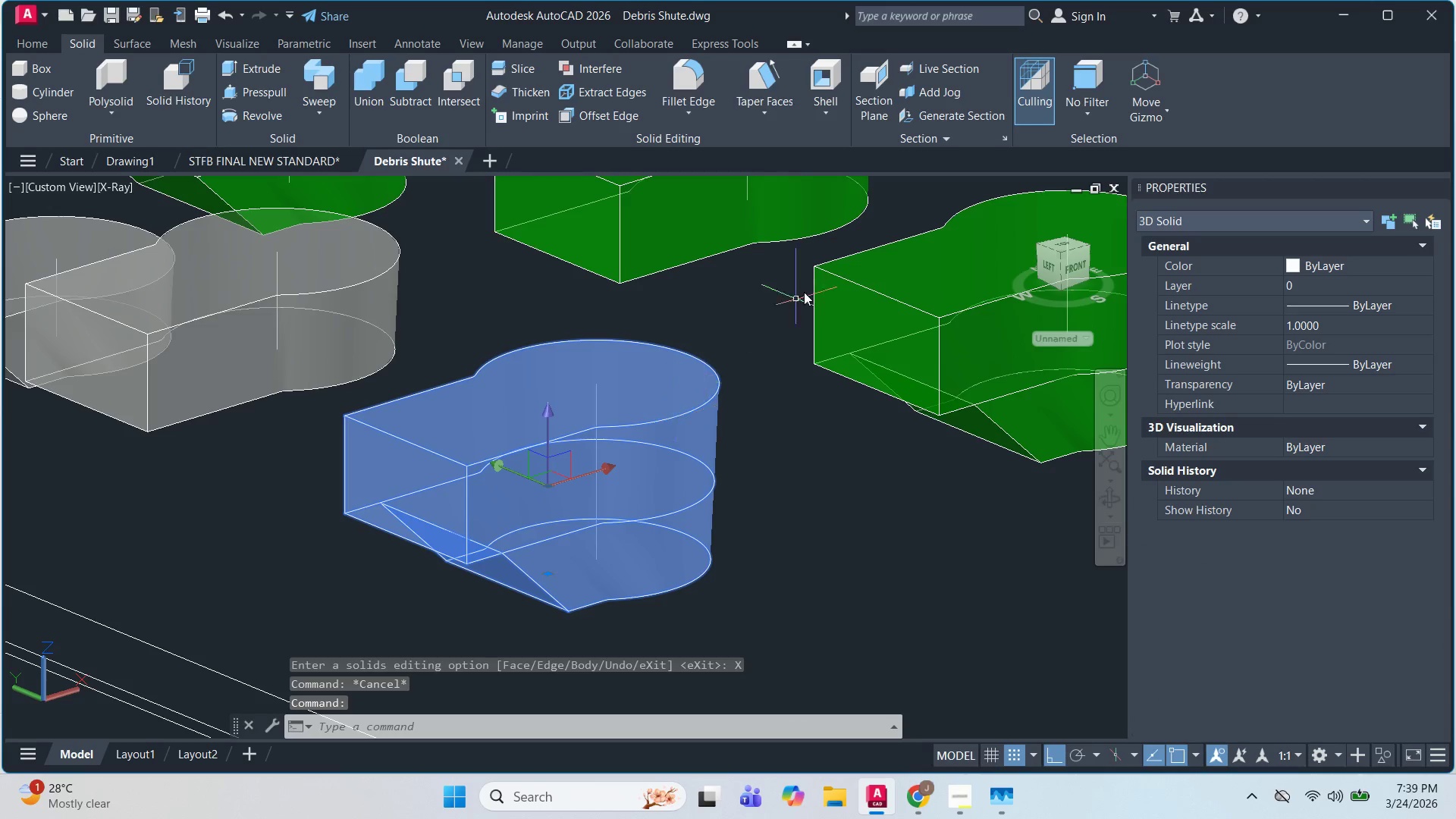 
key(Escape)
 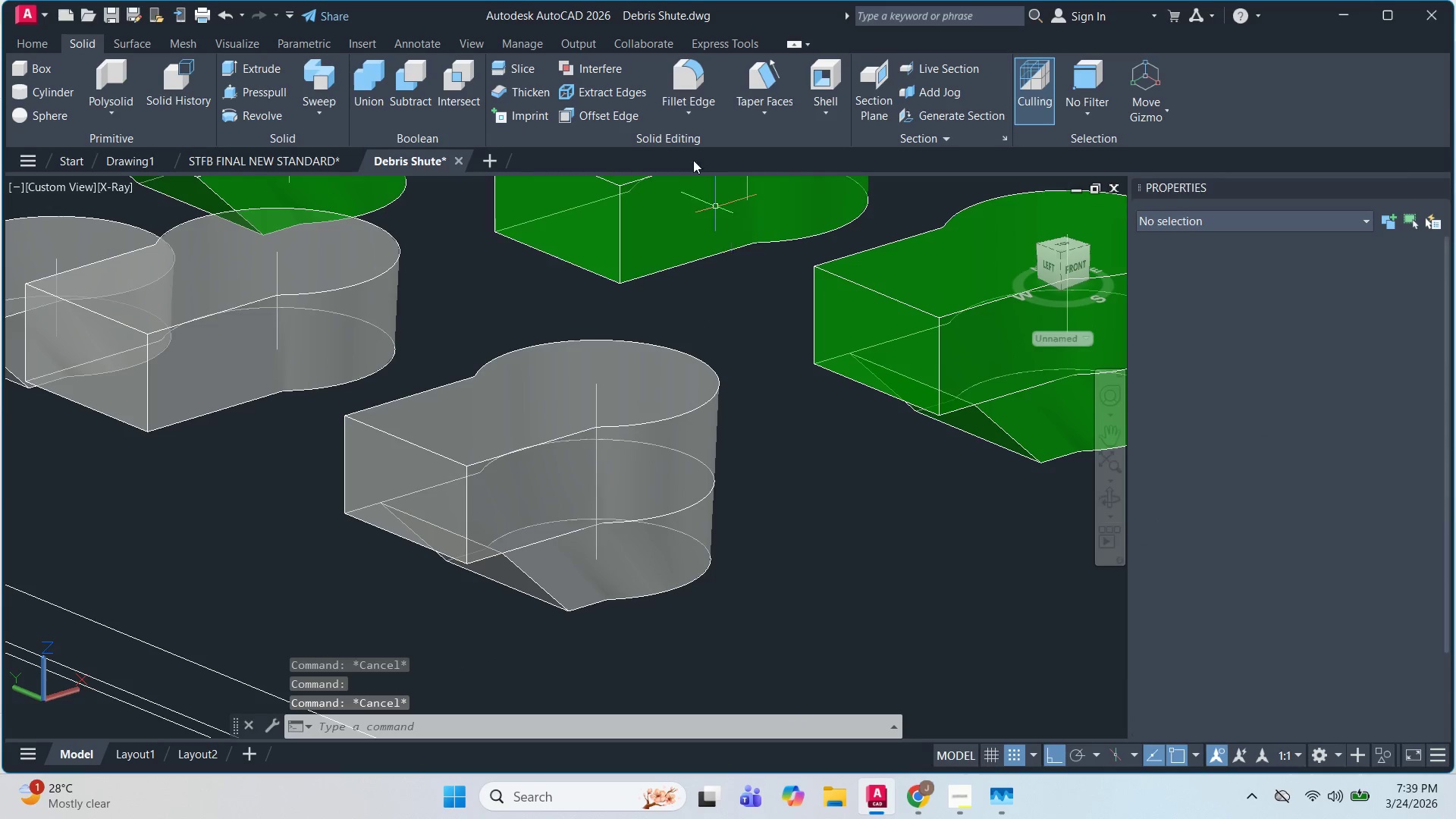 
key(Escape)
 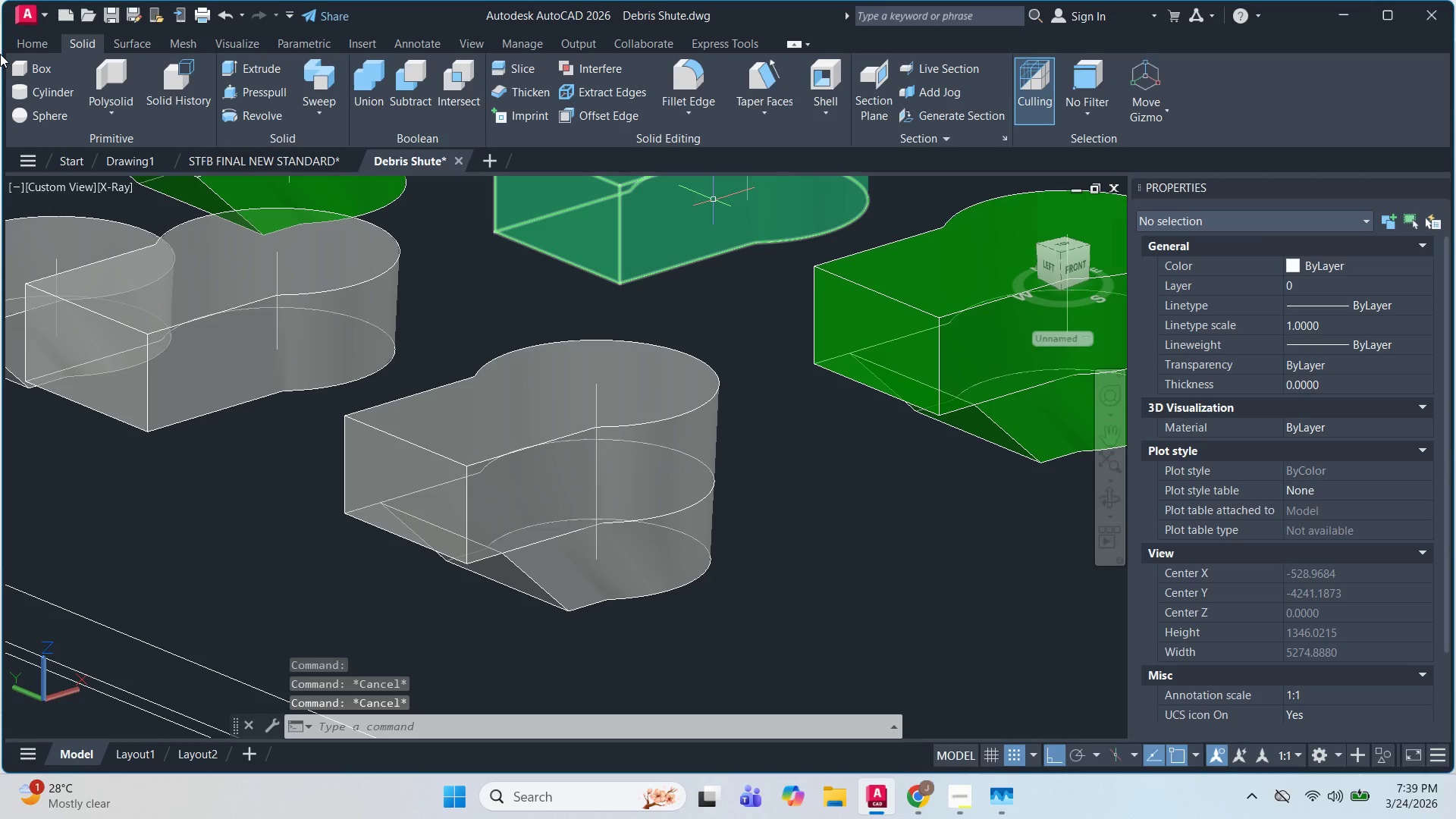 
left_click([14, 43])
 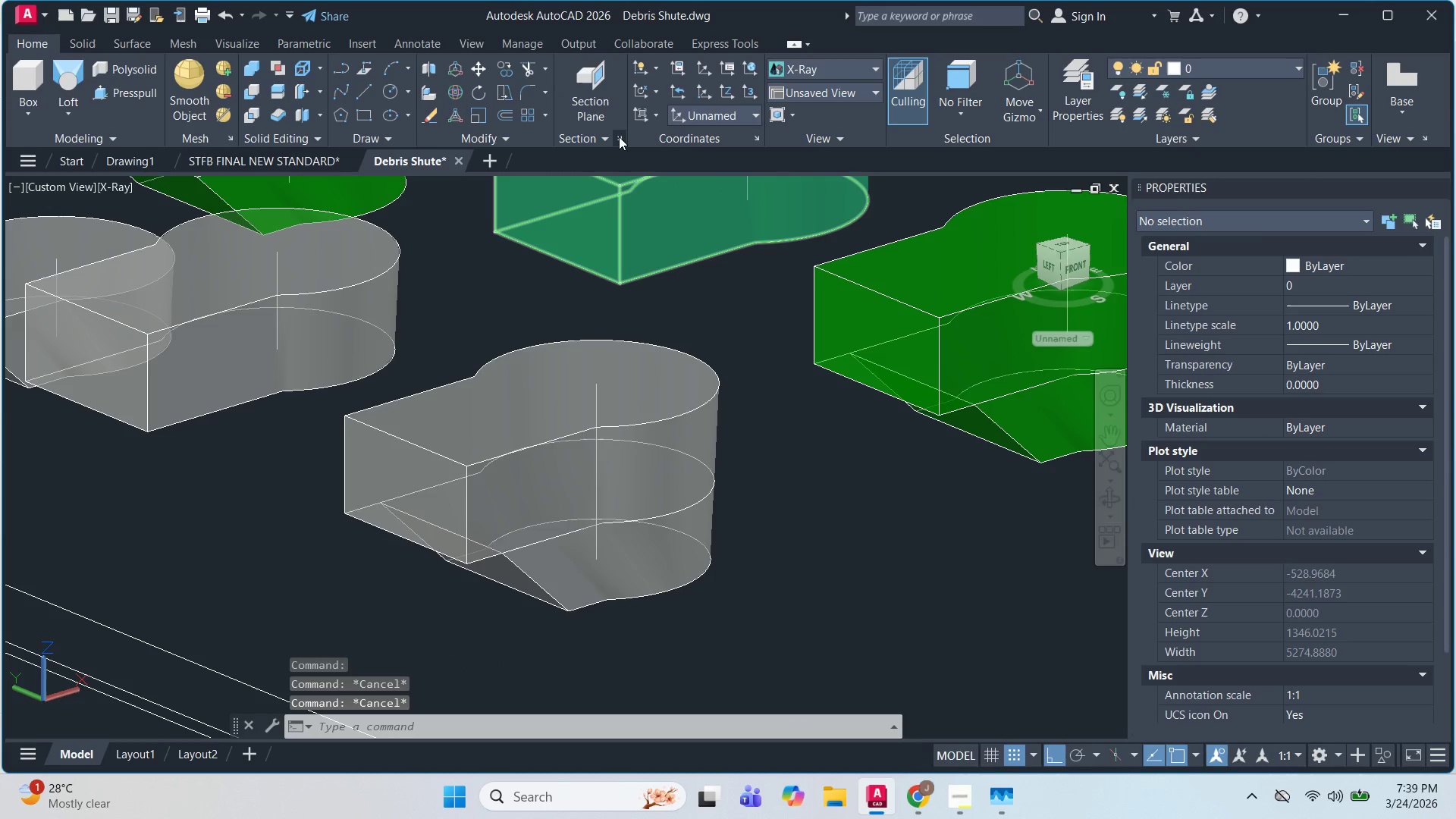 
left_click([584, 136])
 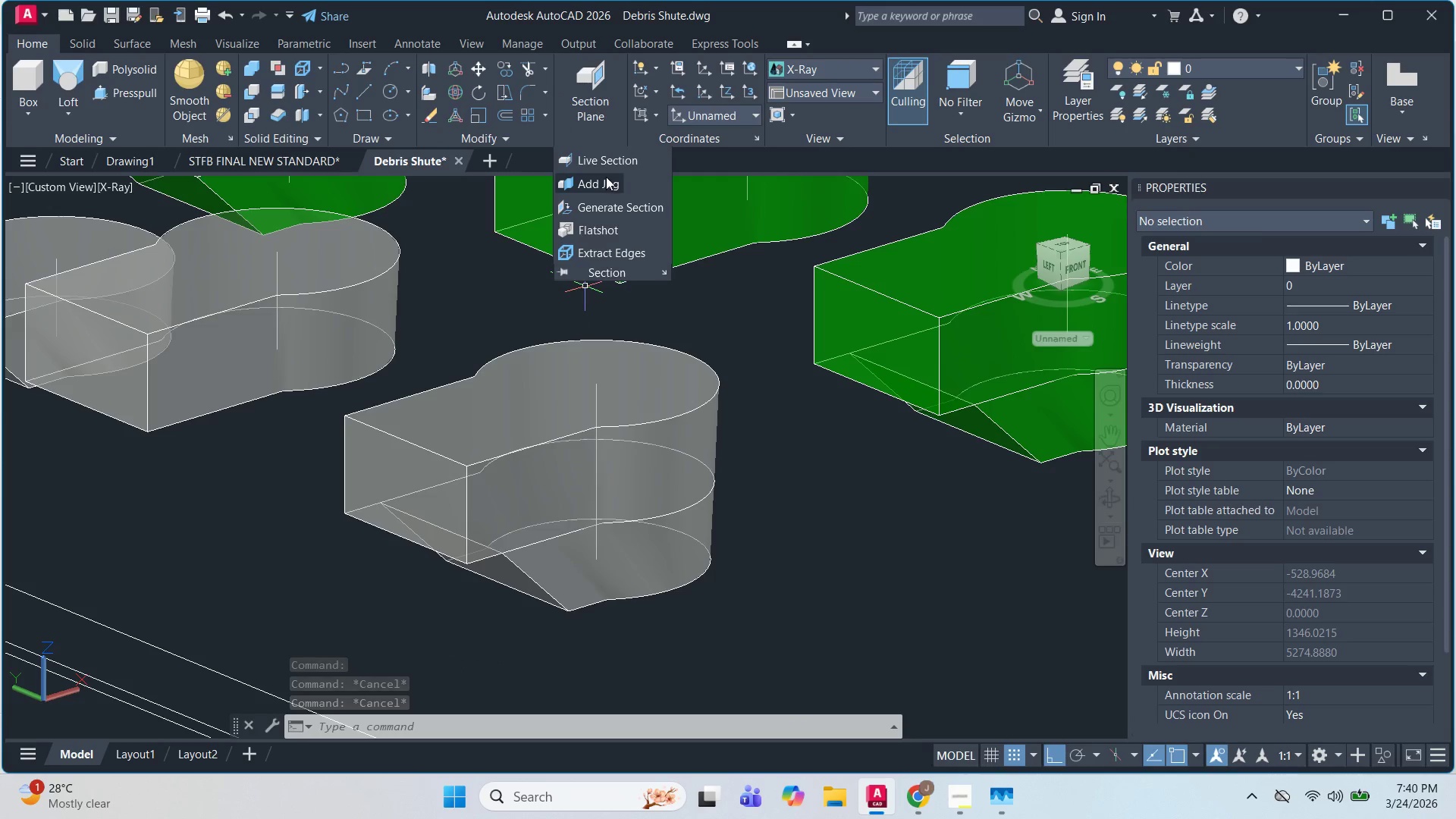 
left_click([591, 97])
 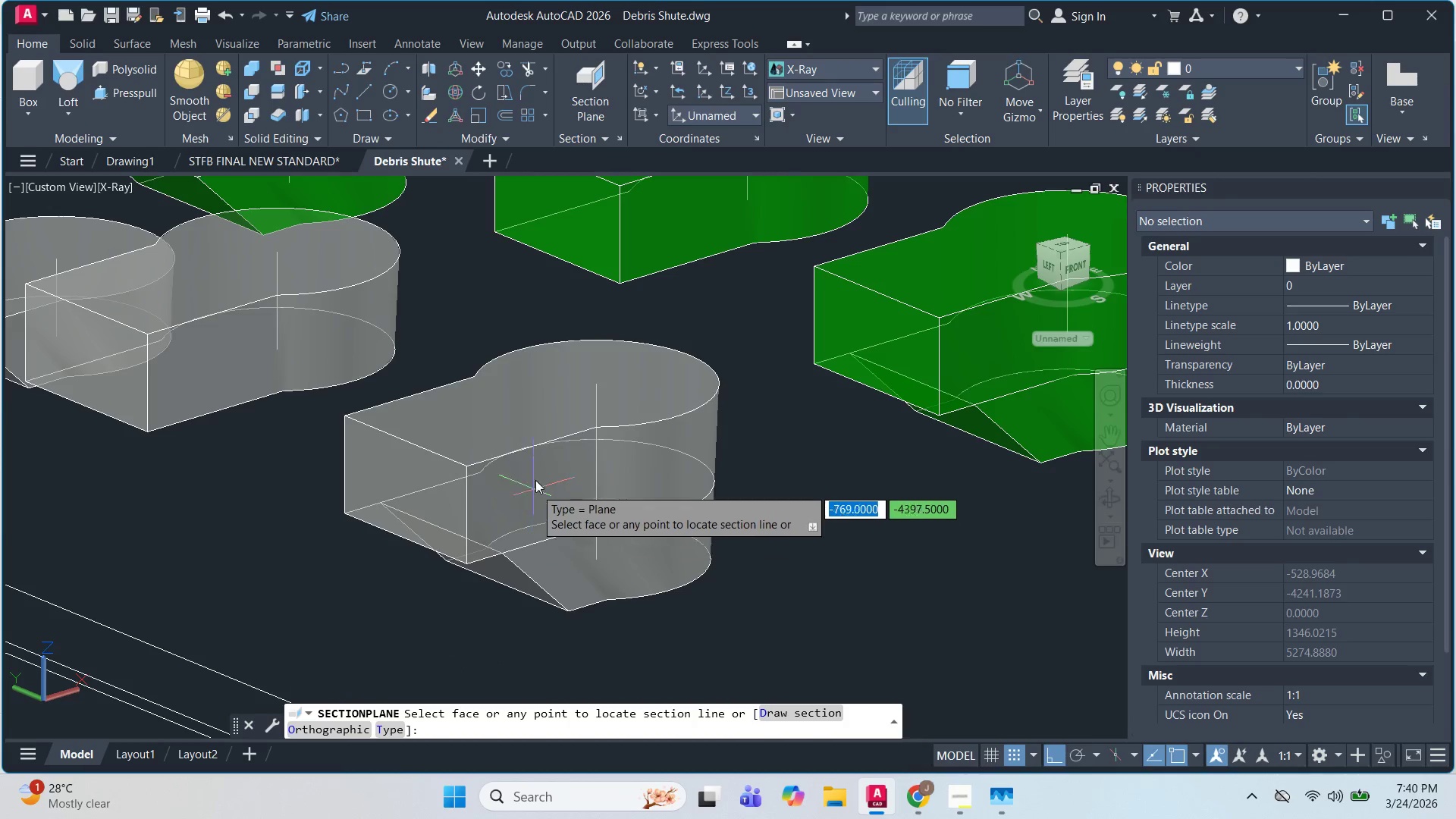 
left_click([561, 369])
 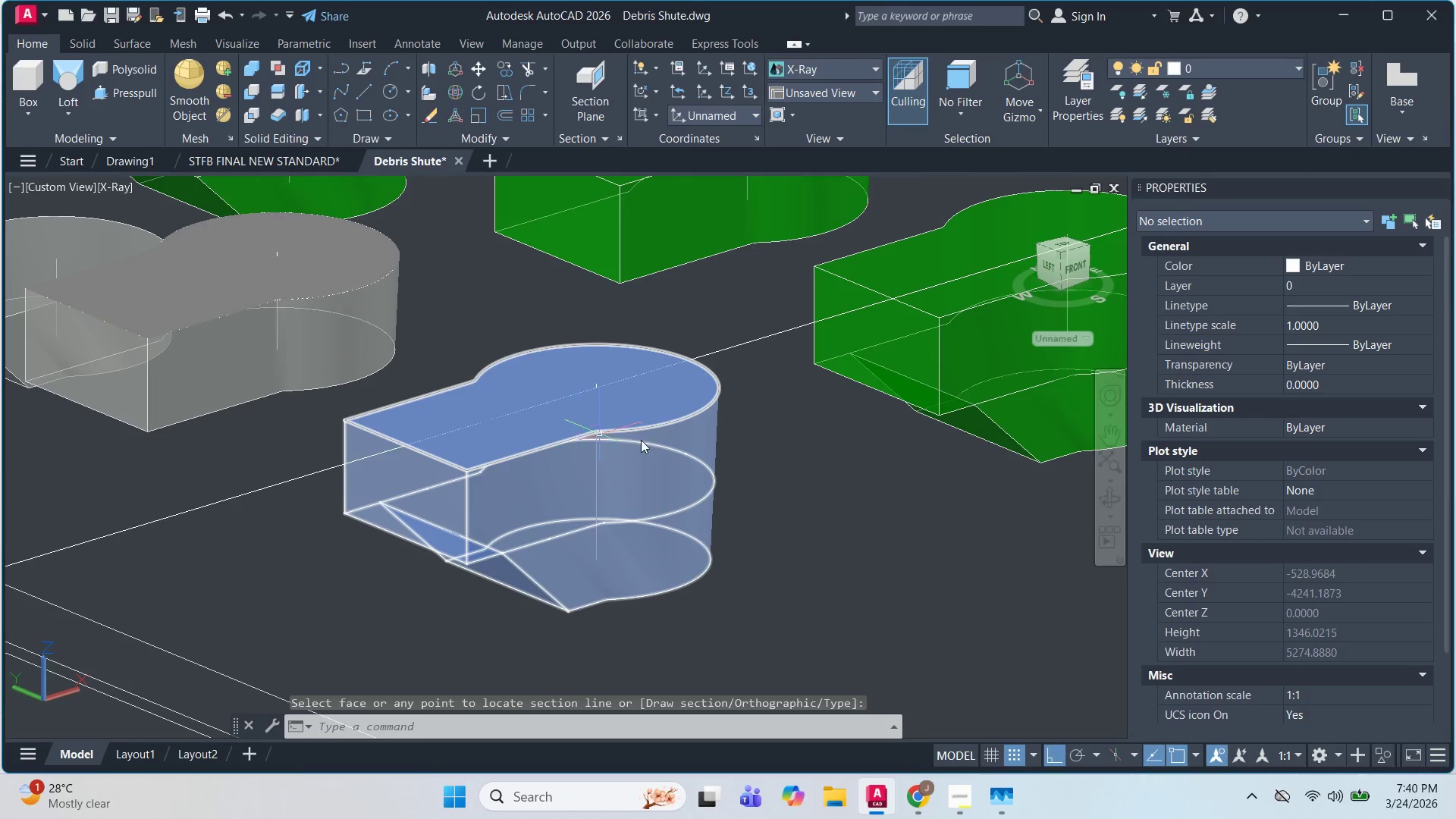 
key(Escape)
 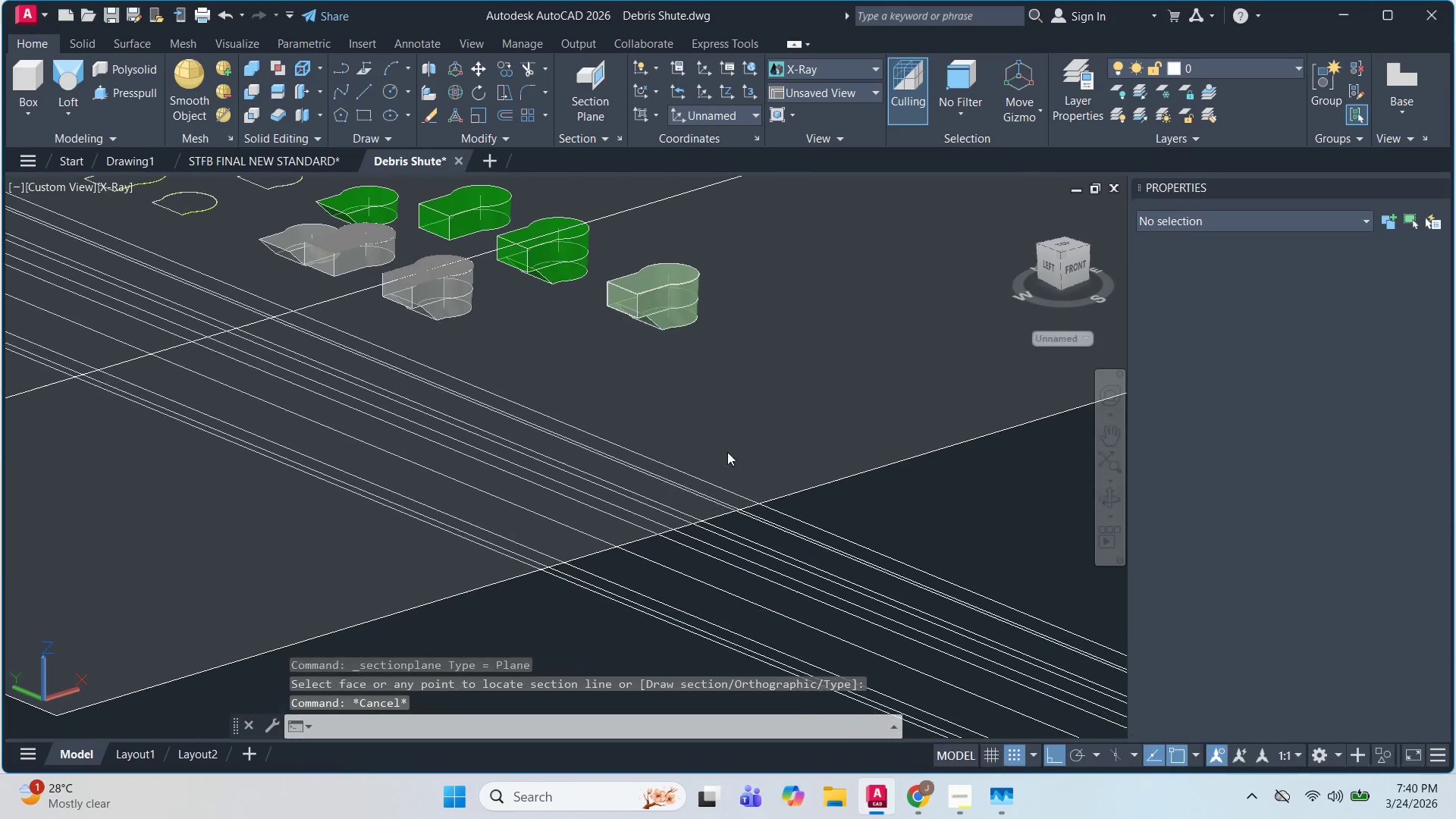 
scroll: coordinate [632, 422], scroll_direction: down, amount: 3.0
 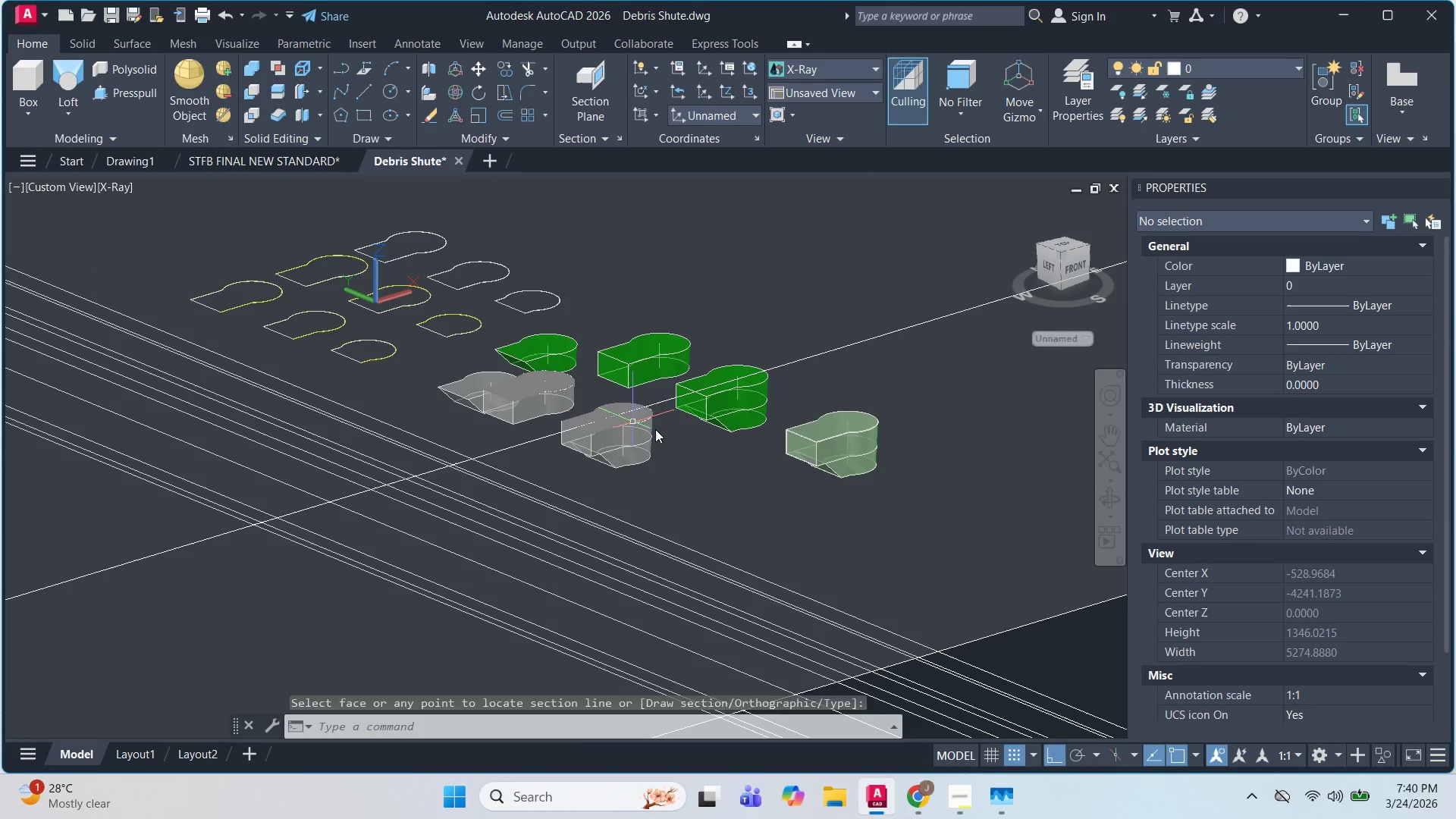 
left_click_drag(start_coordinate=[917, 475], to_coordinate=[913, 469])
 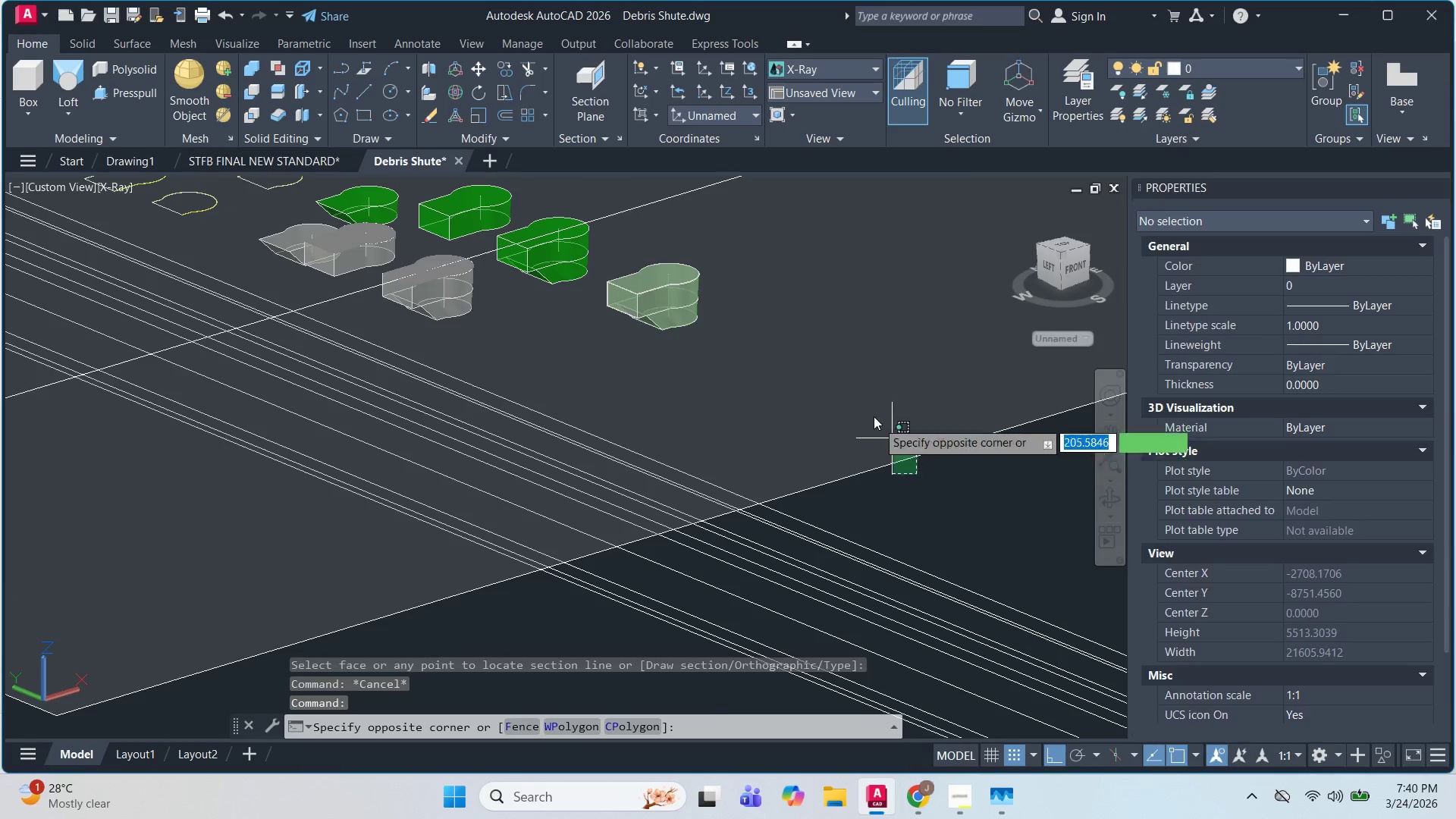 
double_click([874, 416])
 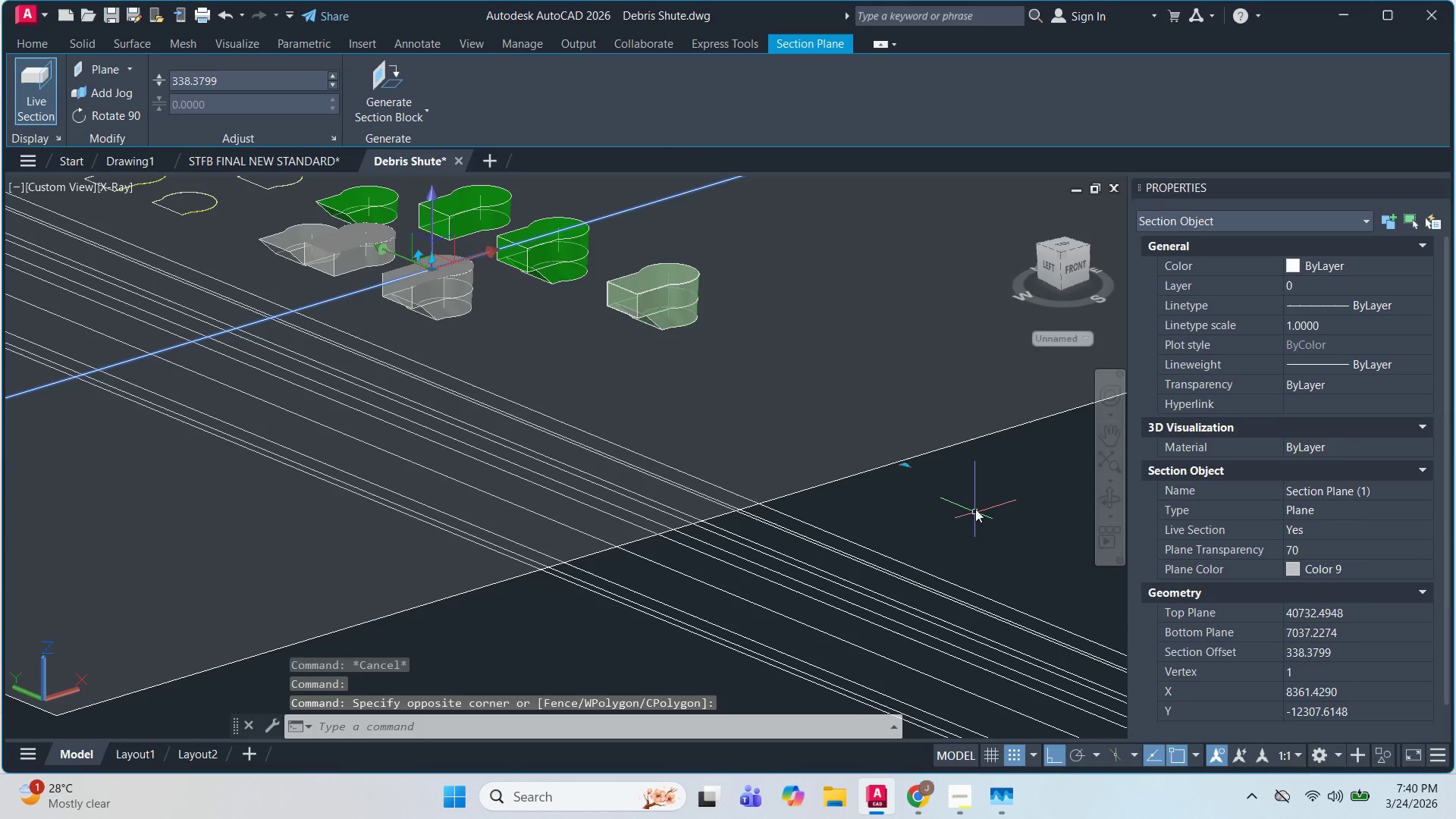 
key(M)
 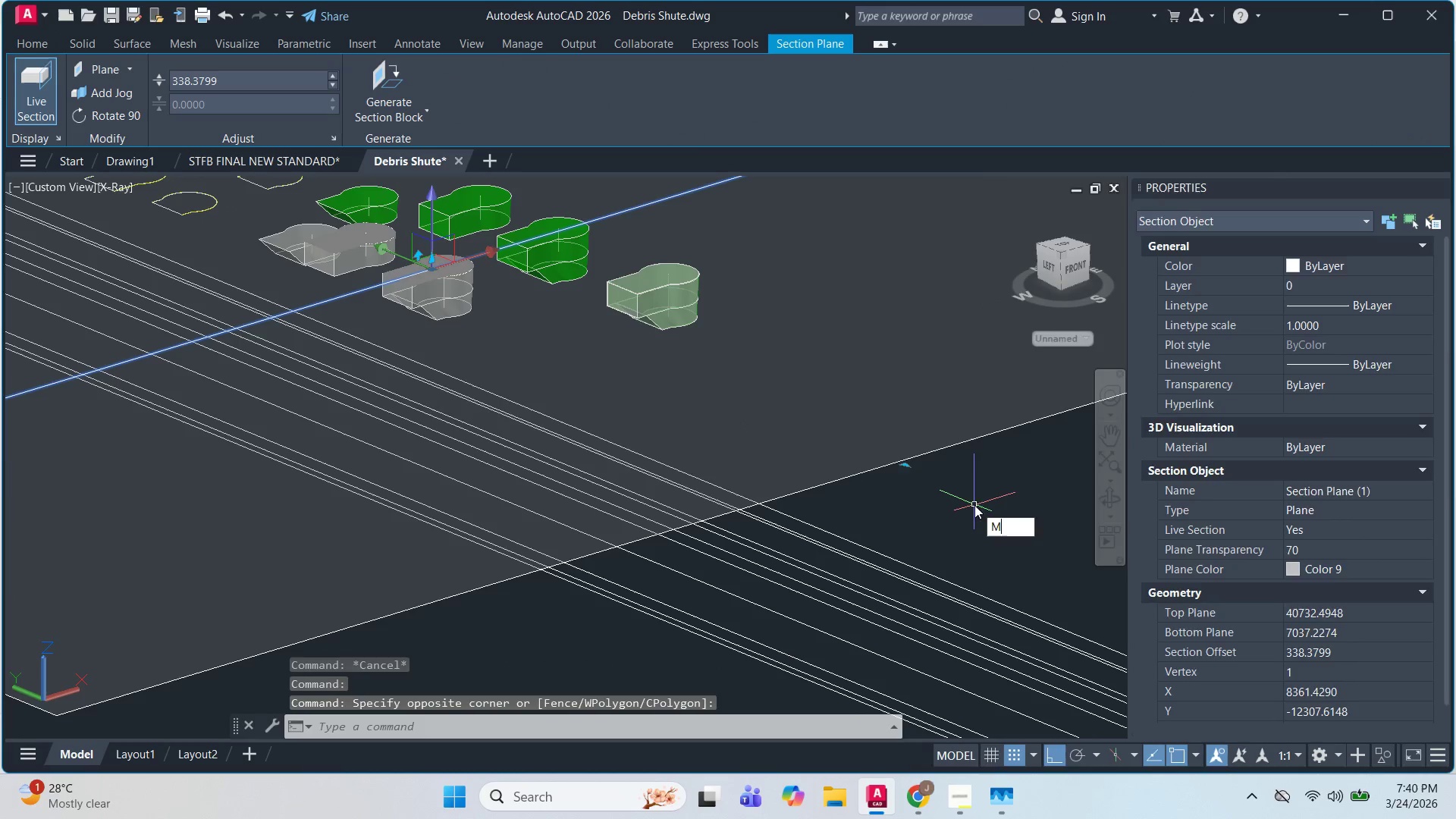 
key(Space)
 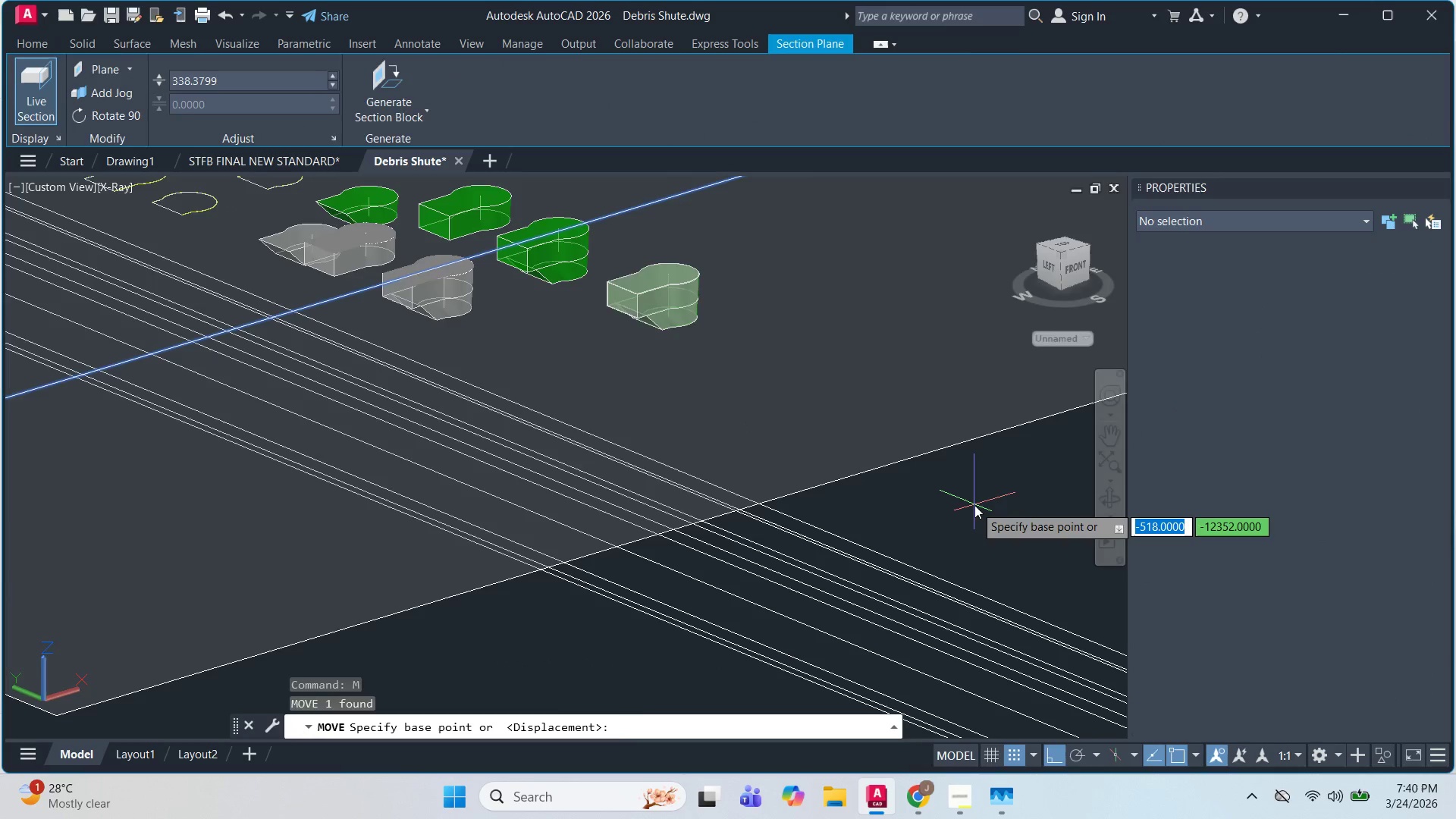 
left_click([974, 505])
 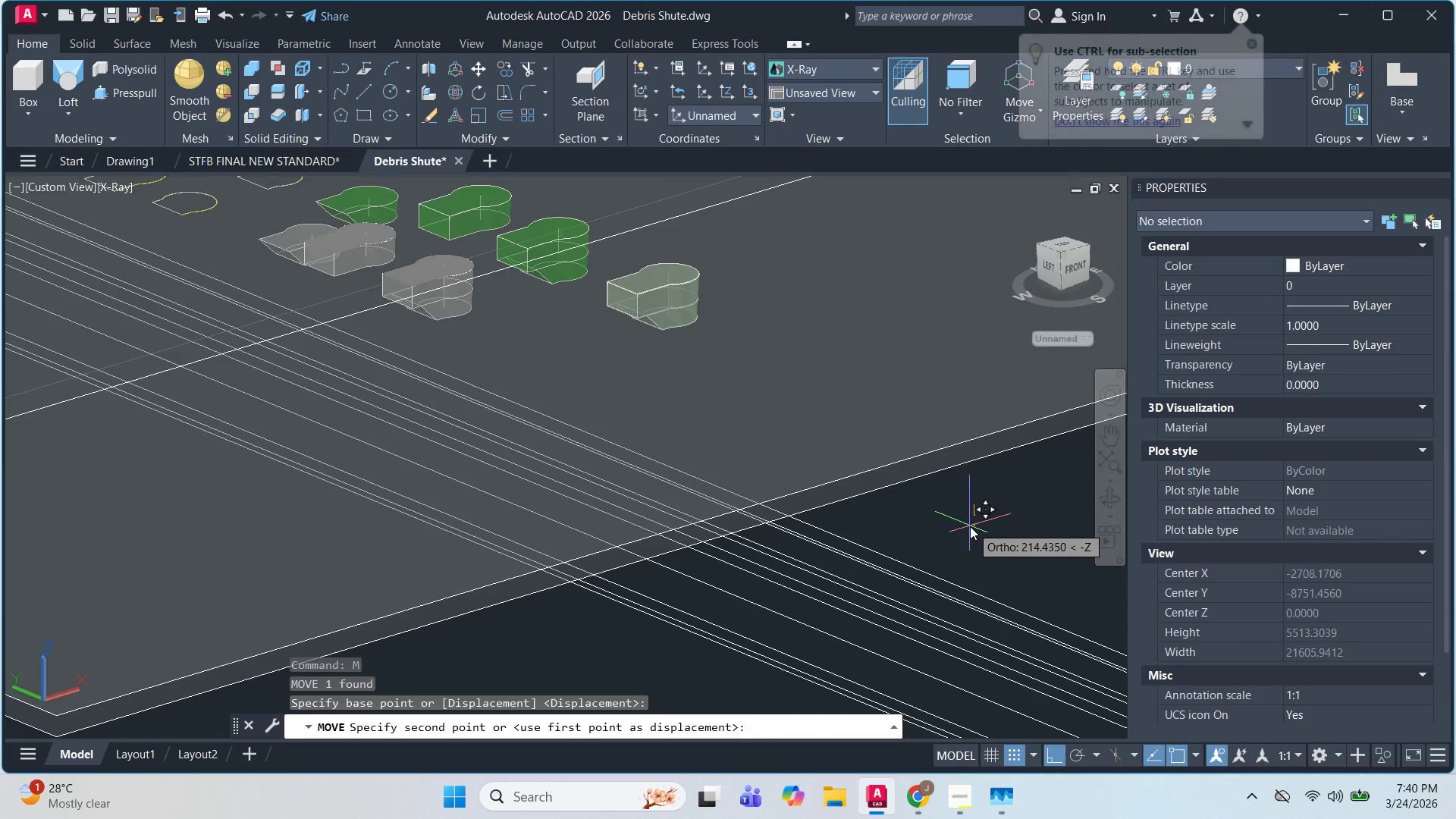 
left_click([970, 526])
 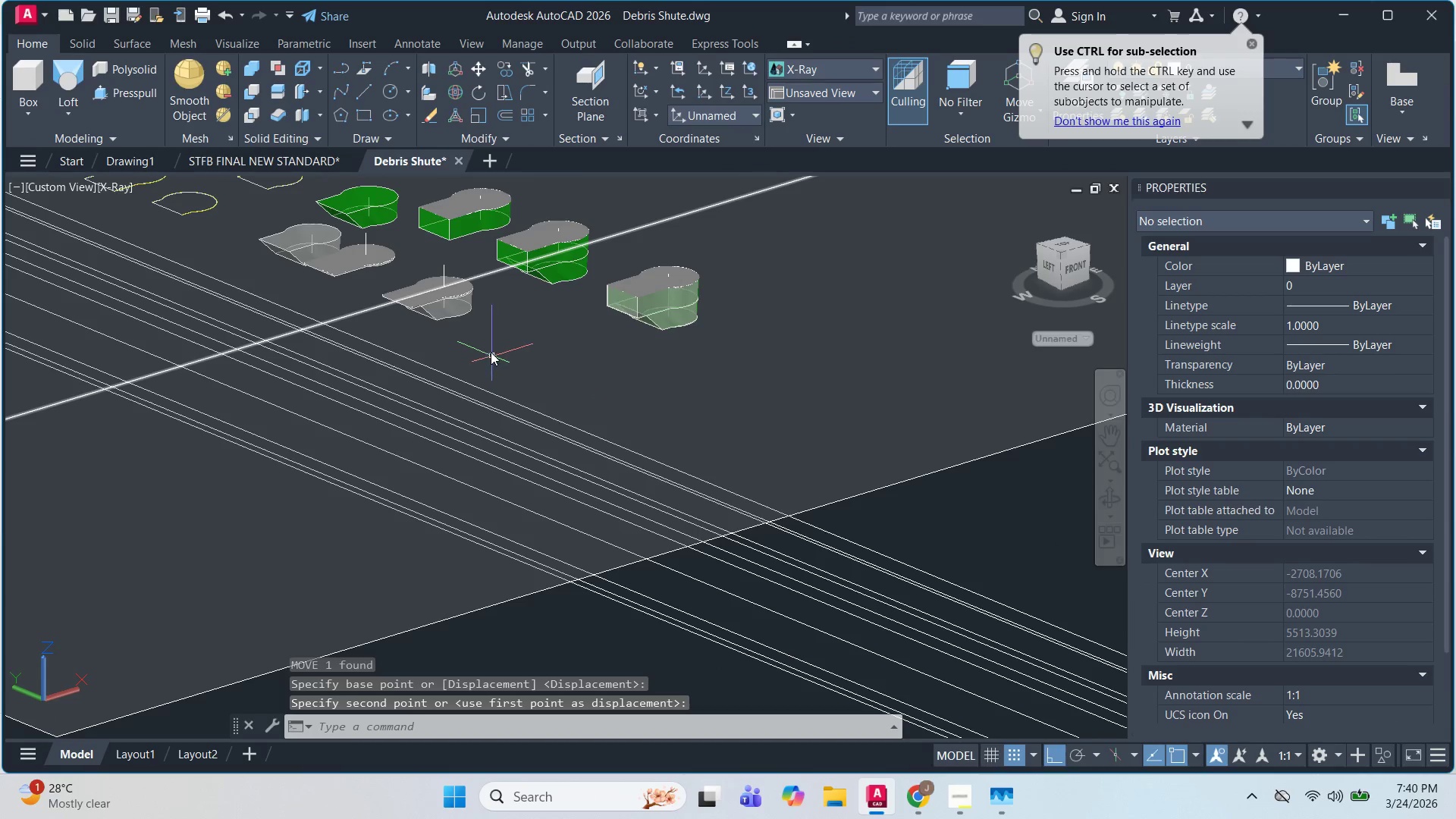 
hold_key(key=ShiftLeft, duration=0.67)
 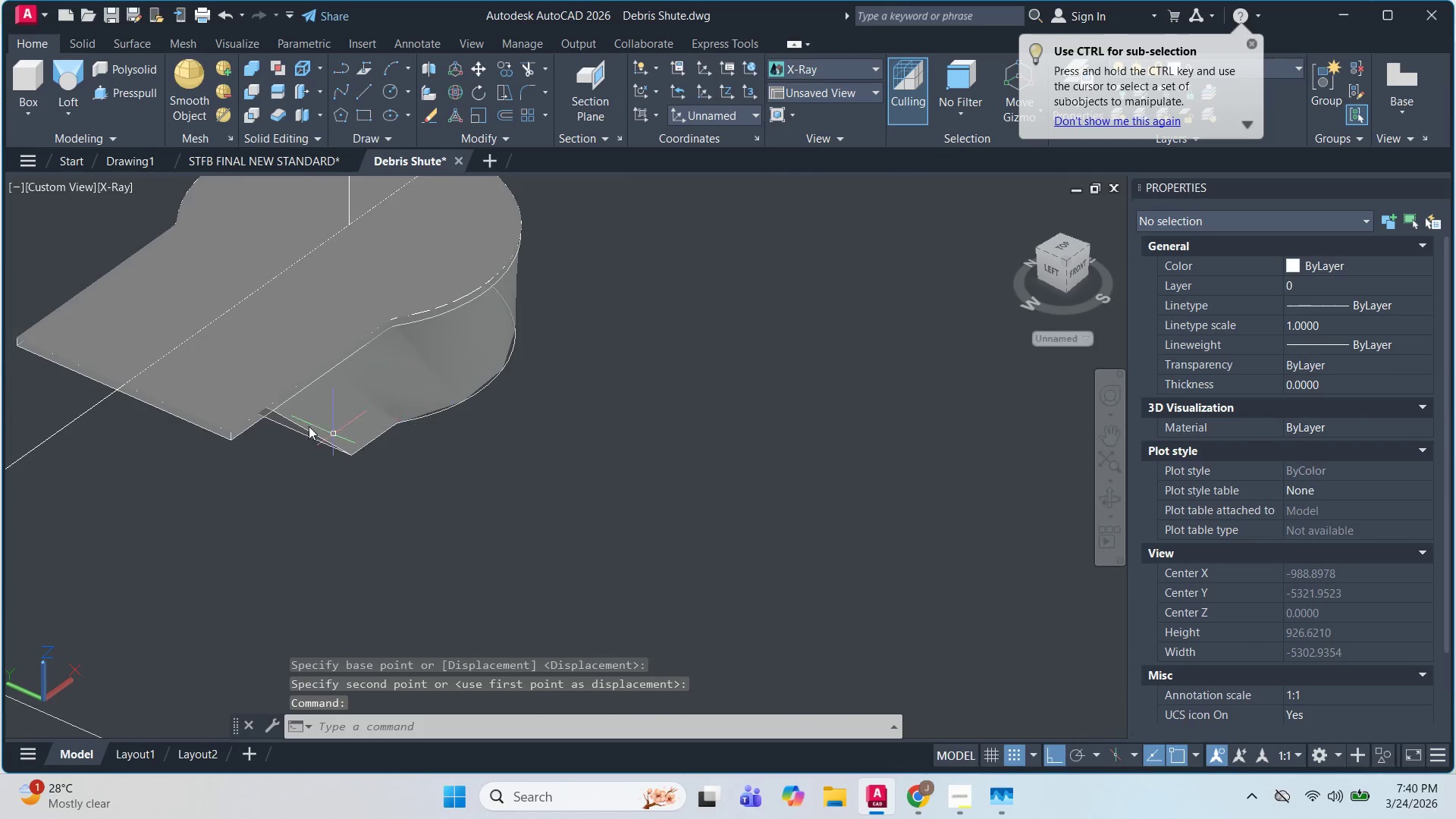 
scroll: coordinate [468, 282], scroll_direction: up, amount: 5.0
 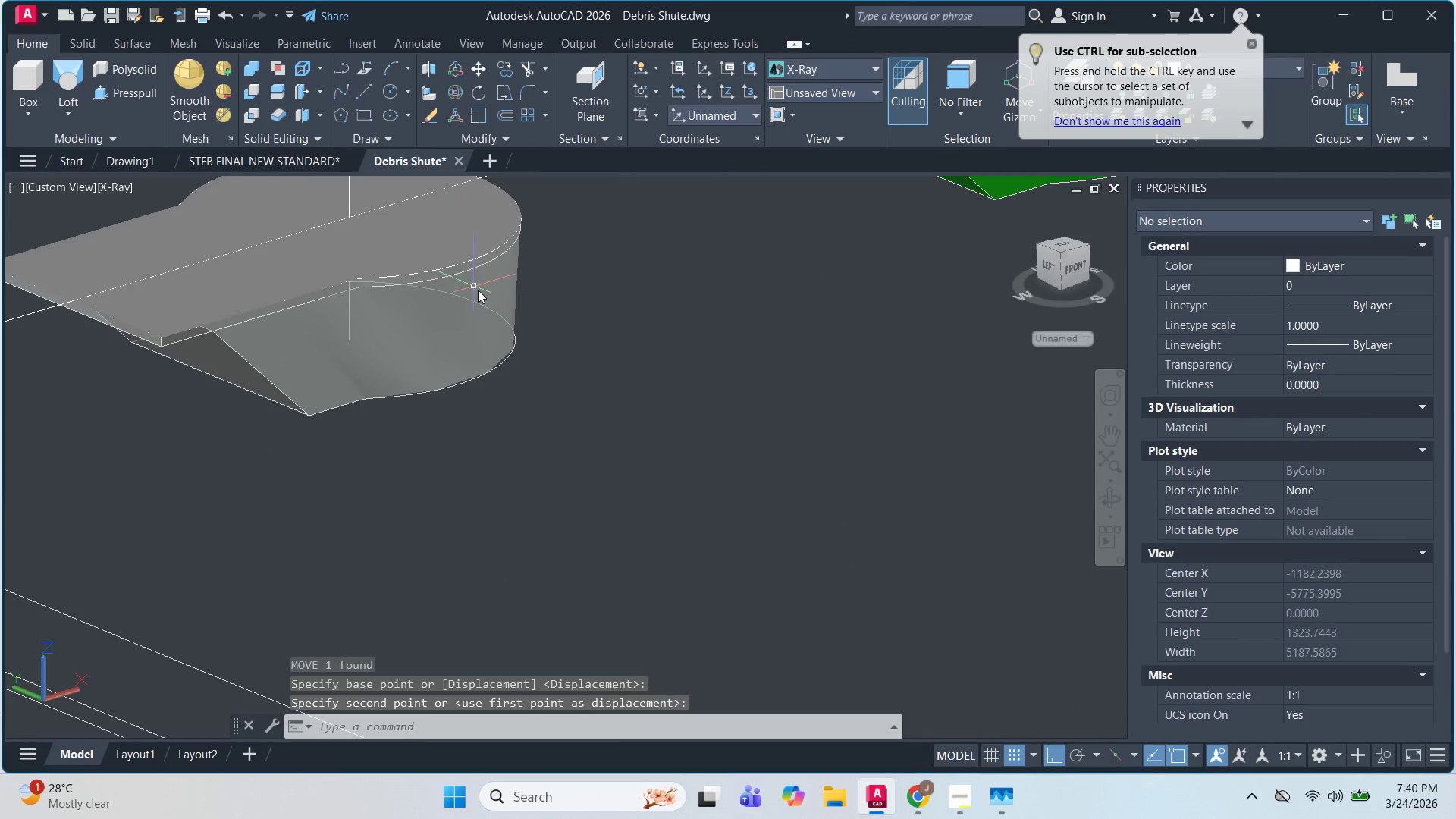 
key(Escape)
 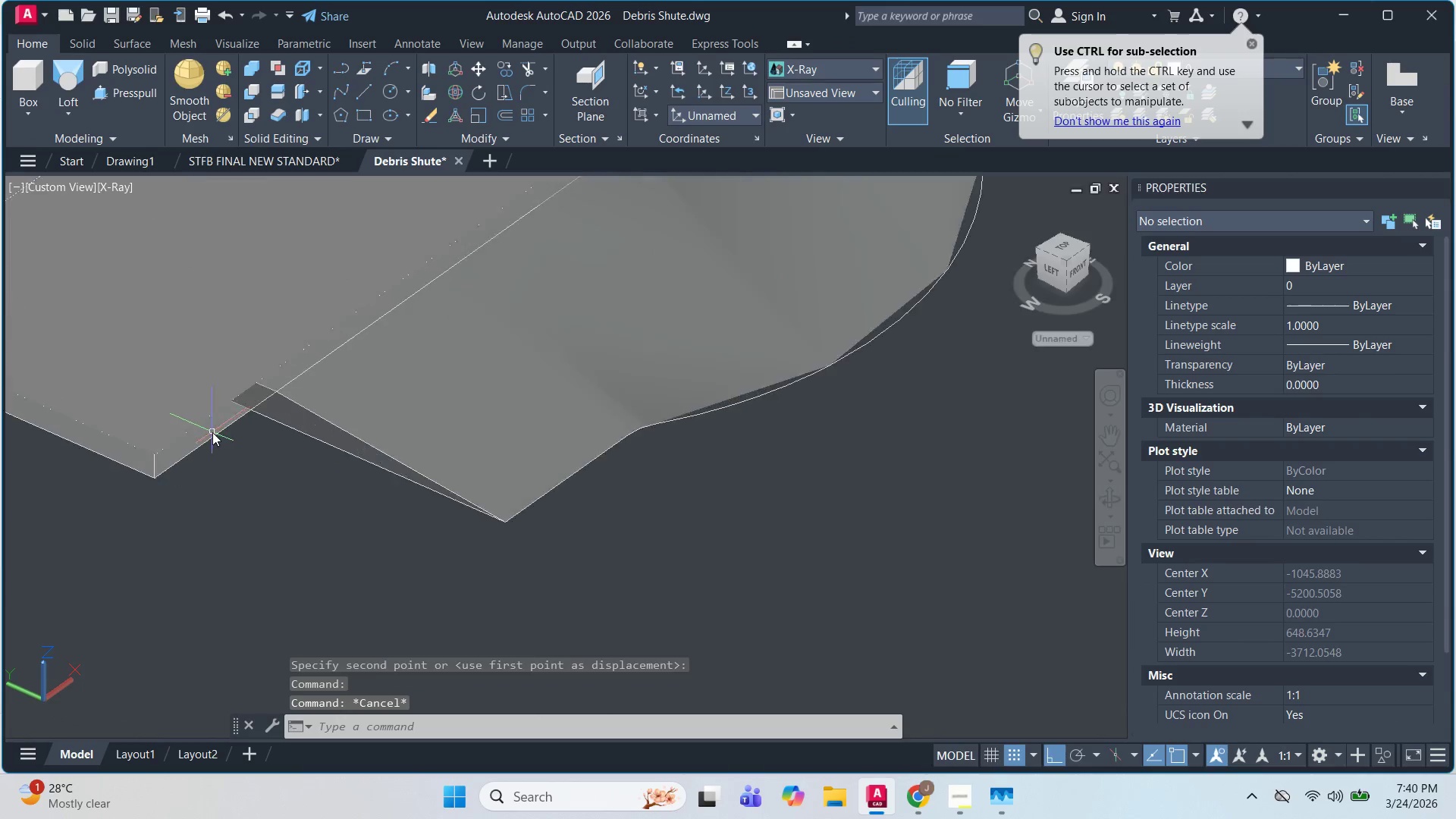 
key(Escape)
 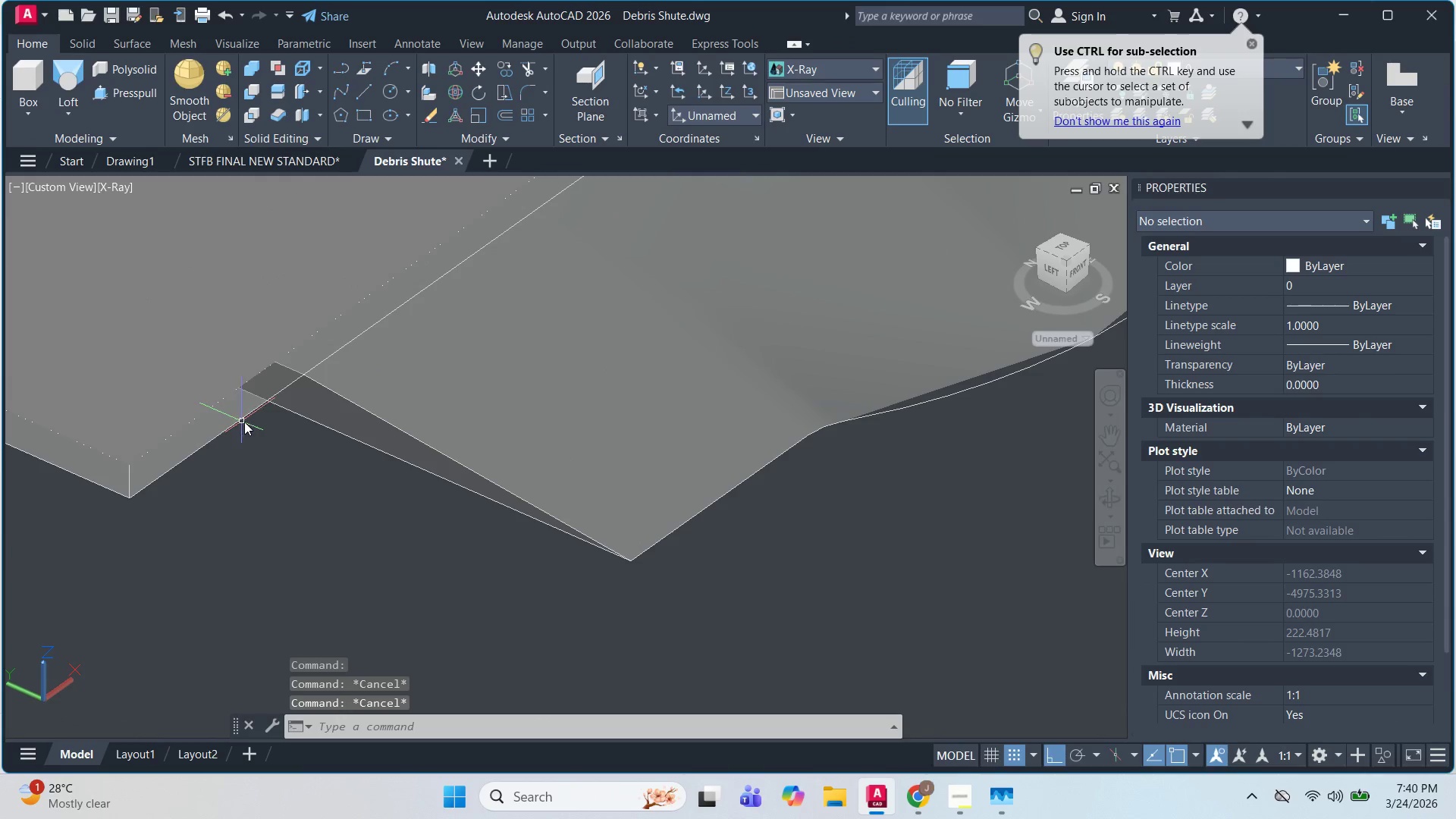 
scroll: coordinate [212, 432], scroll_direction: up, amount: 4.0
 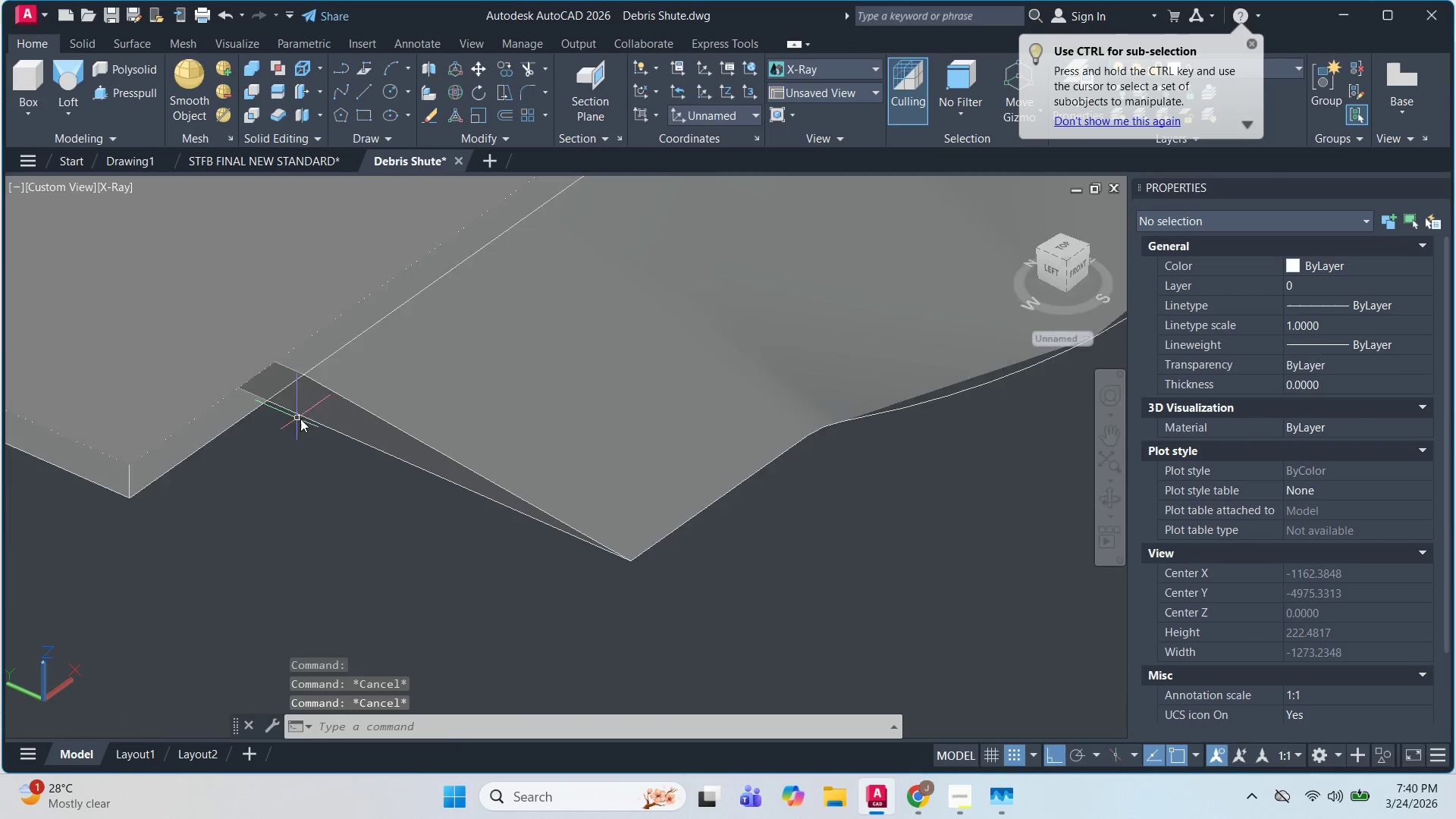 
key(Control+Z)
 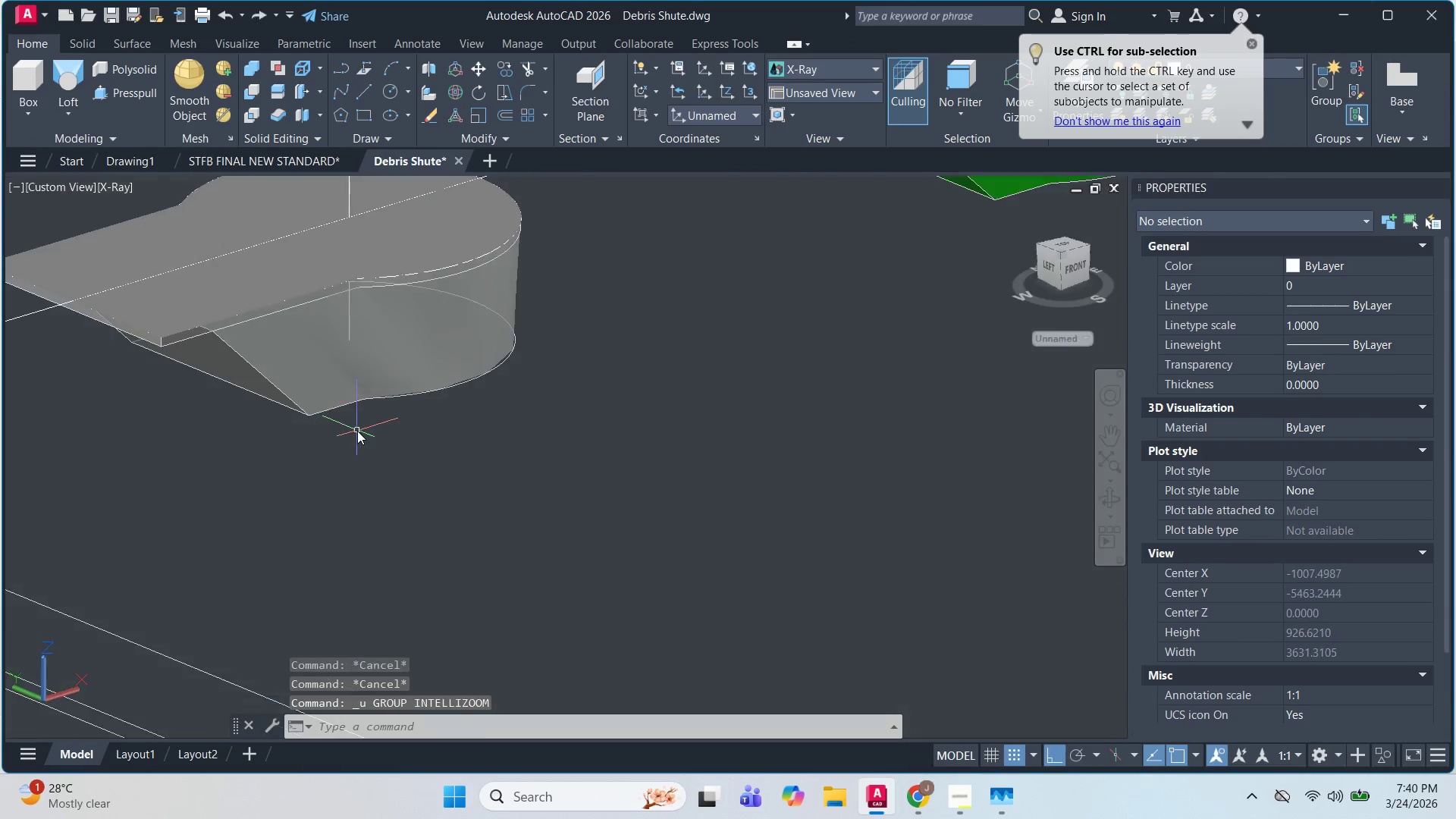 
scroll: coordinate [315, 419], scroll_direction: down, amount: 4.0
 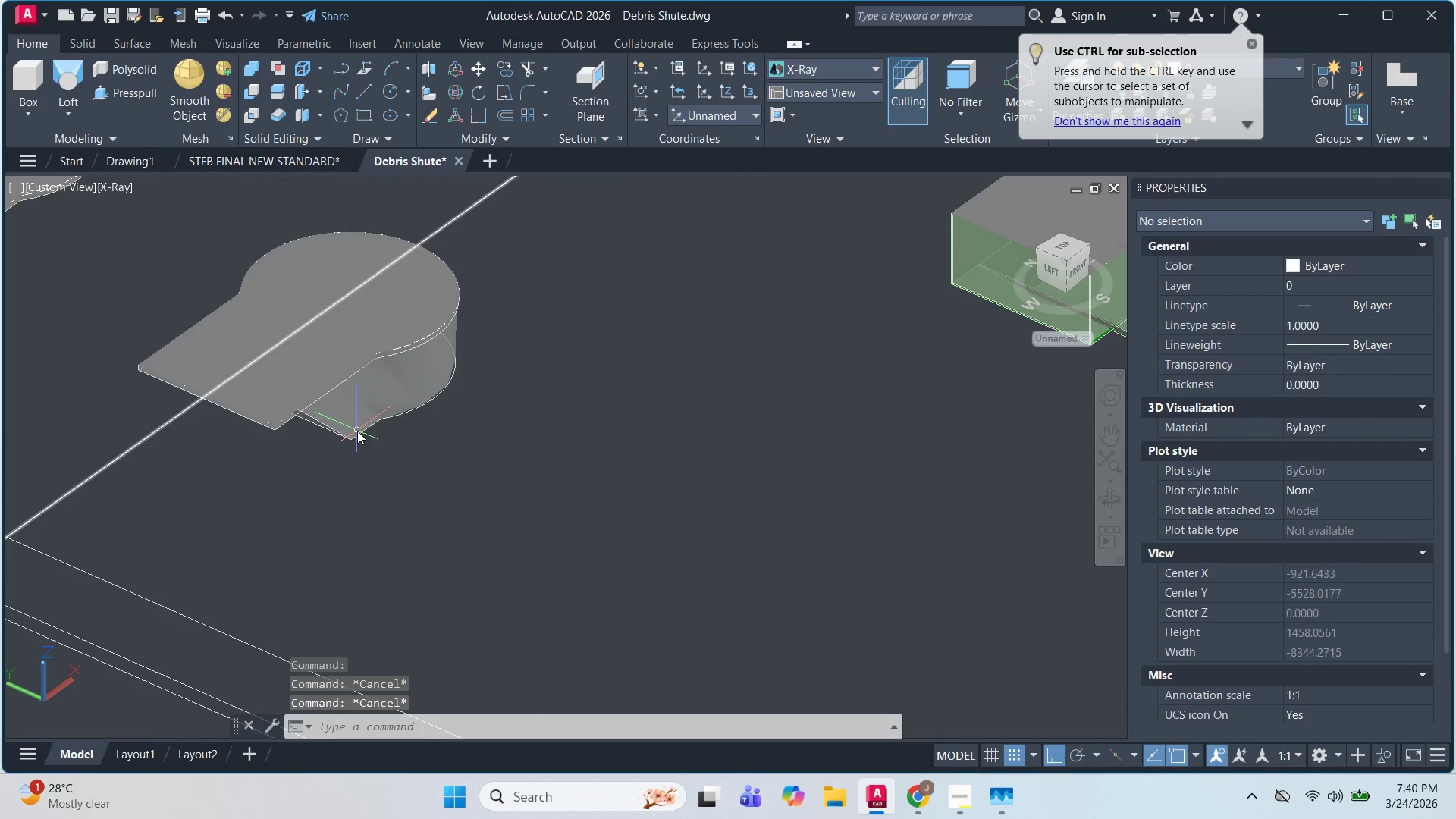 
key(Control+Z)
 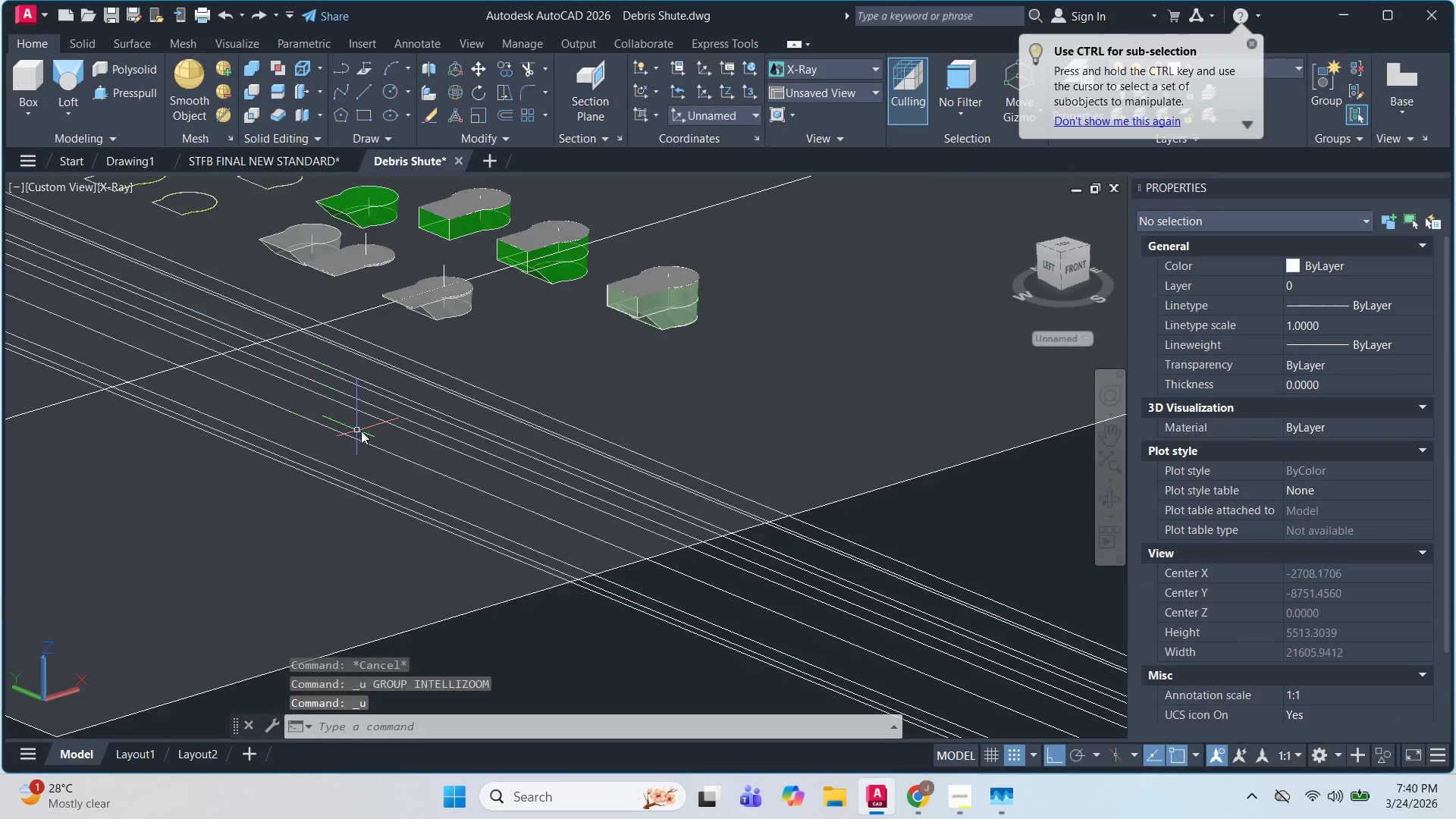 
key(Control+Z)
 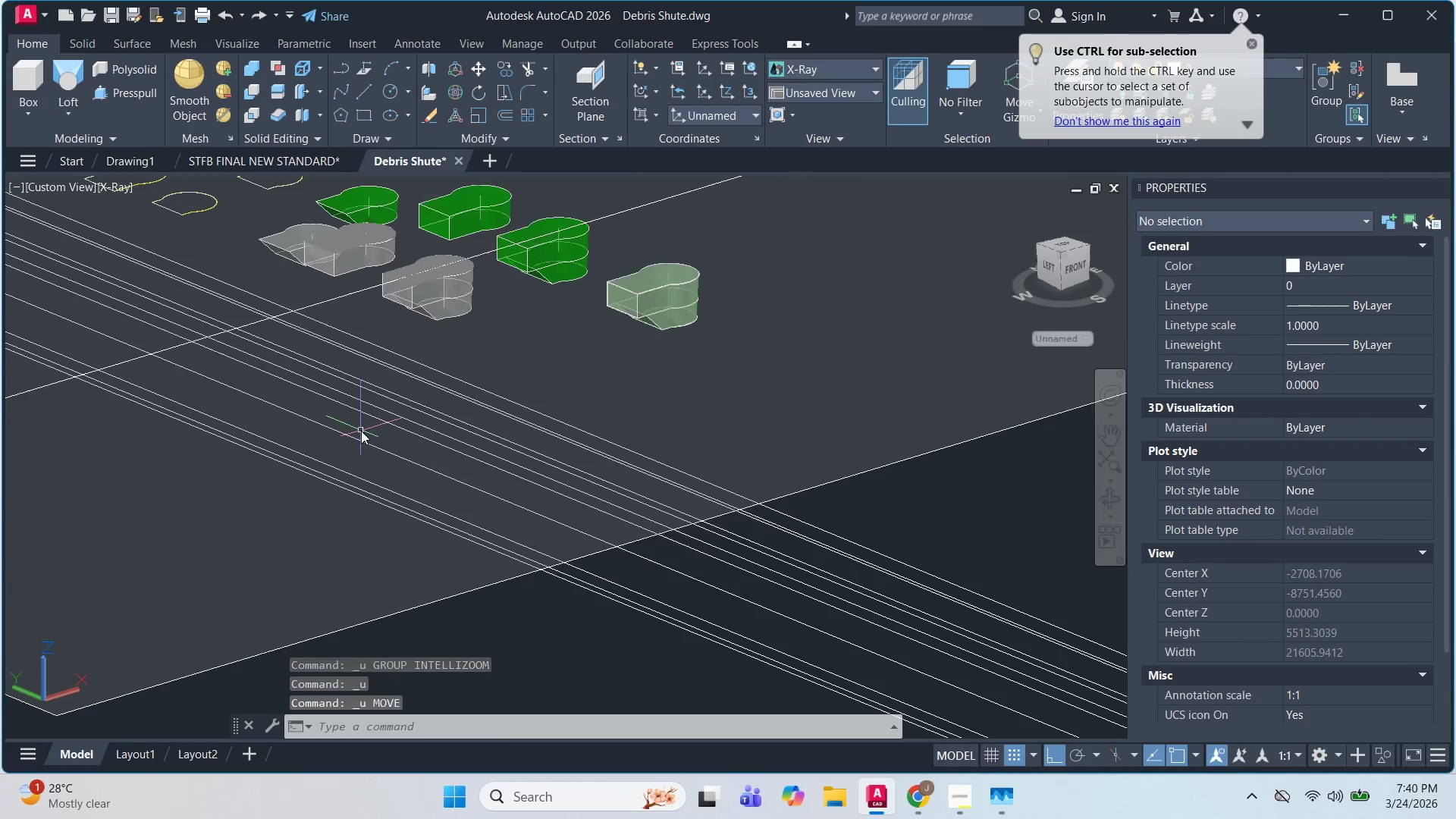 
key(Control+Z)
 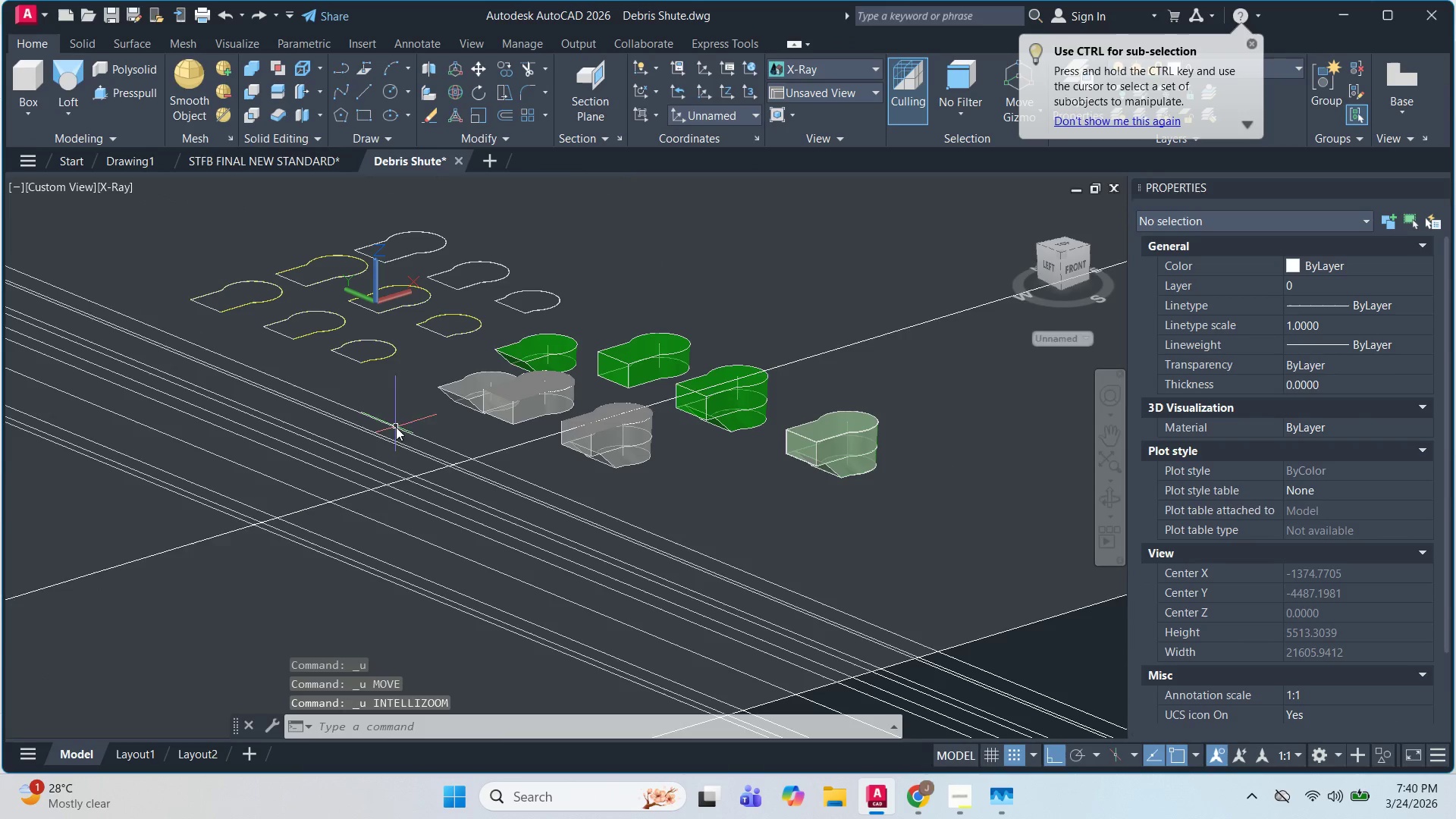 
key(Control+Z)
 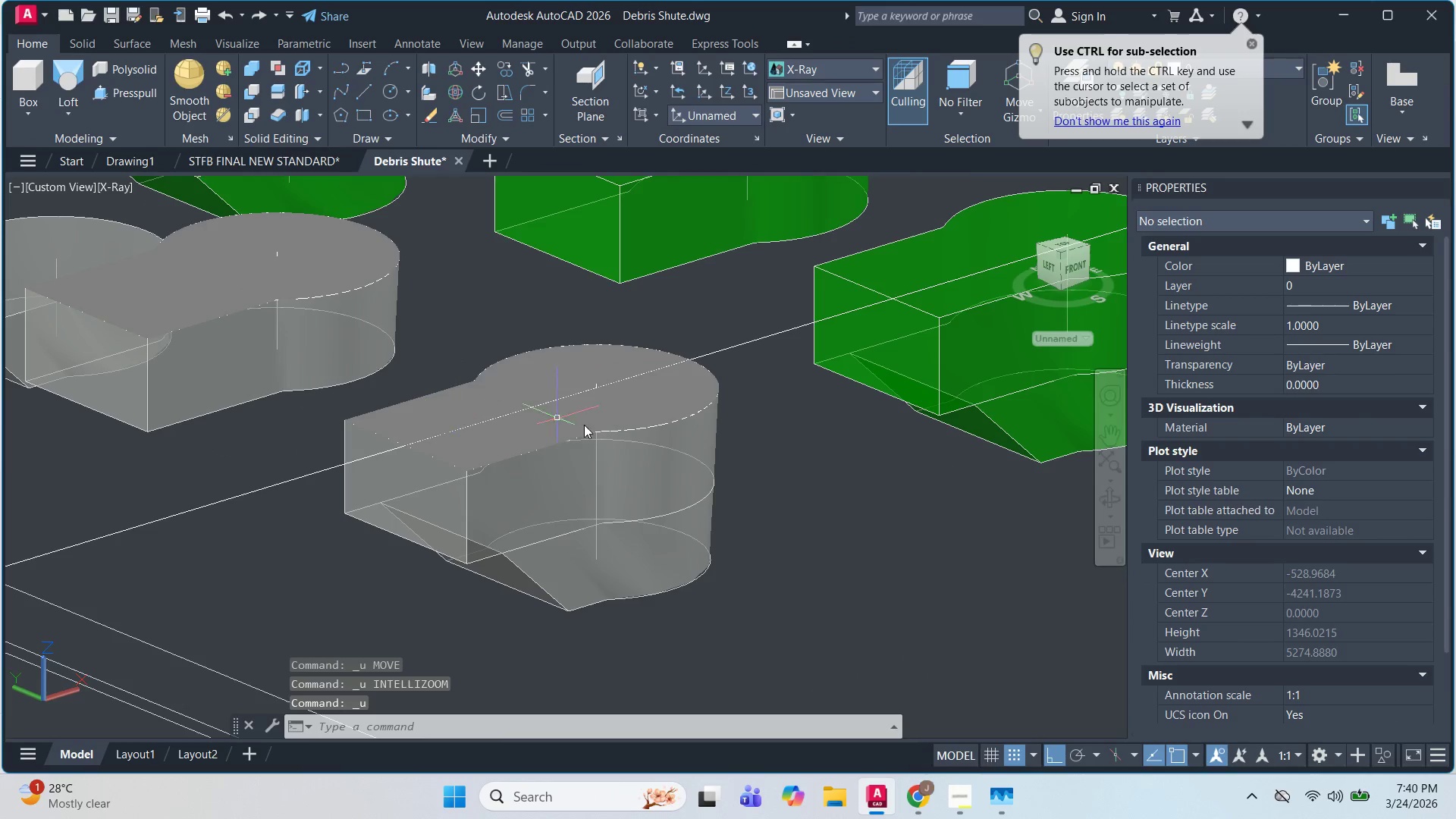 
key(Control+Z)
 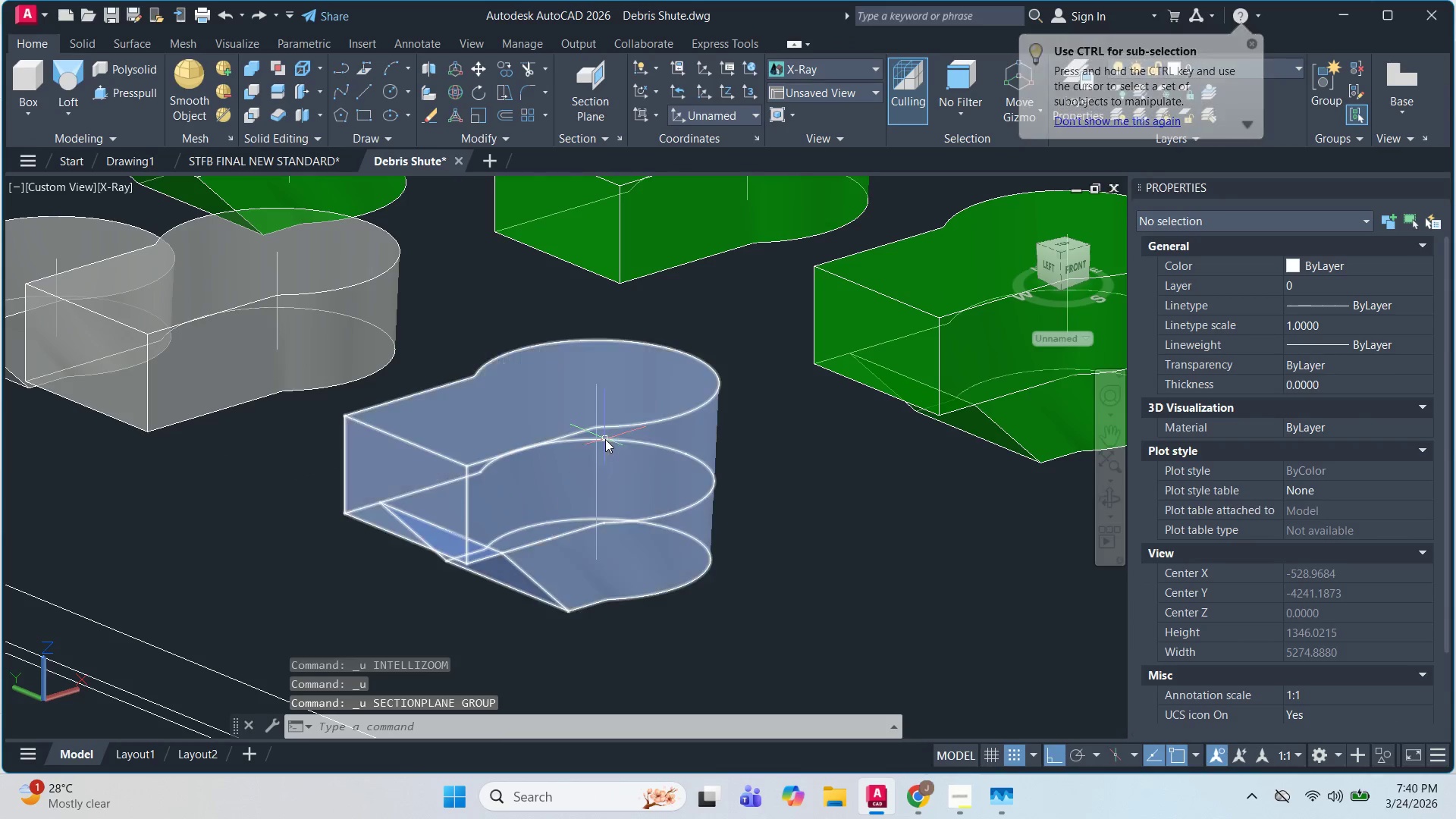 
left_click([603, 449])
 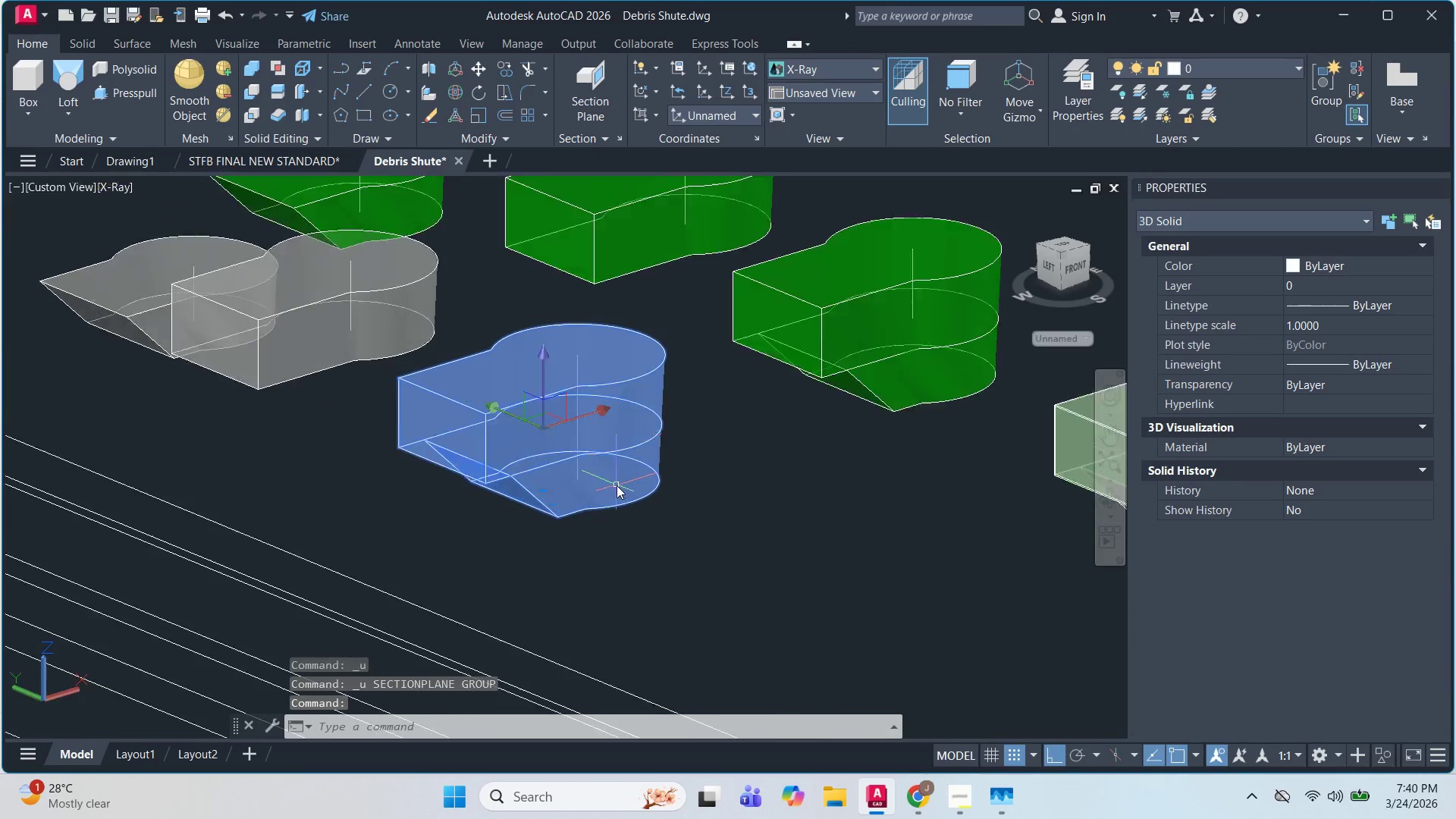 
left_click([617, 485])
 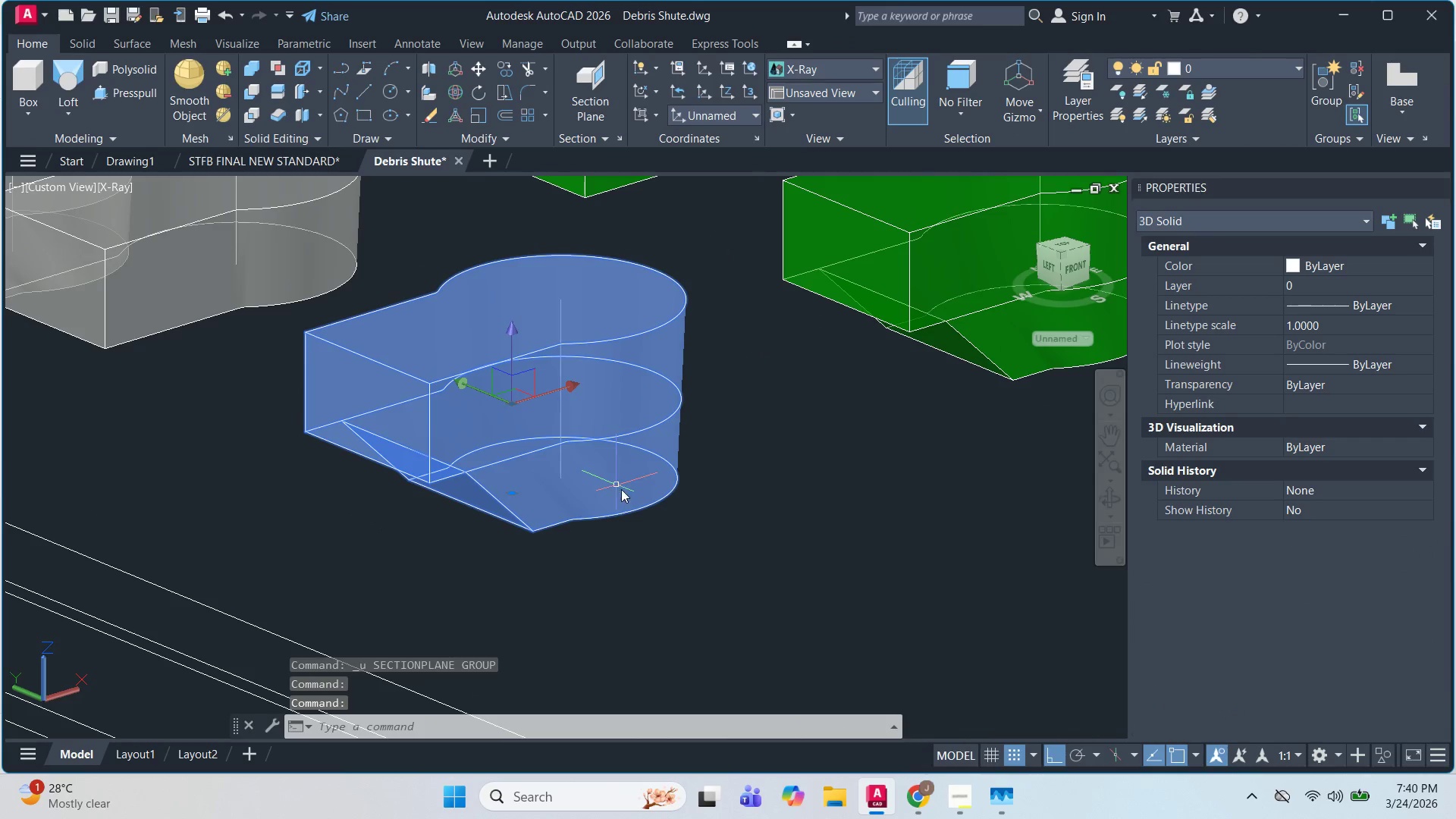 
scroll: coordinate [617, 485], scroll_direction: up, amount: 1.0
 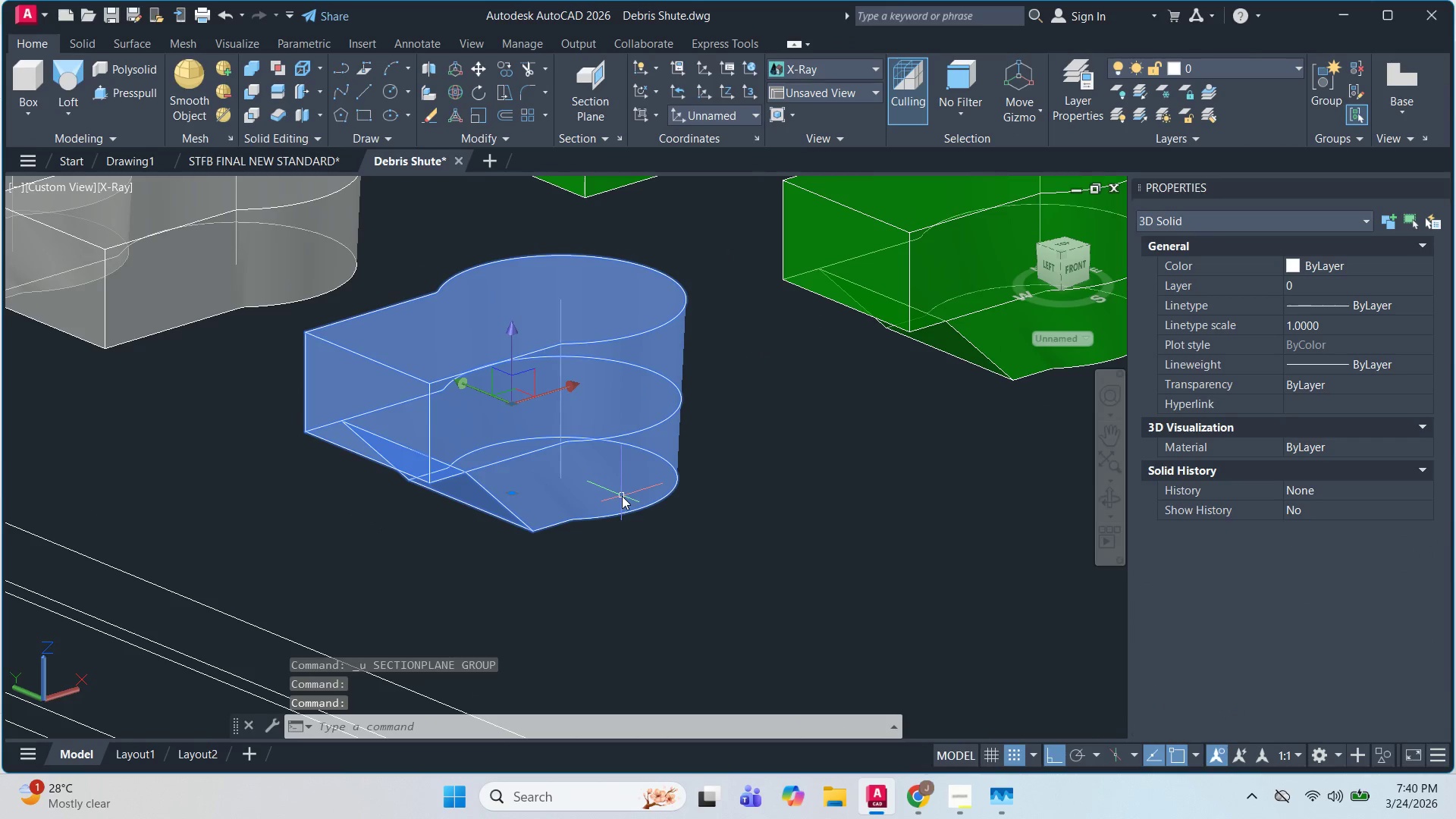 
mouse_move([613, 510])
 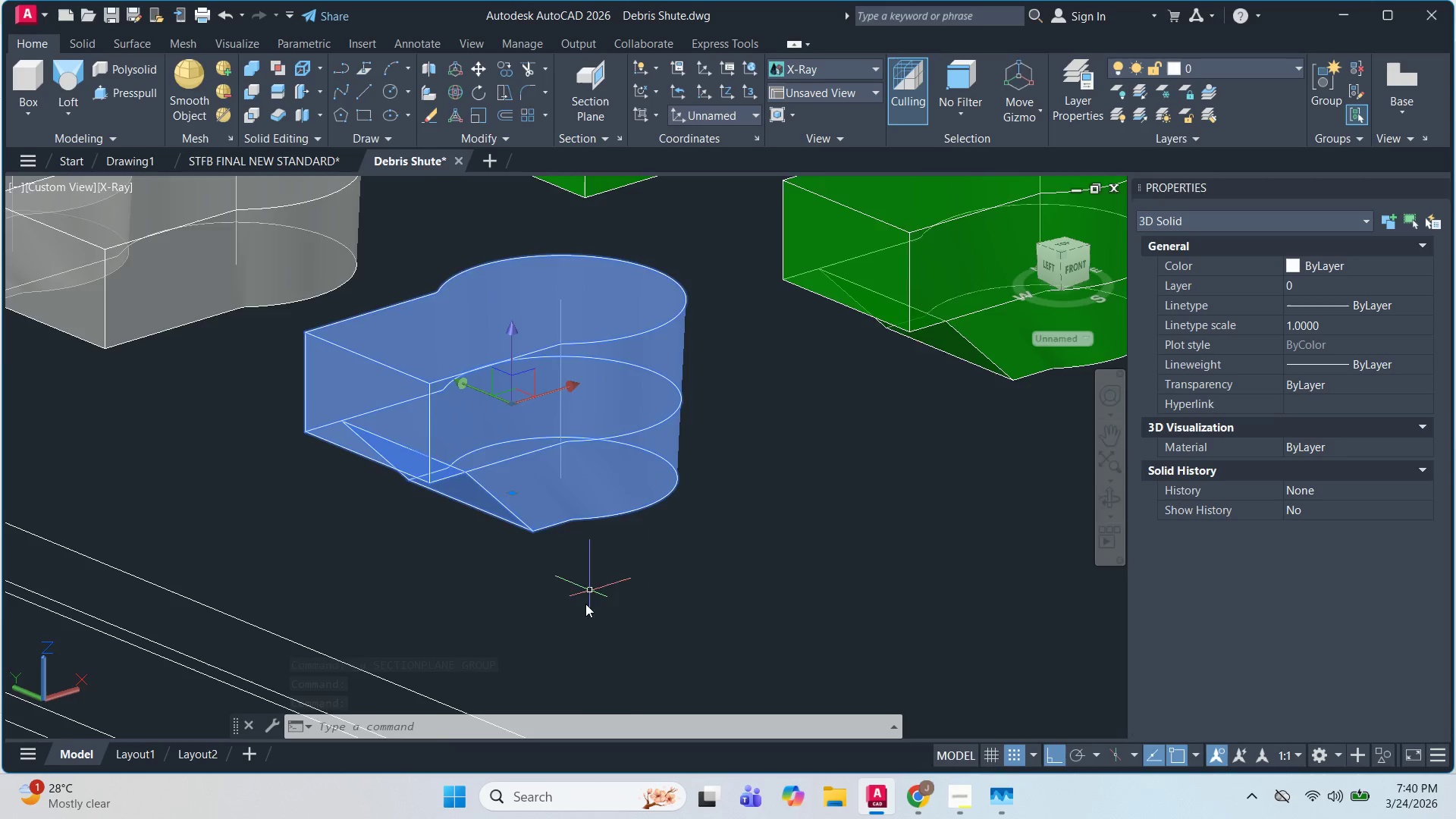 
scroll: coordinate [575, 647], scroll_direction: down, amount: 2.0
 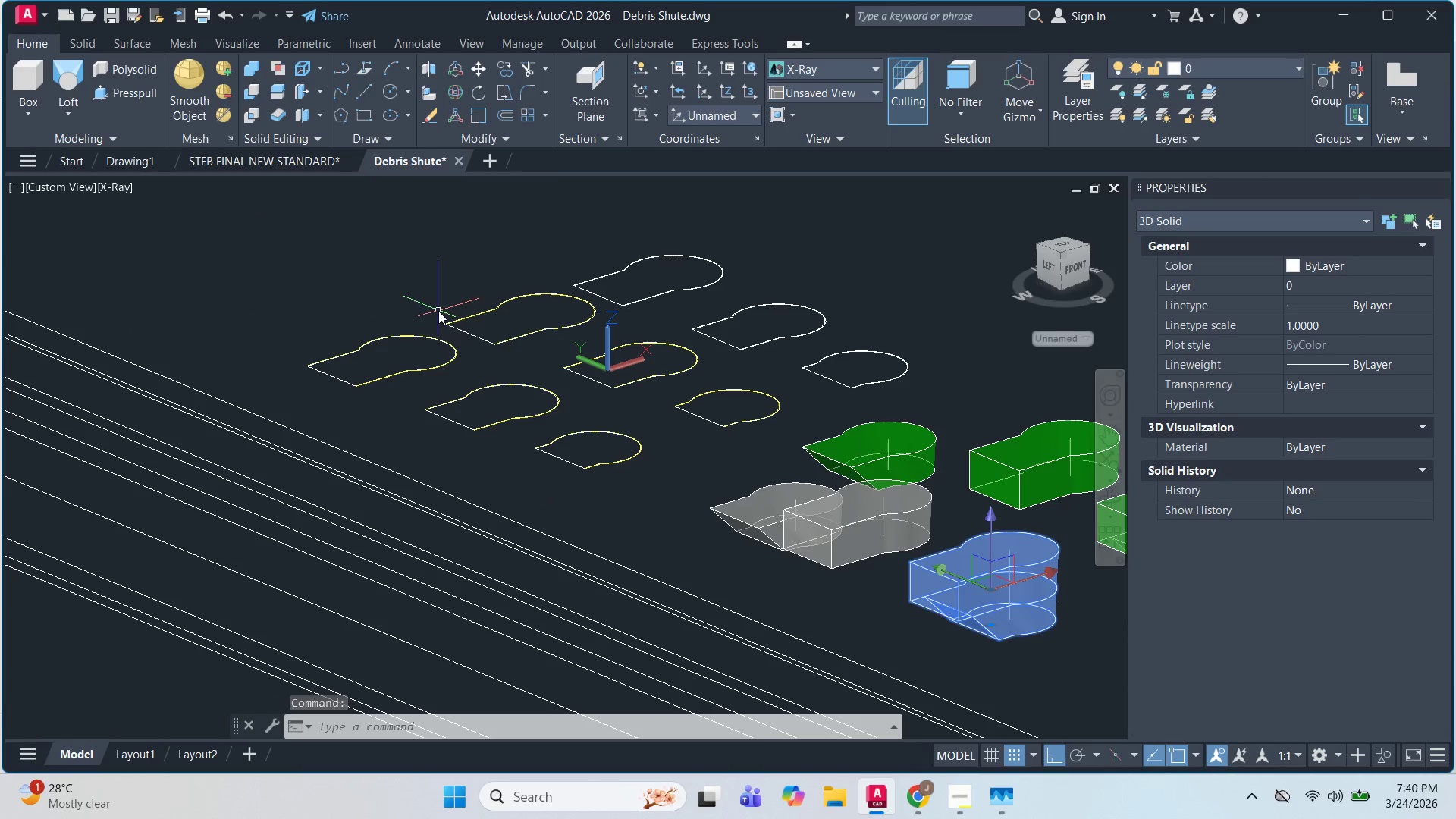 
scroll: coordinate [555, 533], scroll_direction: up, amount: 3.0
 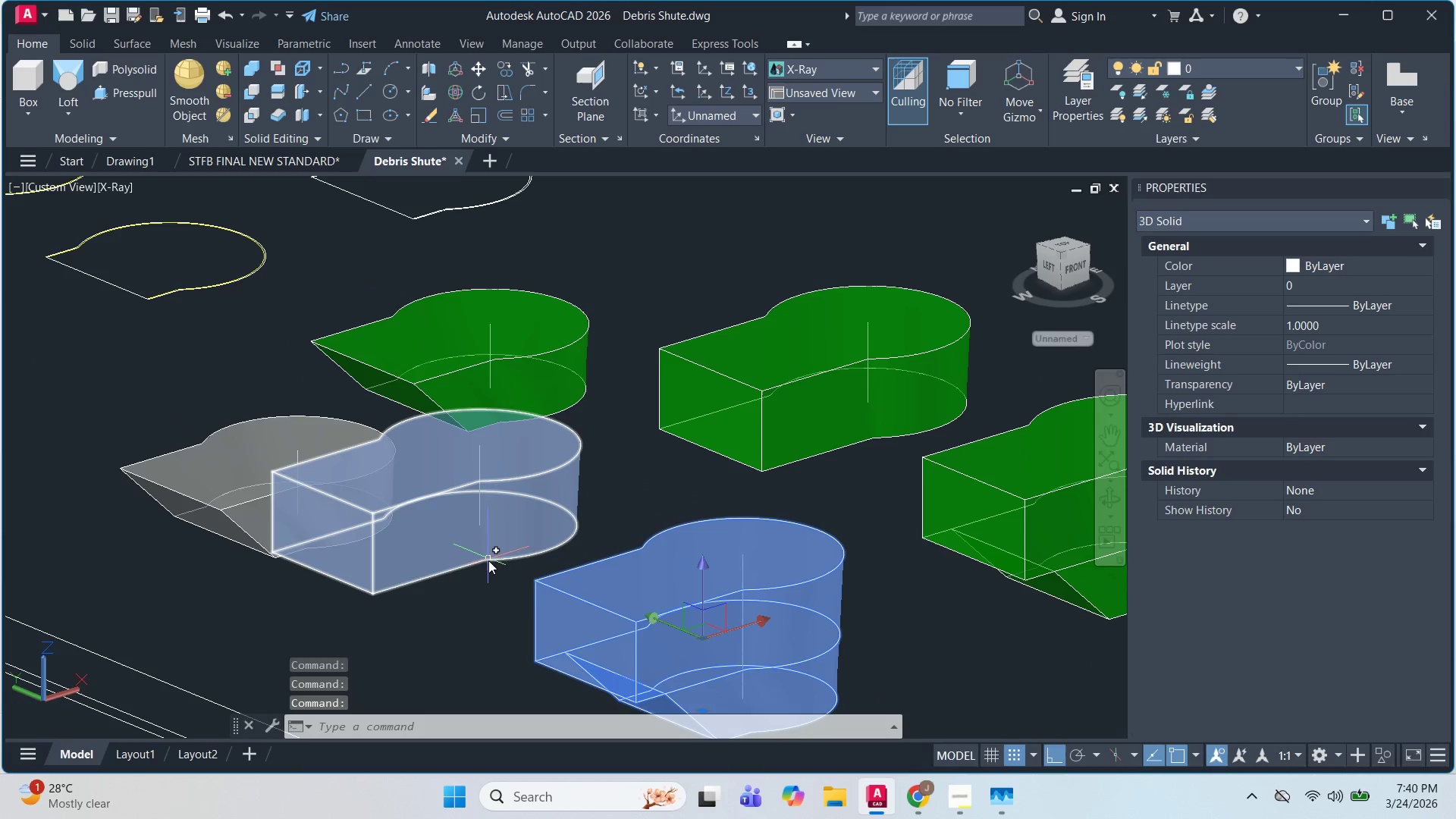 
left_click([476, 554])
 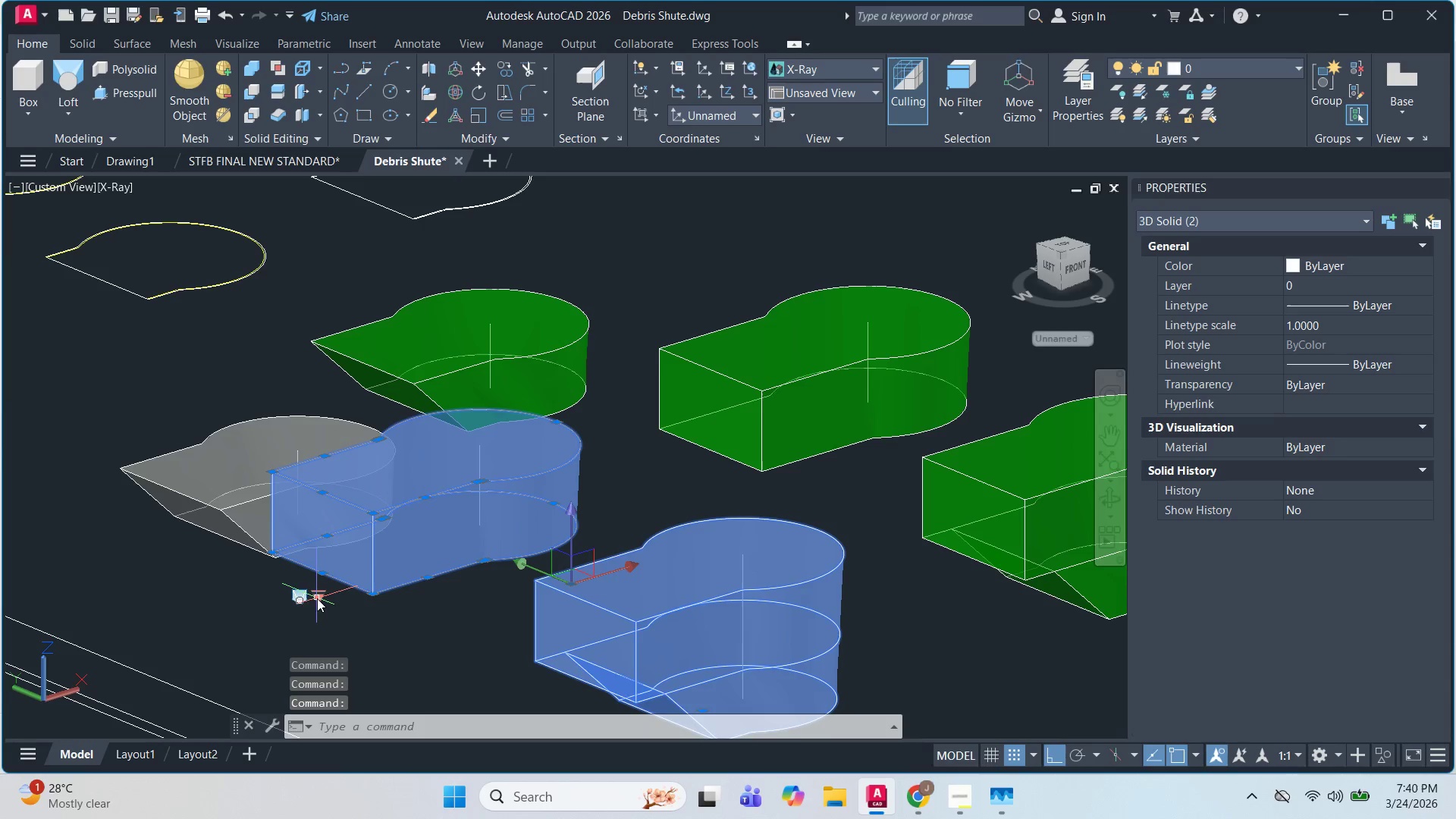 
left_click([317, 598])
 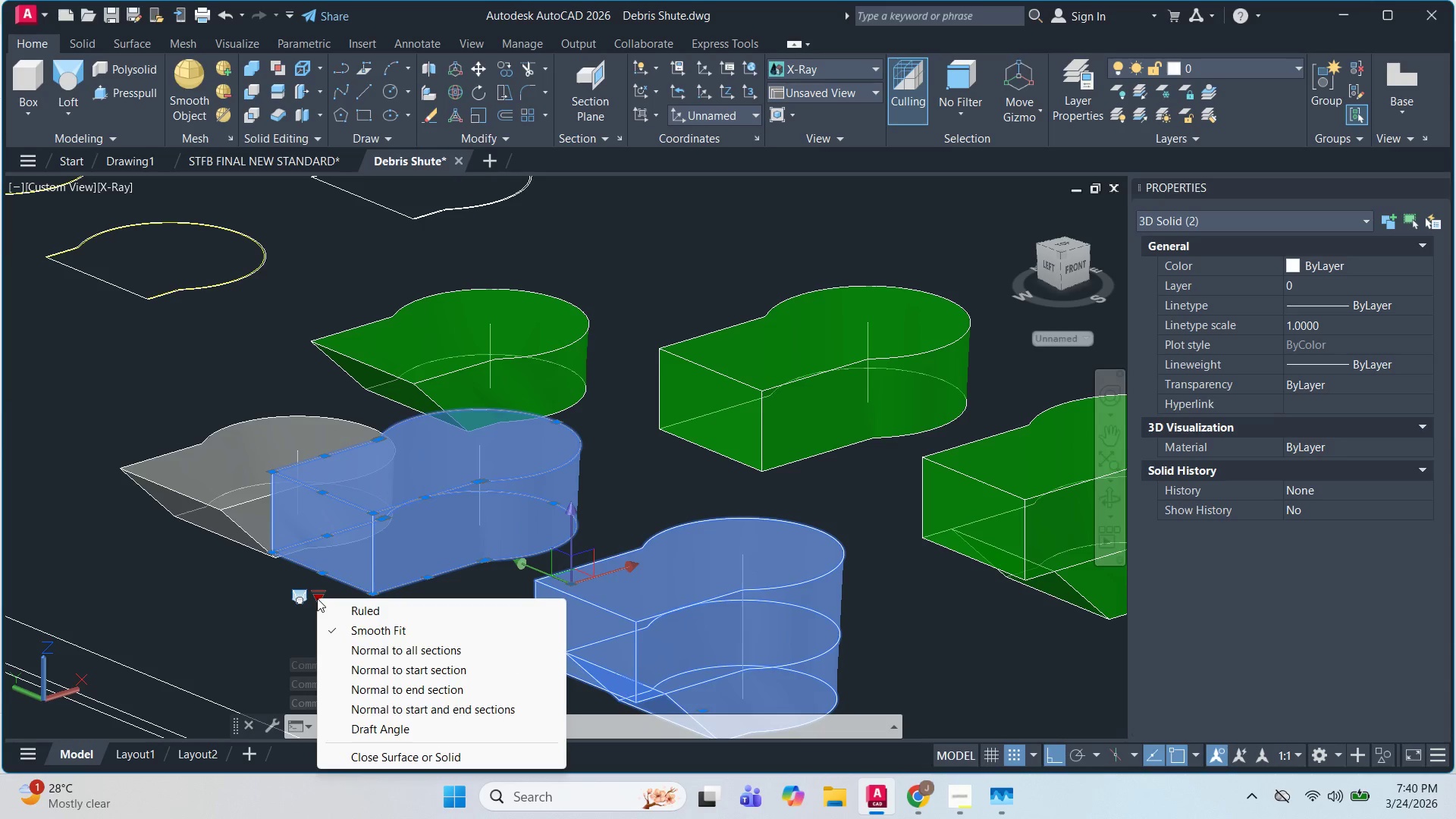 
key(Escape)
 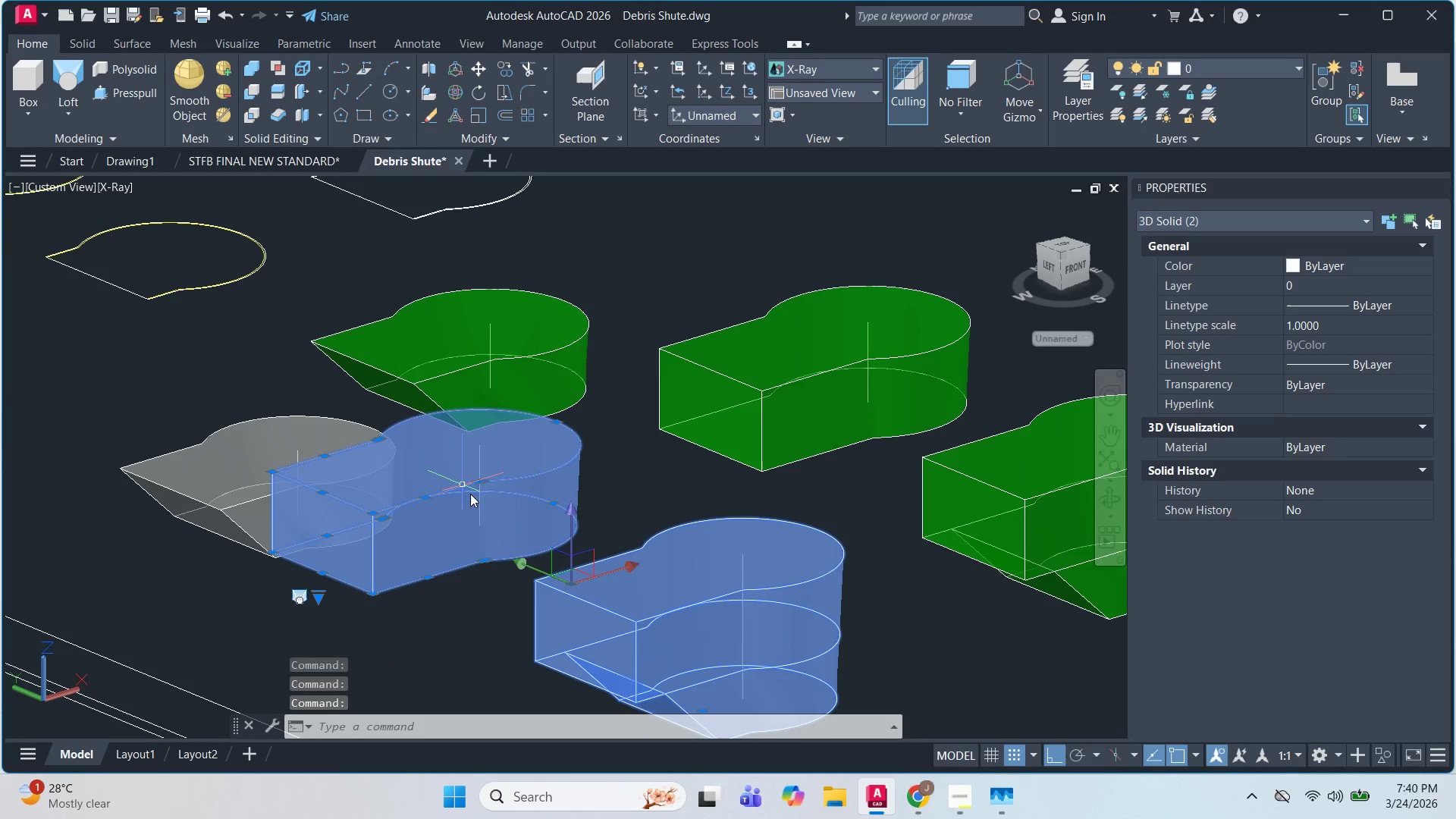 
key(Escape)
 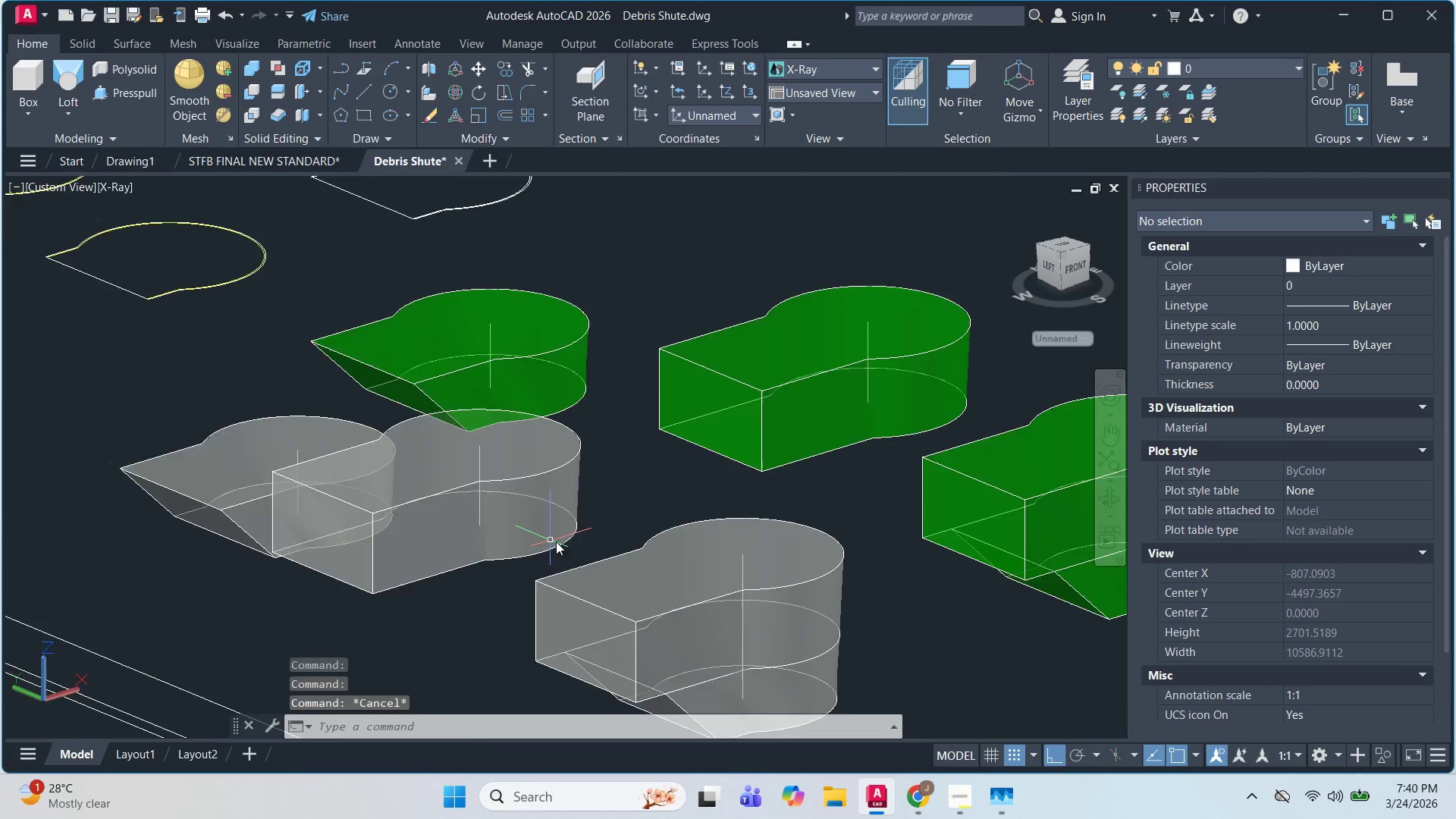 
scroll: coordinate [556, 541], scroll_direction: down, amount: 1.0
 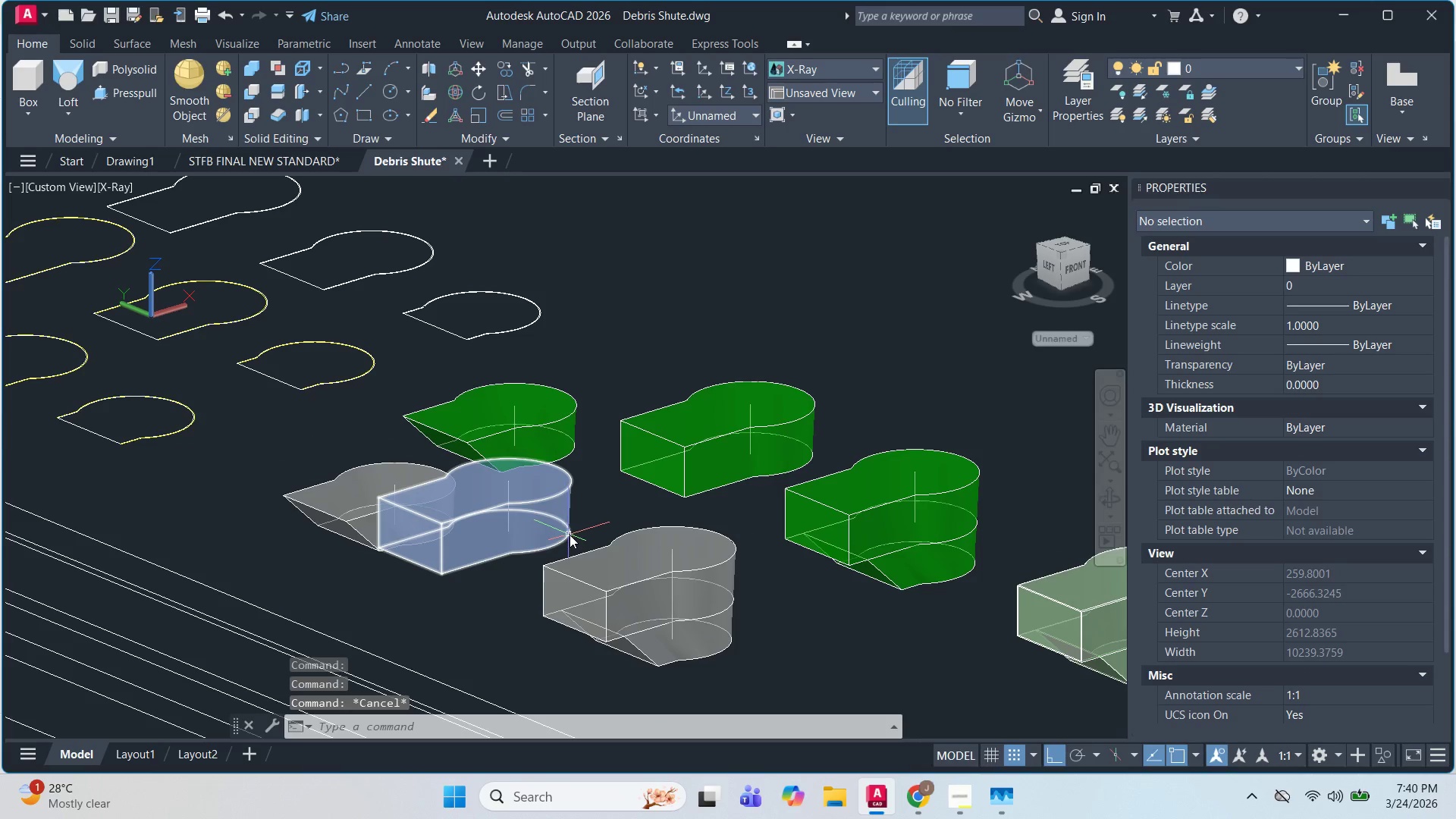 
hold_key(key=ShiftLeft, duration=0.58)
 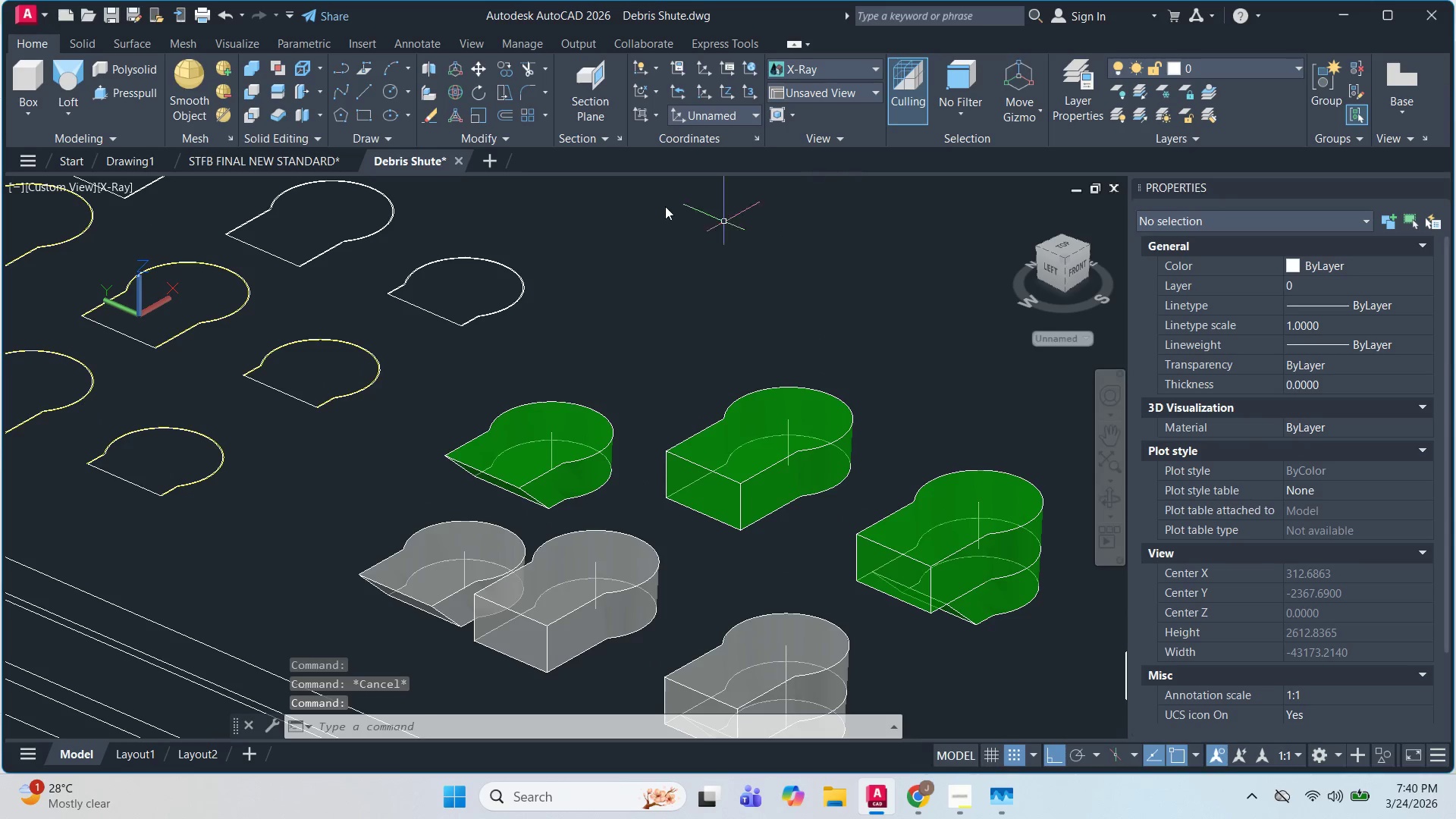 
key(Escape)
 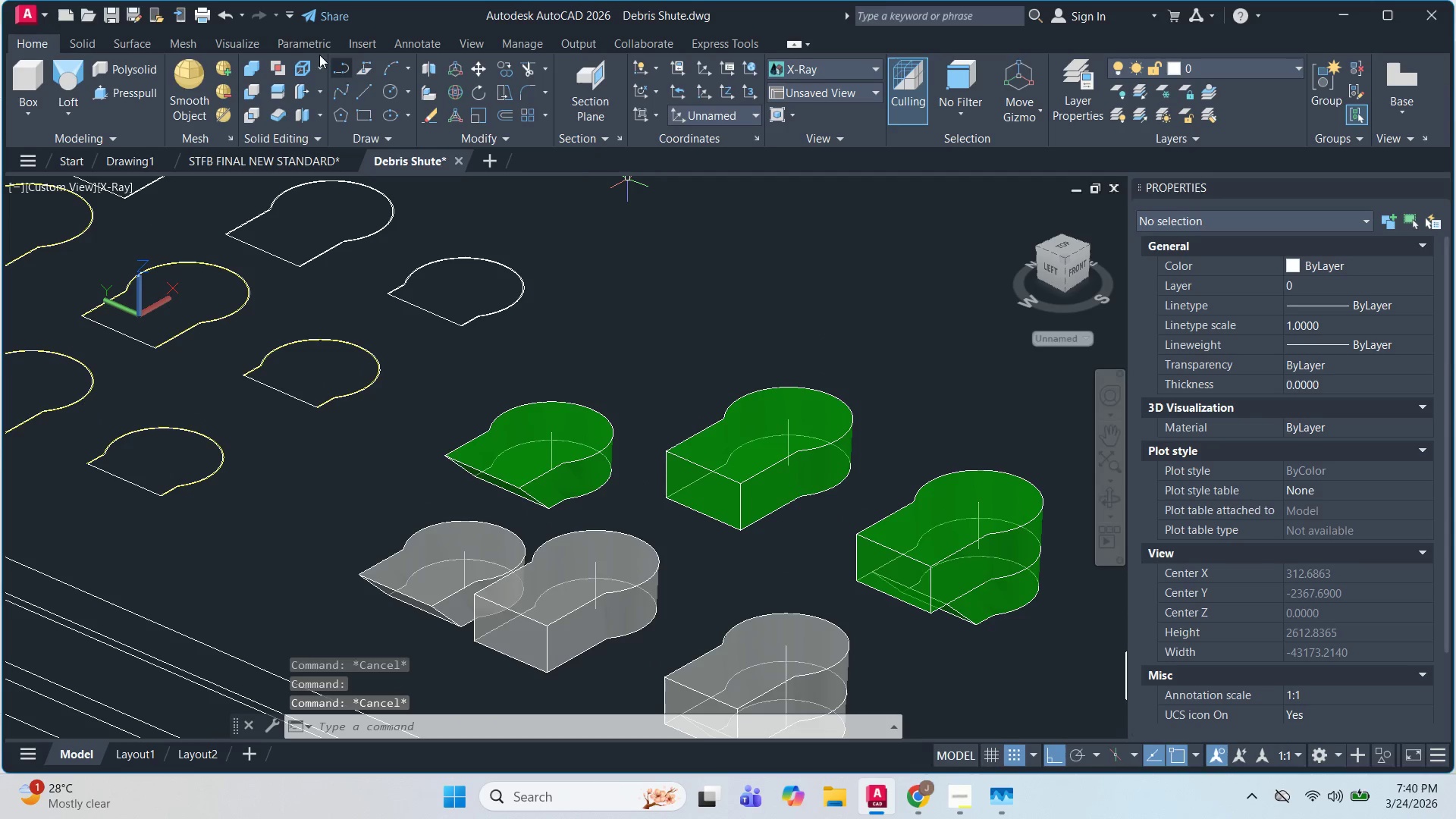 
left_click([312, 63])
 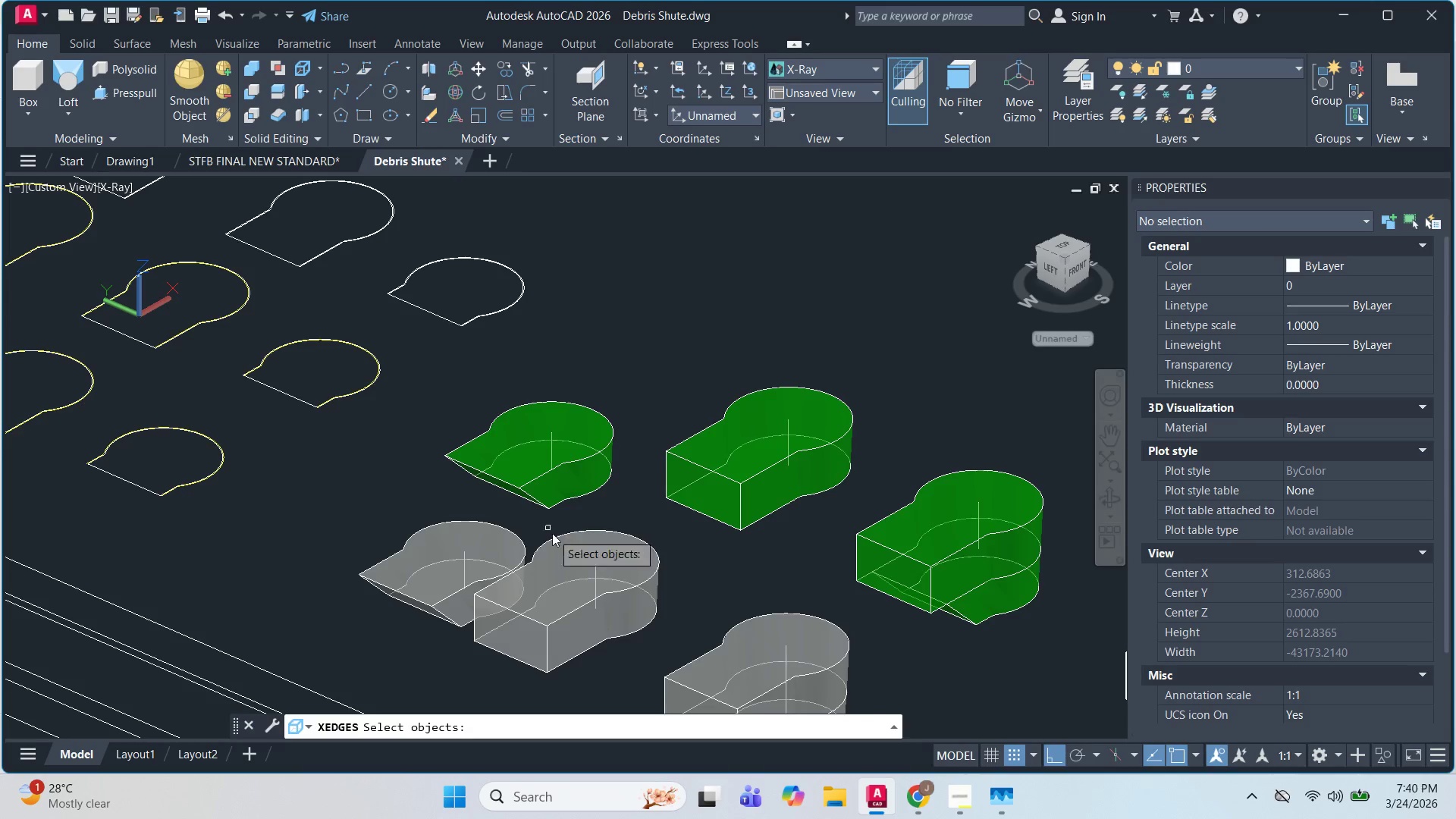 
left_click([593, 573])
 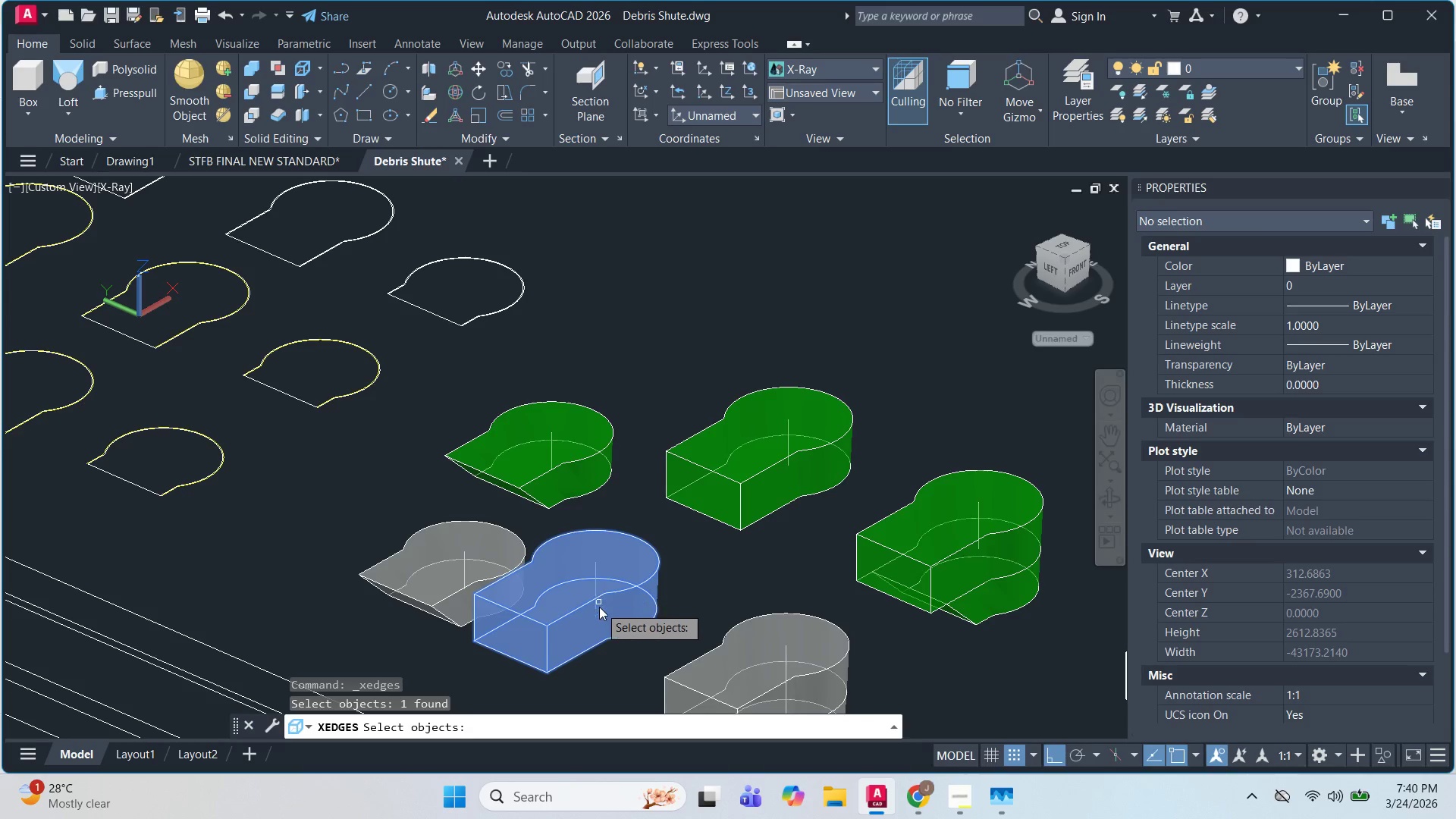 
key(Space)
 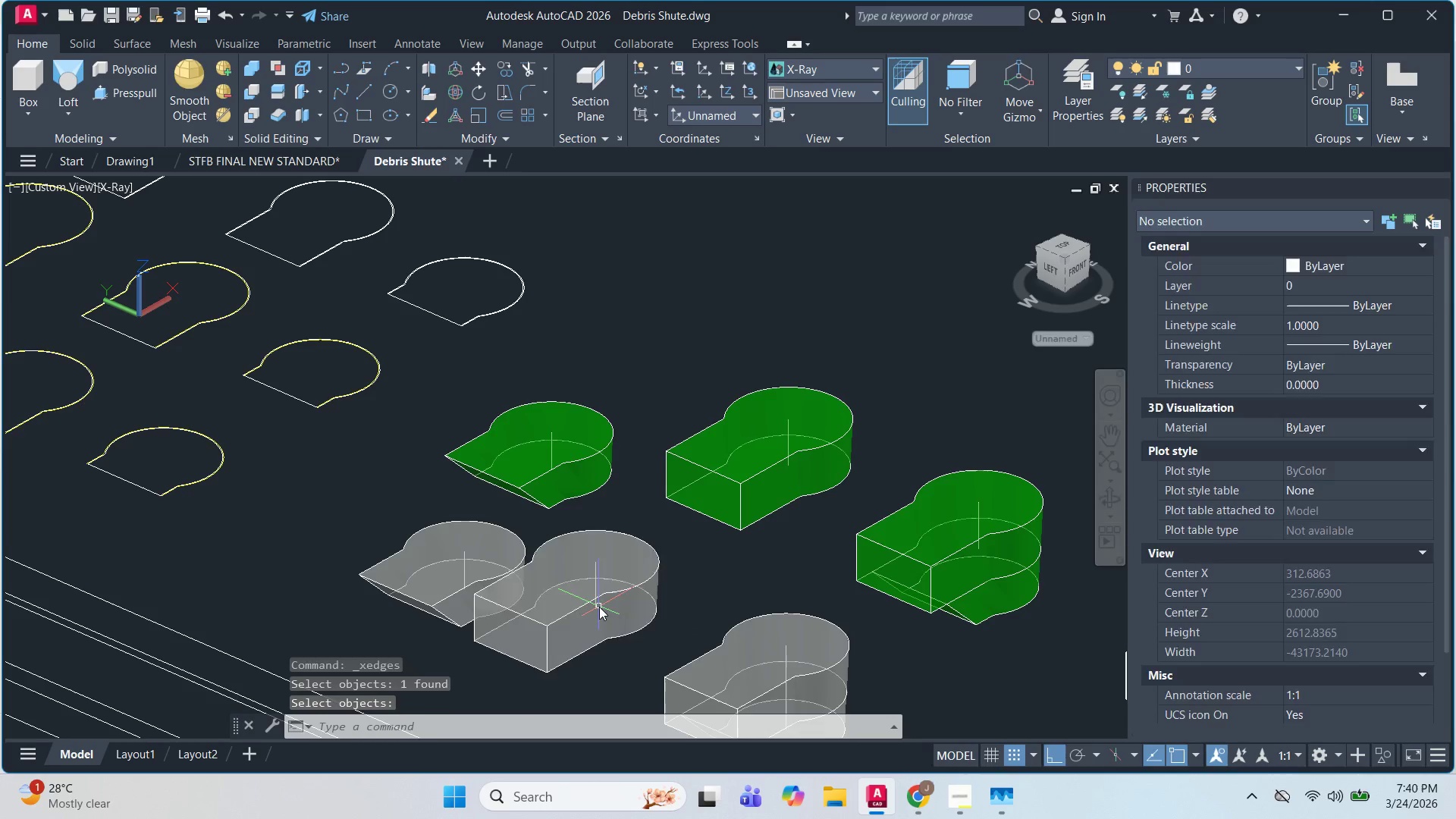 
left_click([599, 607])
 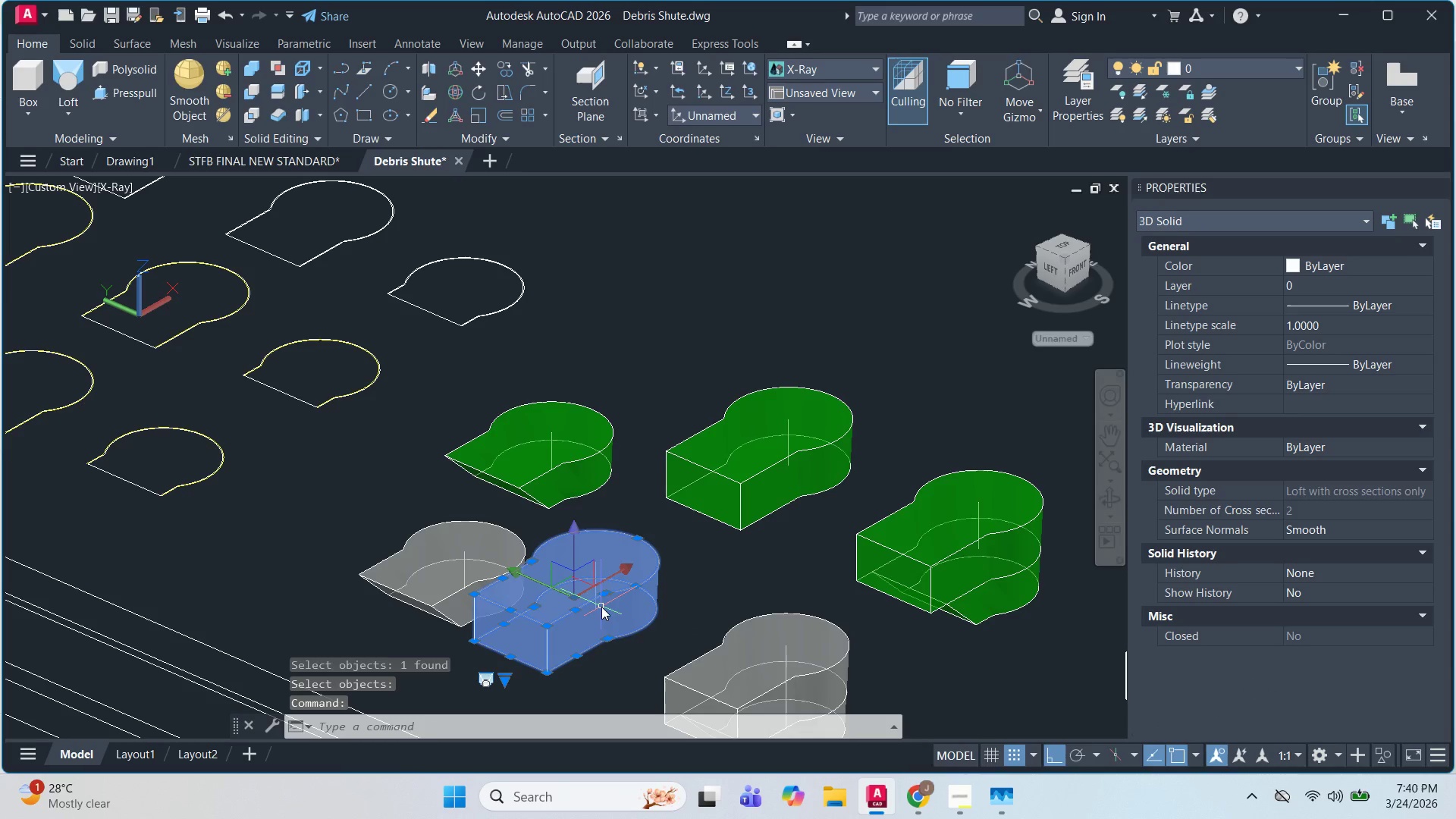 
type(CO )
 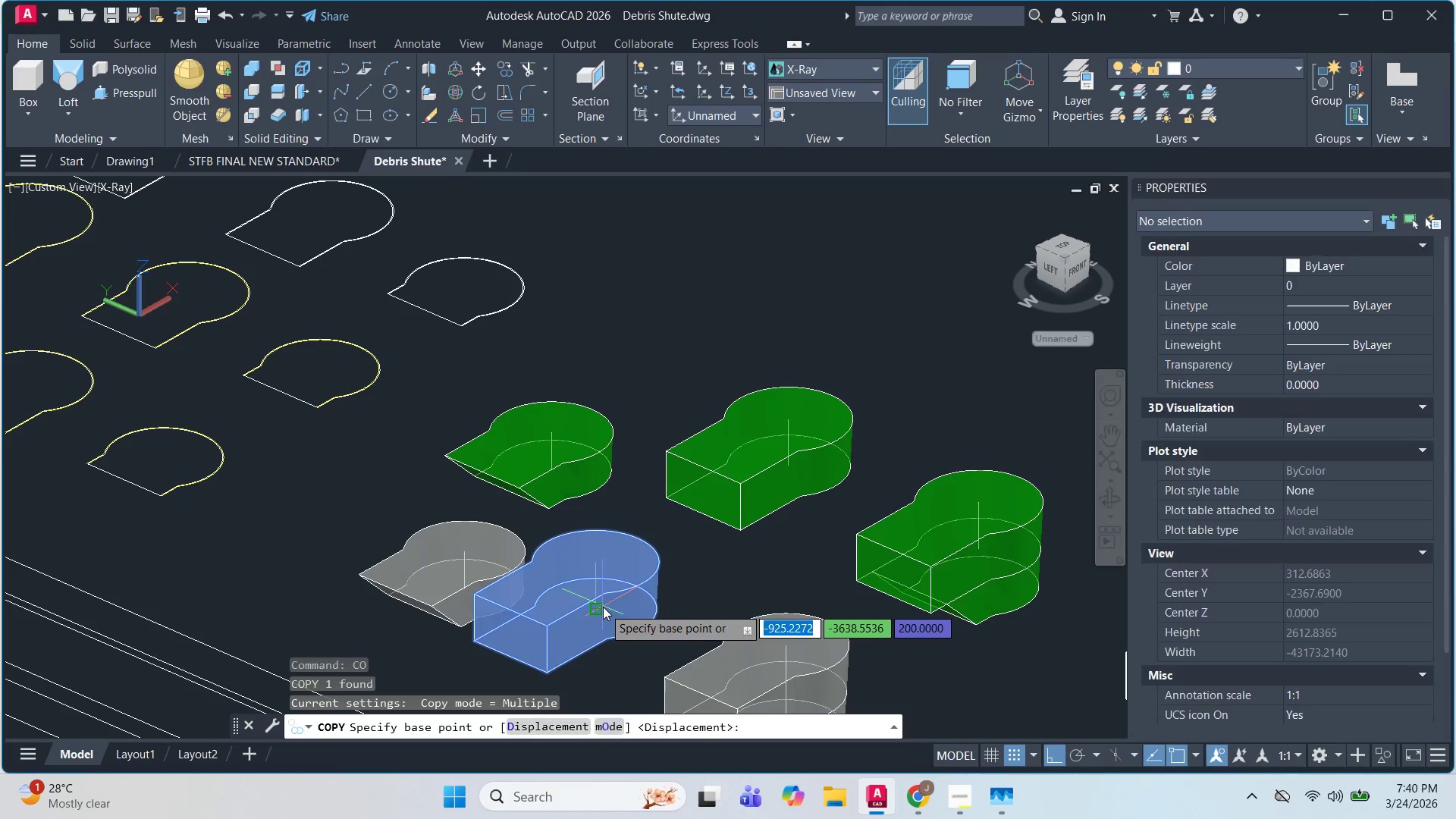 
left_click([603, 607])
 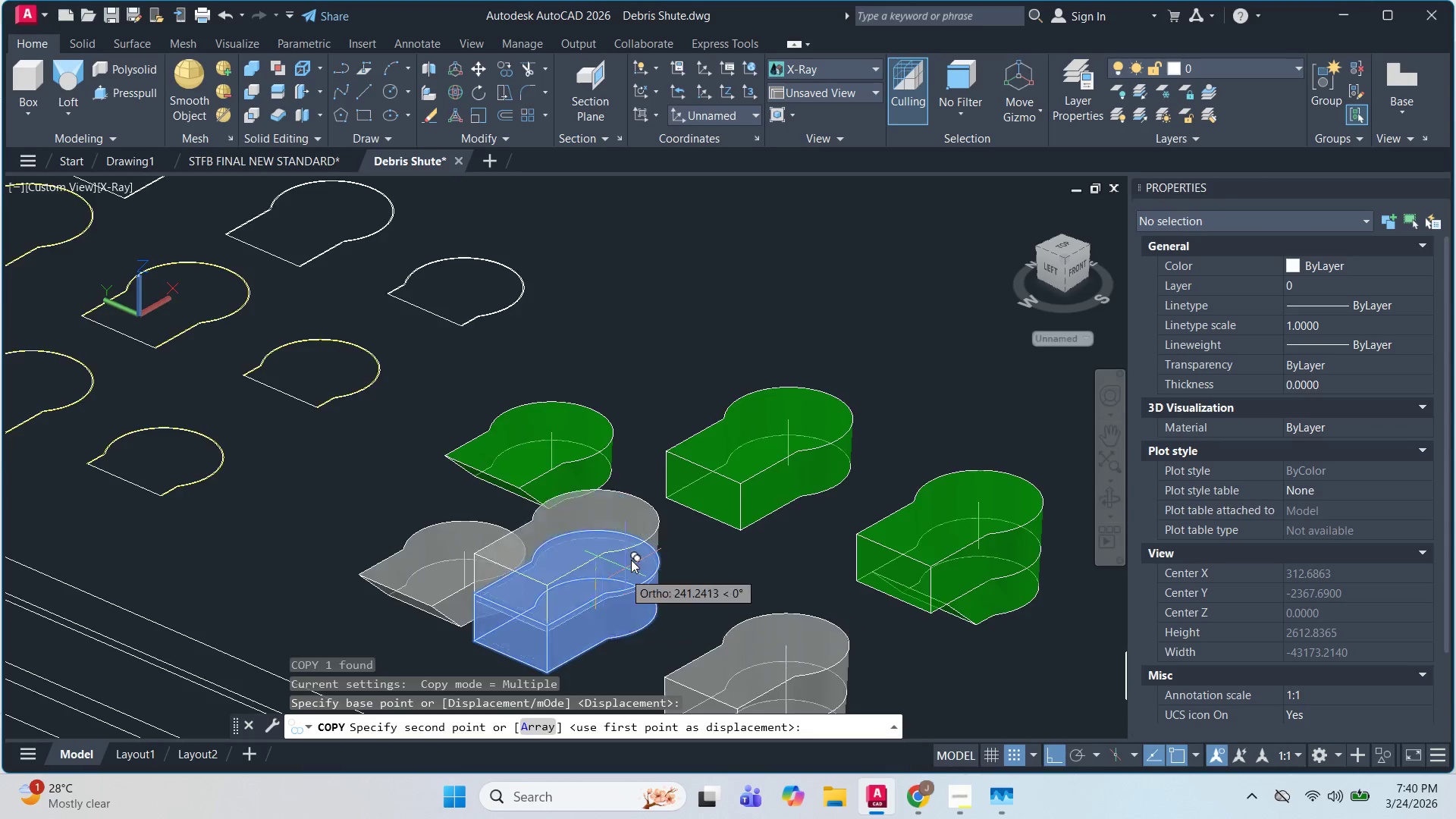 
left_click([791, 403])
 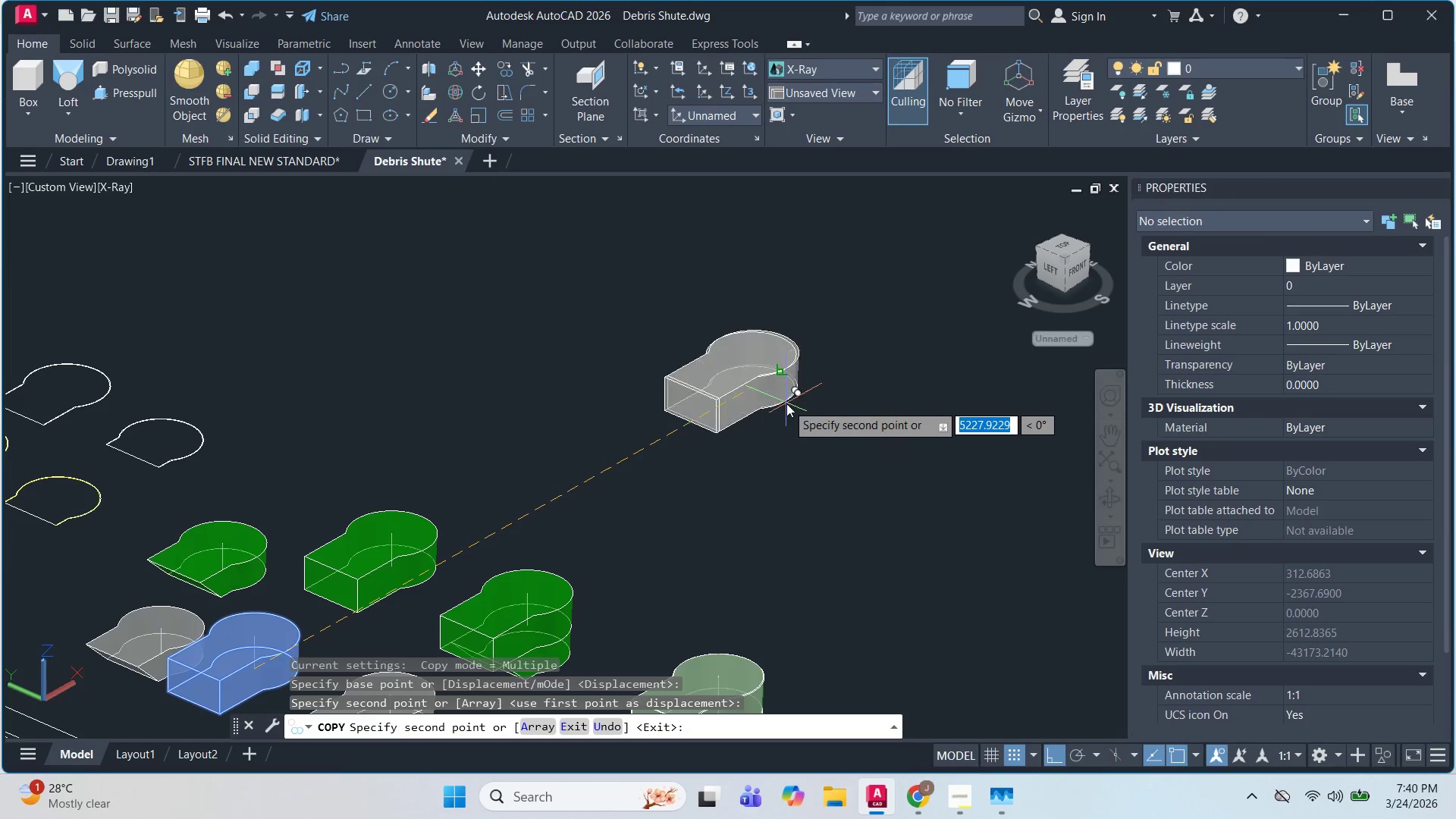 
scroll: coordinate [792, 402], scroll_direction: none, amount: 0.0
 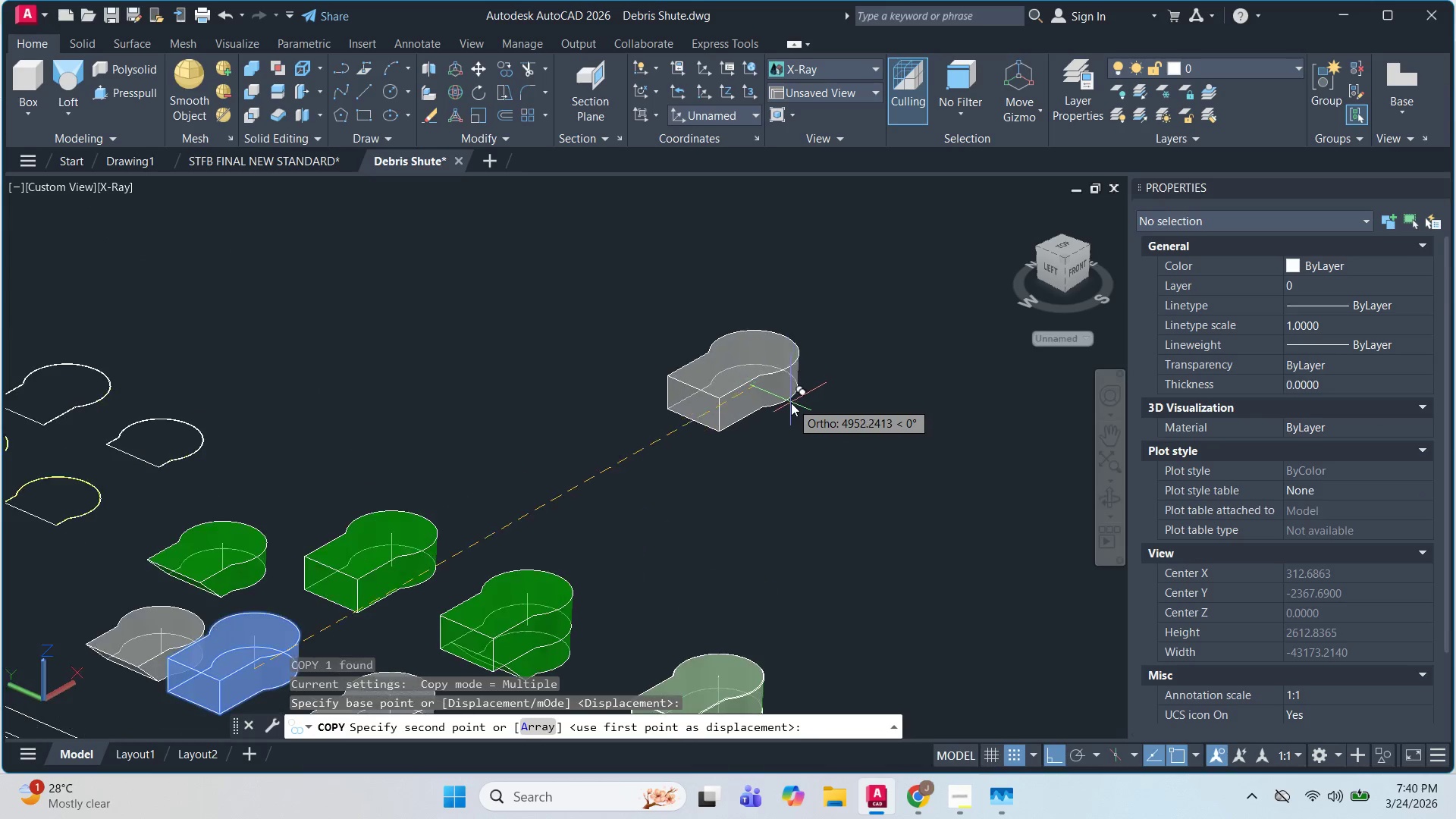 
key(Escape)
 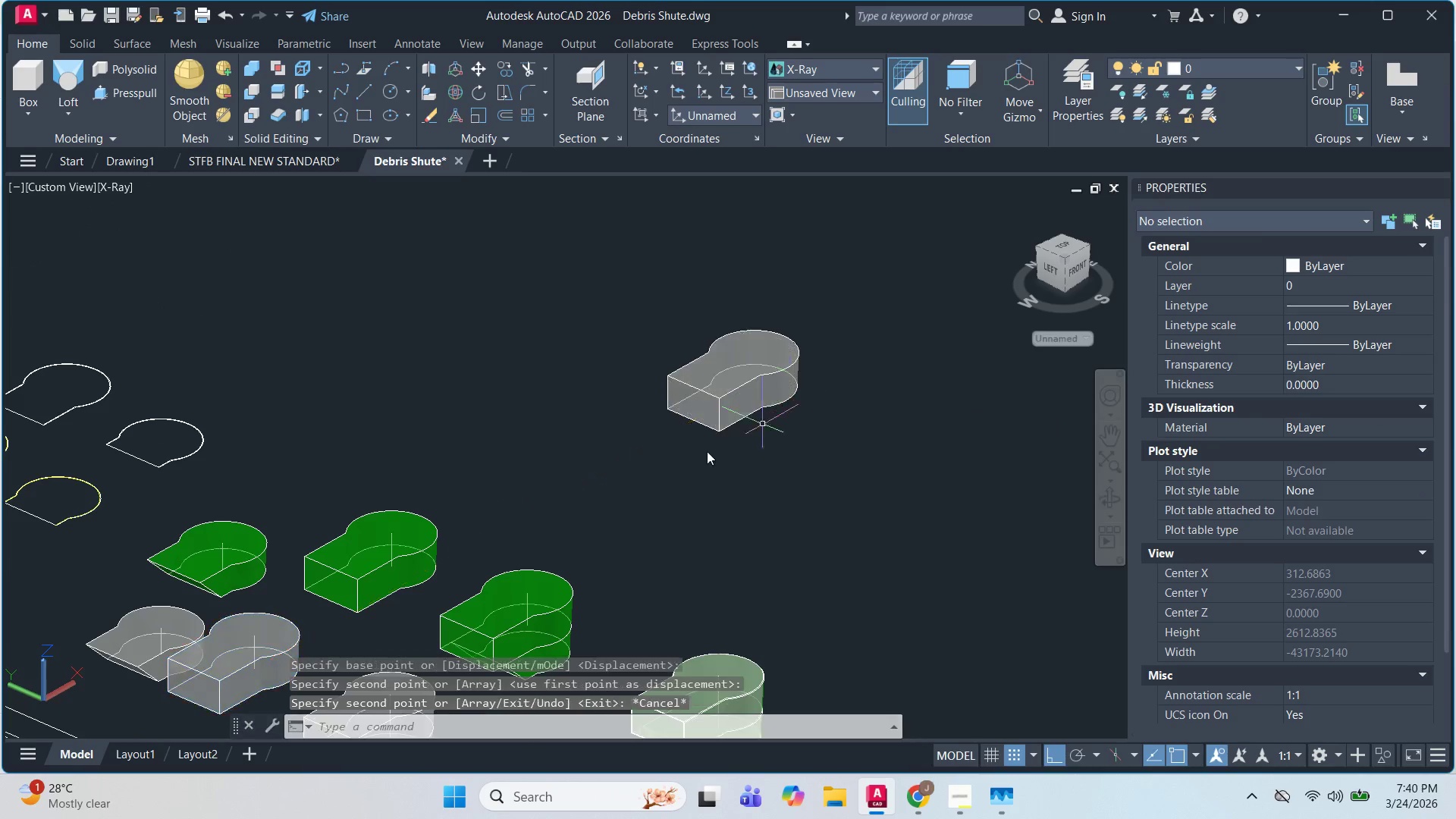 
key(Escape)
 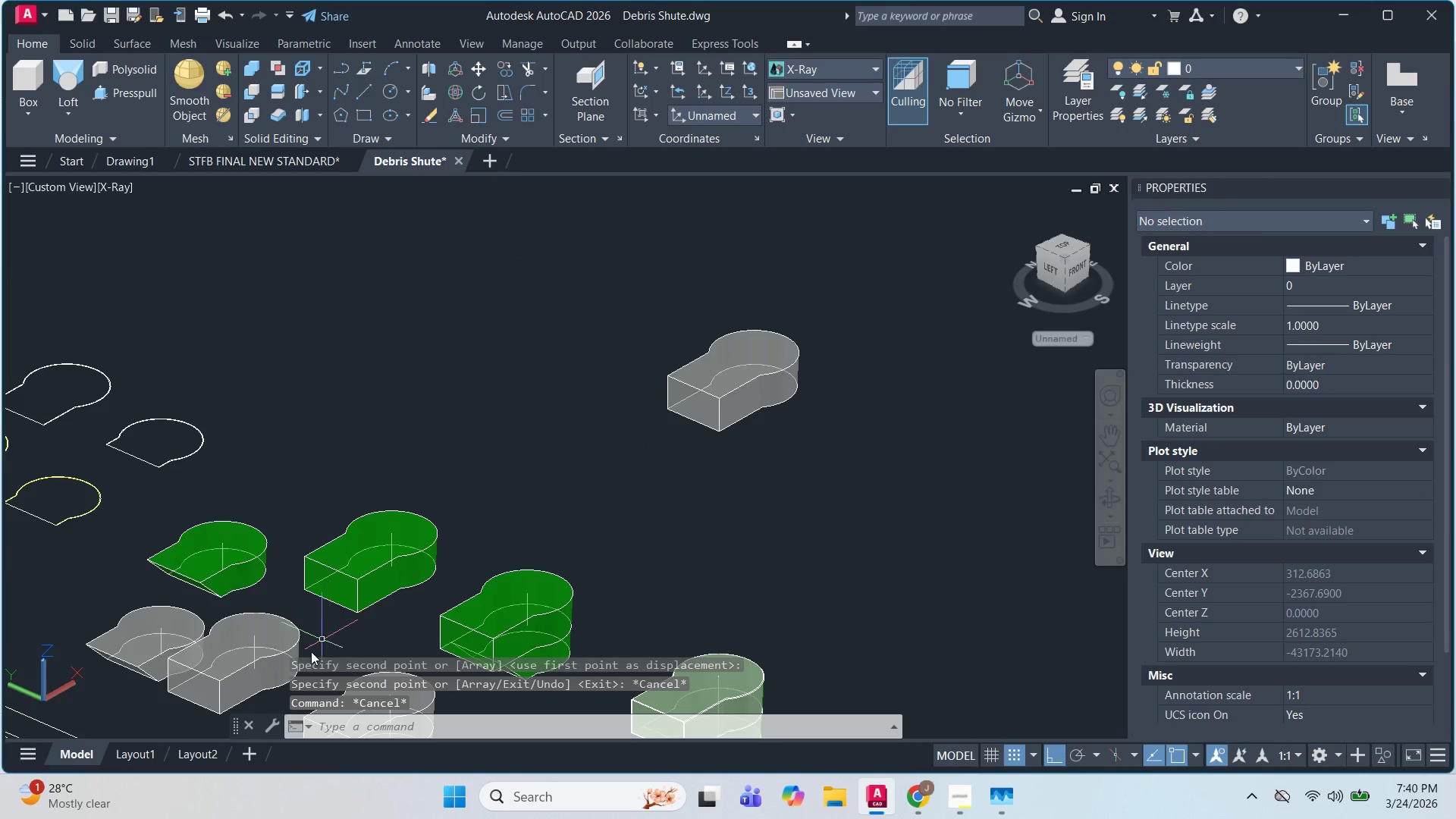 
left_click([246, 679])
 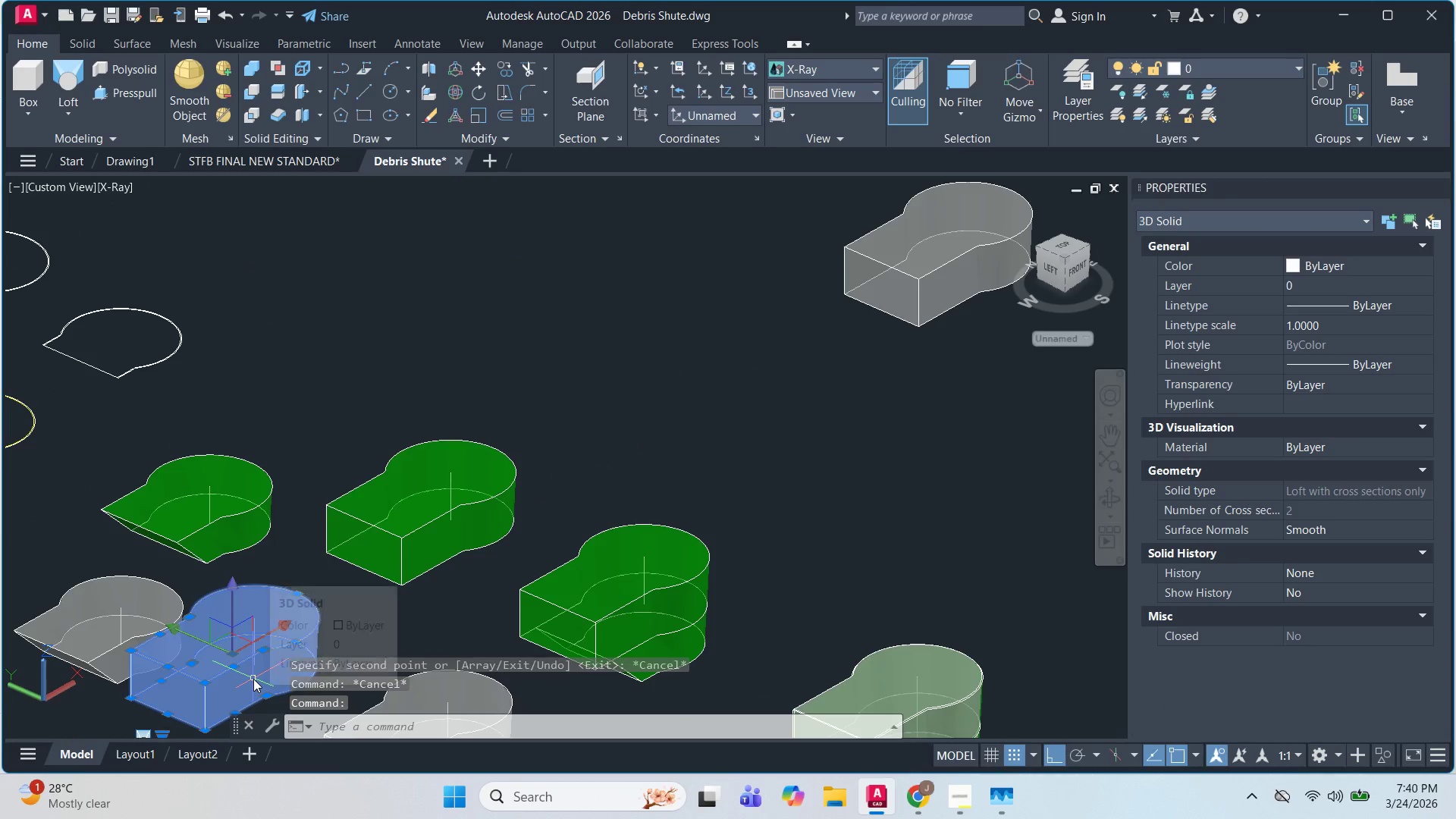 
scroll: coordinate [252, 677], scroll_direction: up, amount: 1.0
 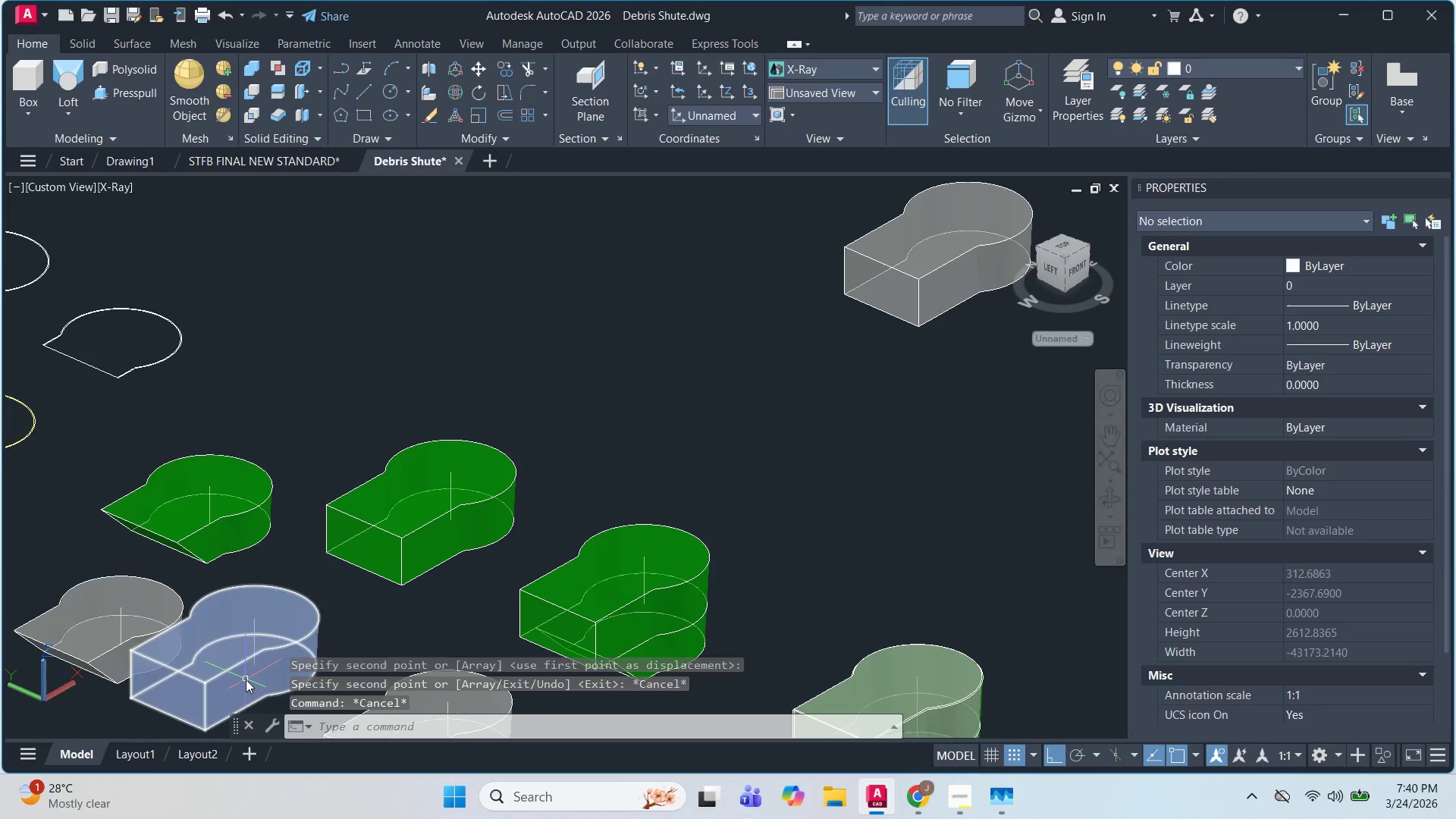 
scroll: coordinate [264, 665], scroll_direction: down, amount: 2.0
 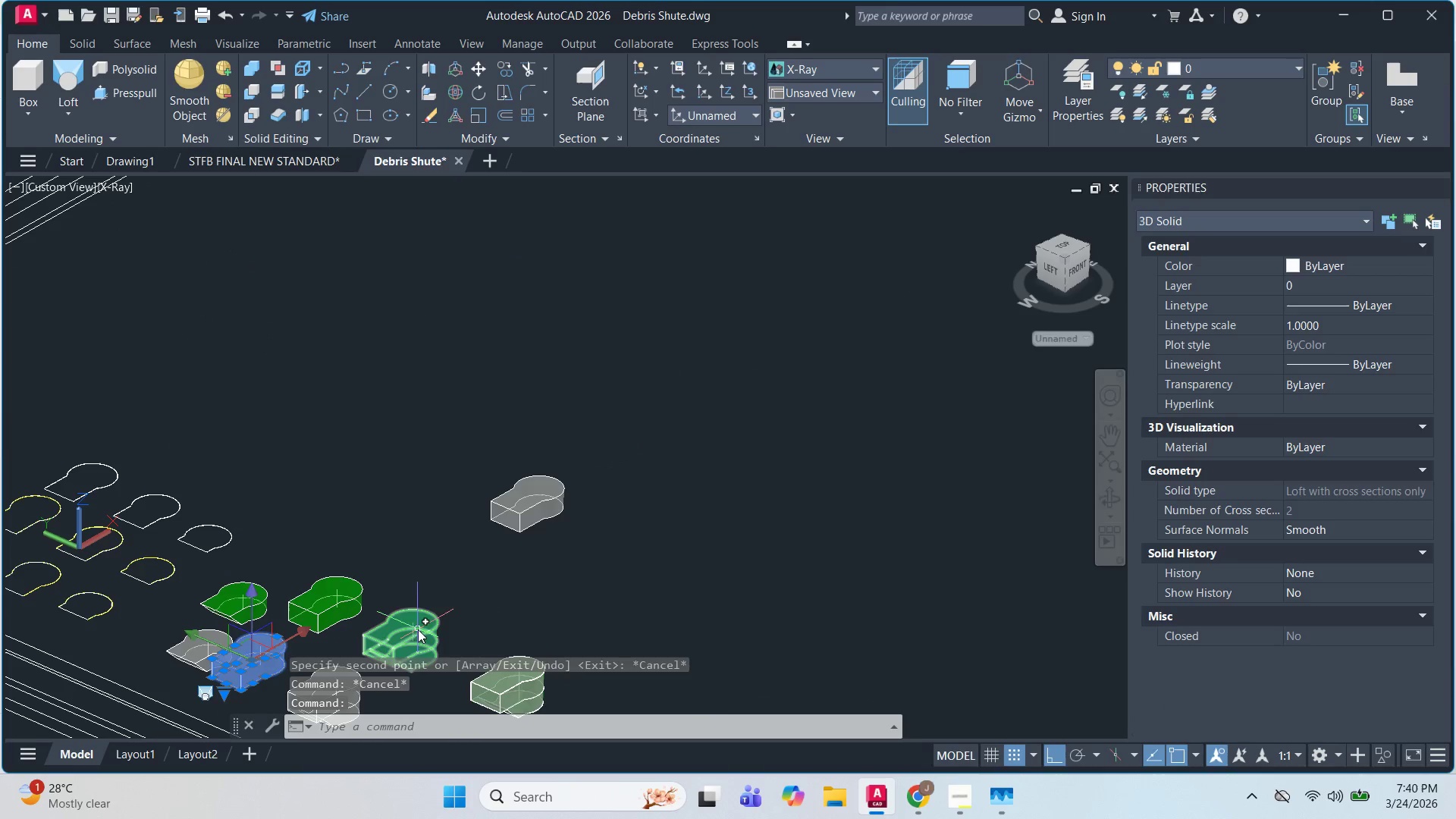 
key(Escape)
 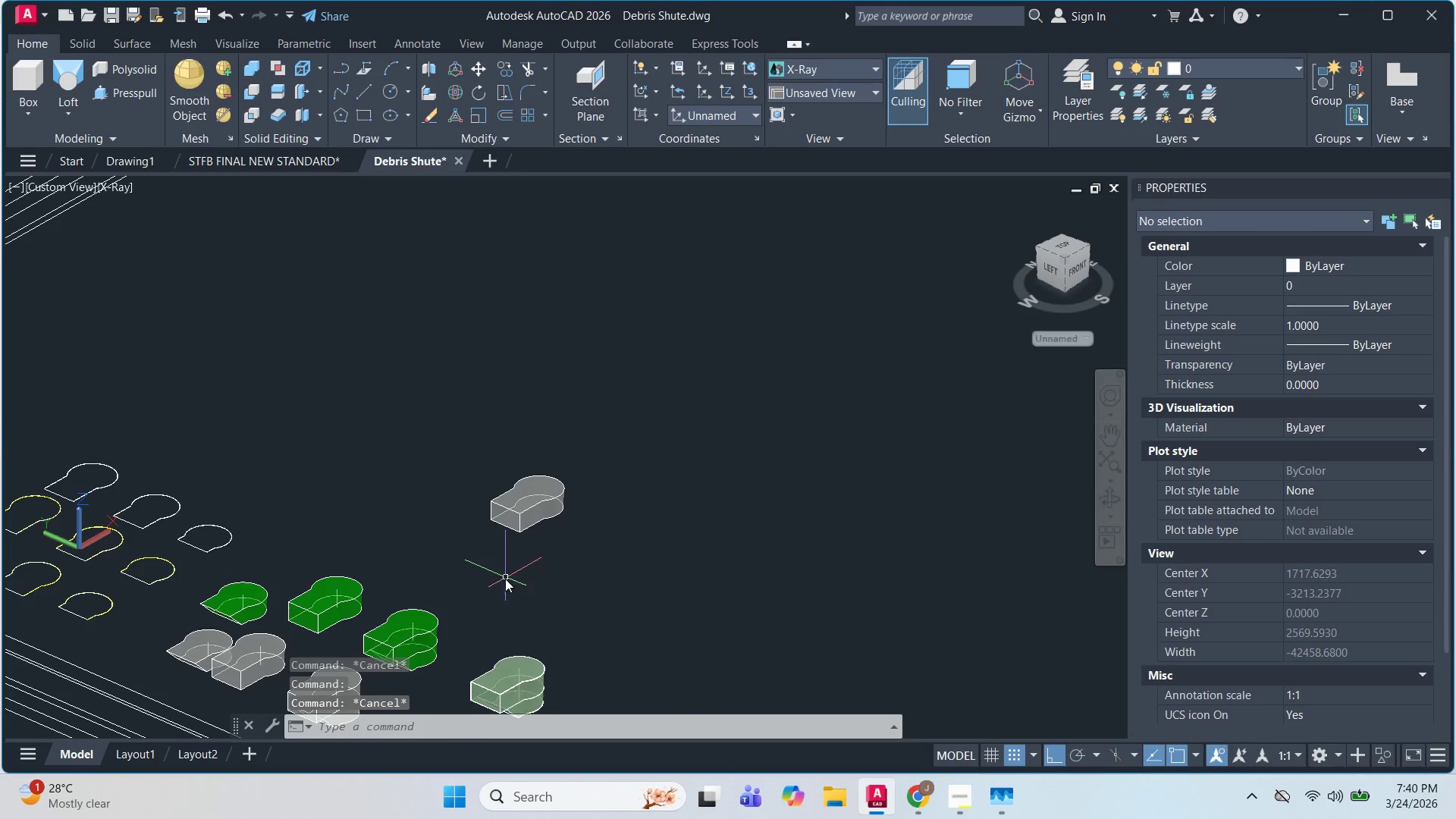 
key(Control+Z)
 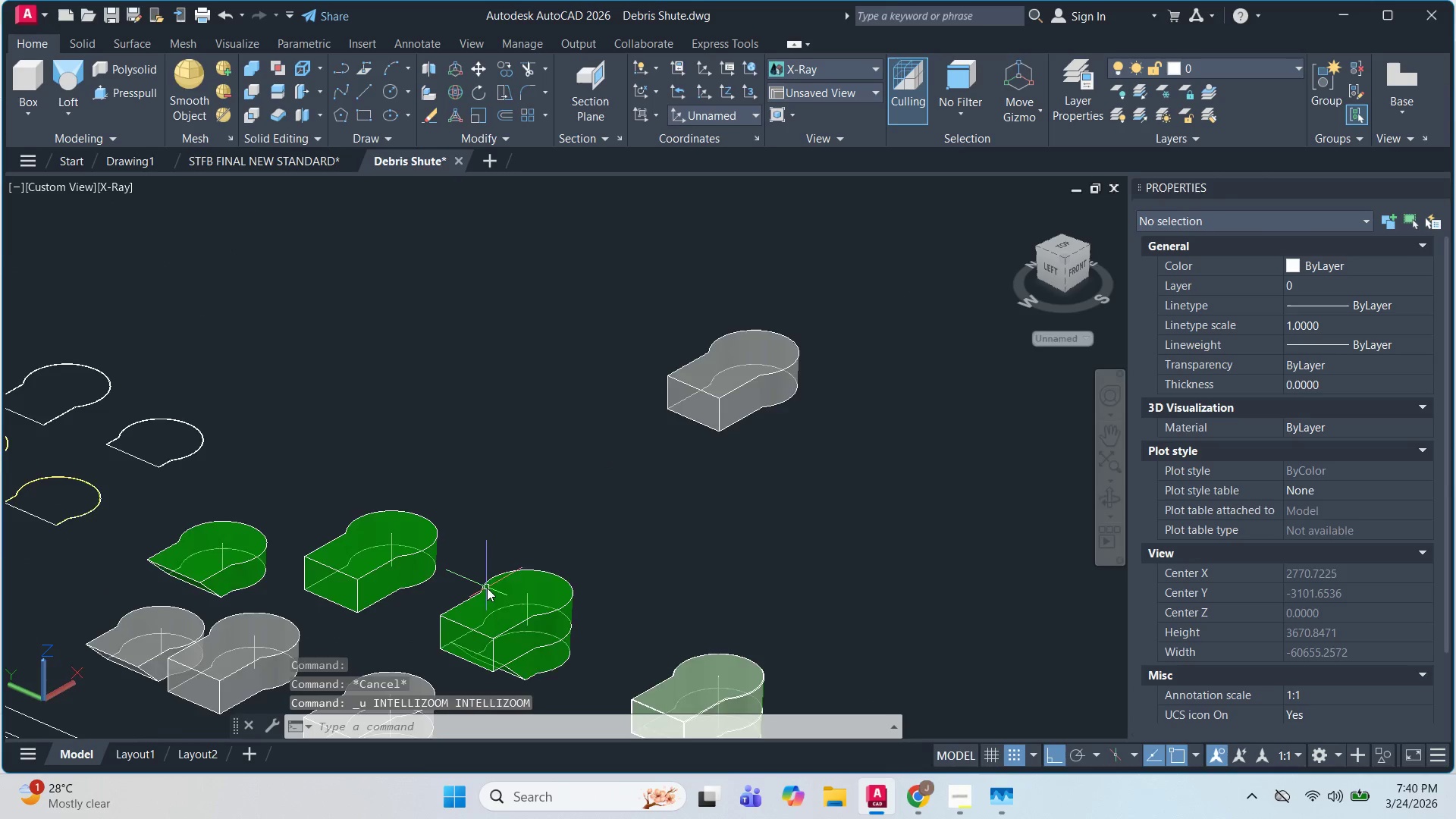 
key(Control+Z)
 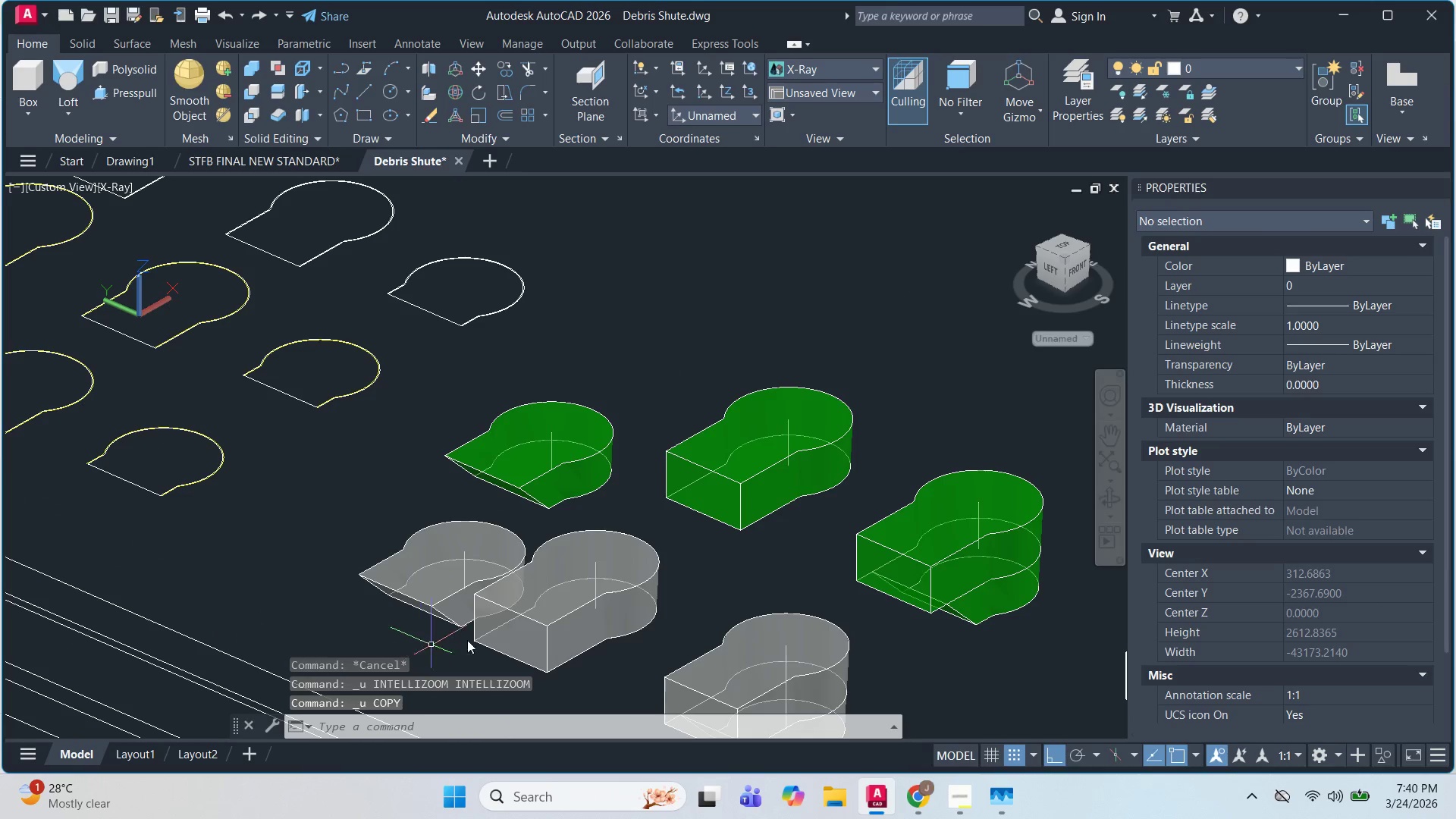 
scroll: coordinate [620, 656], scroll_direction: up, amount: 2.0
 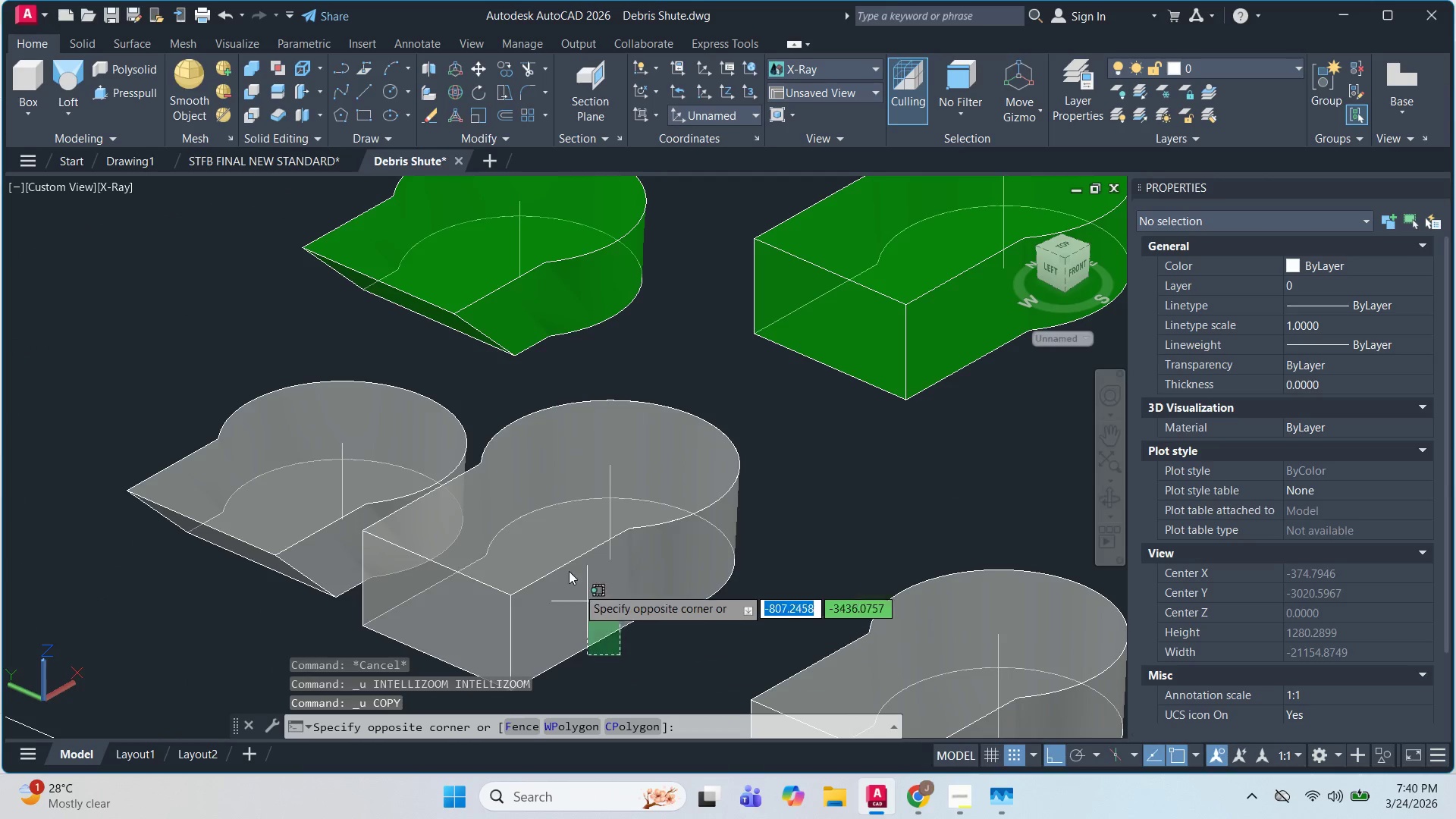 
double_click([554, 526])
 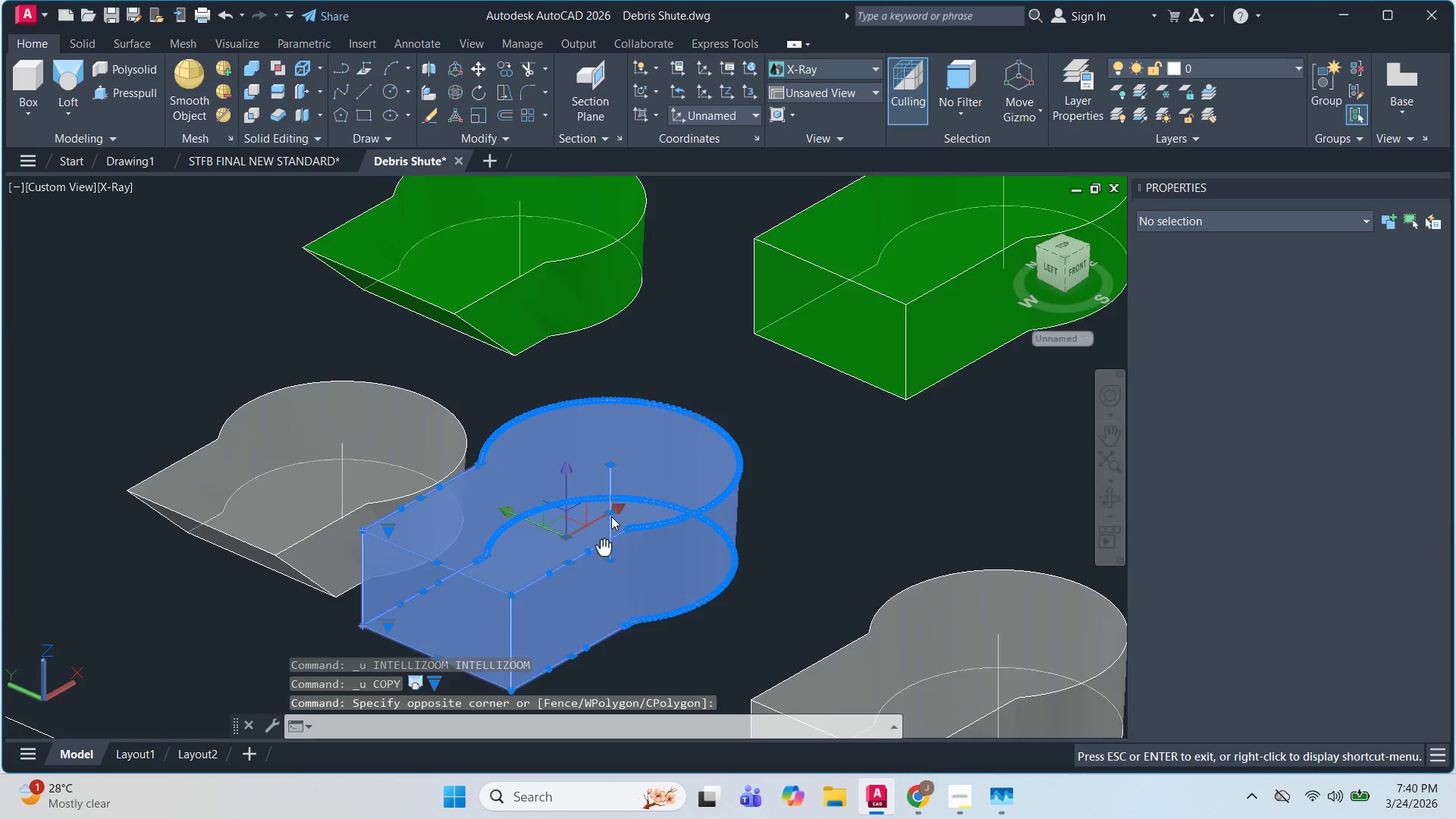 
key(Escape)
 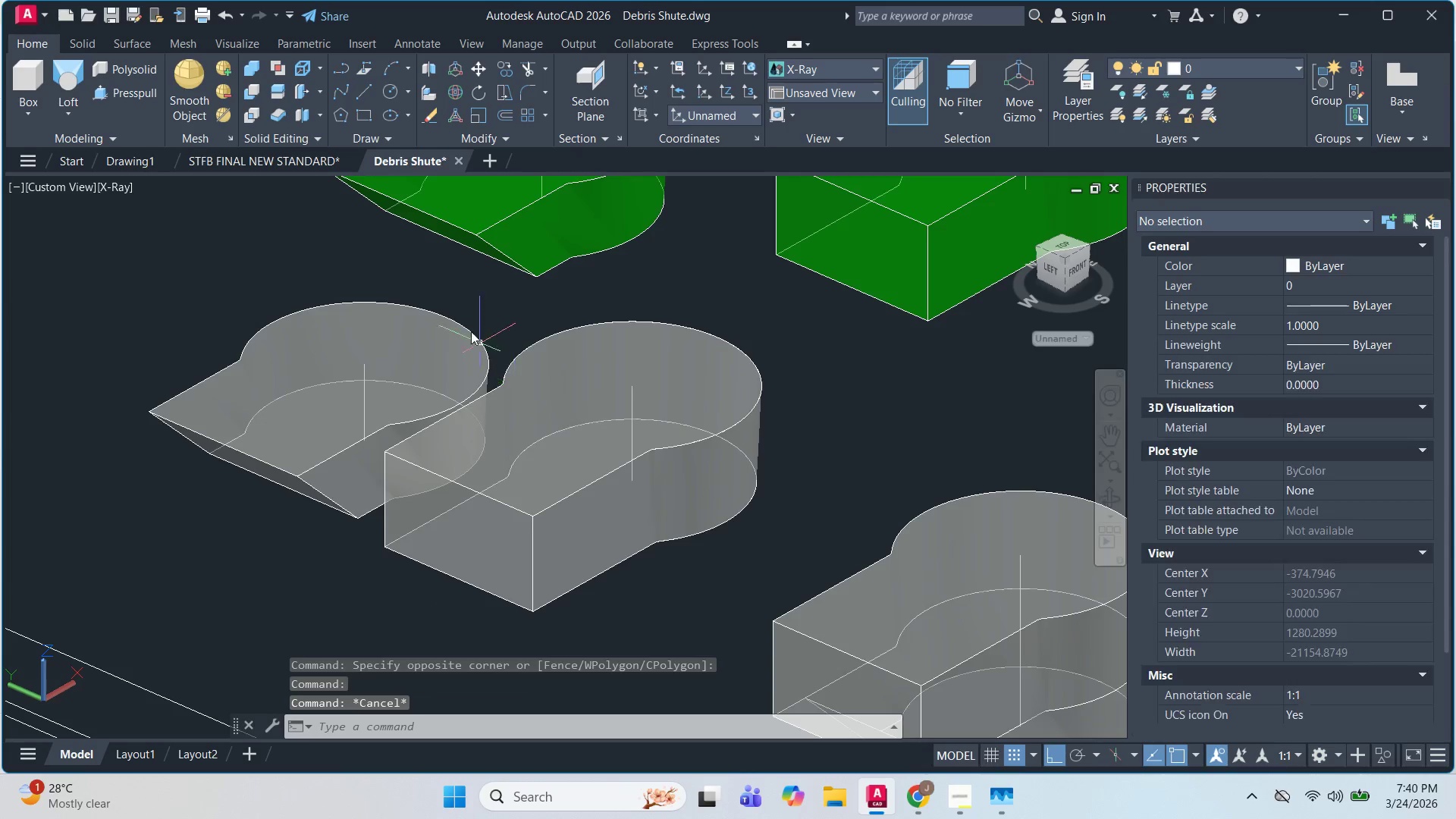 
key(Escape)
 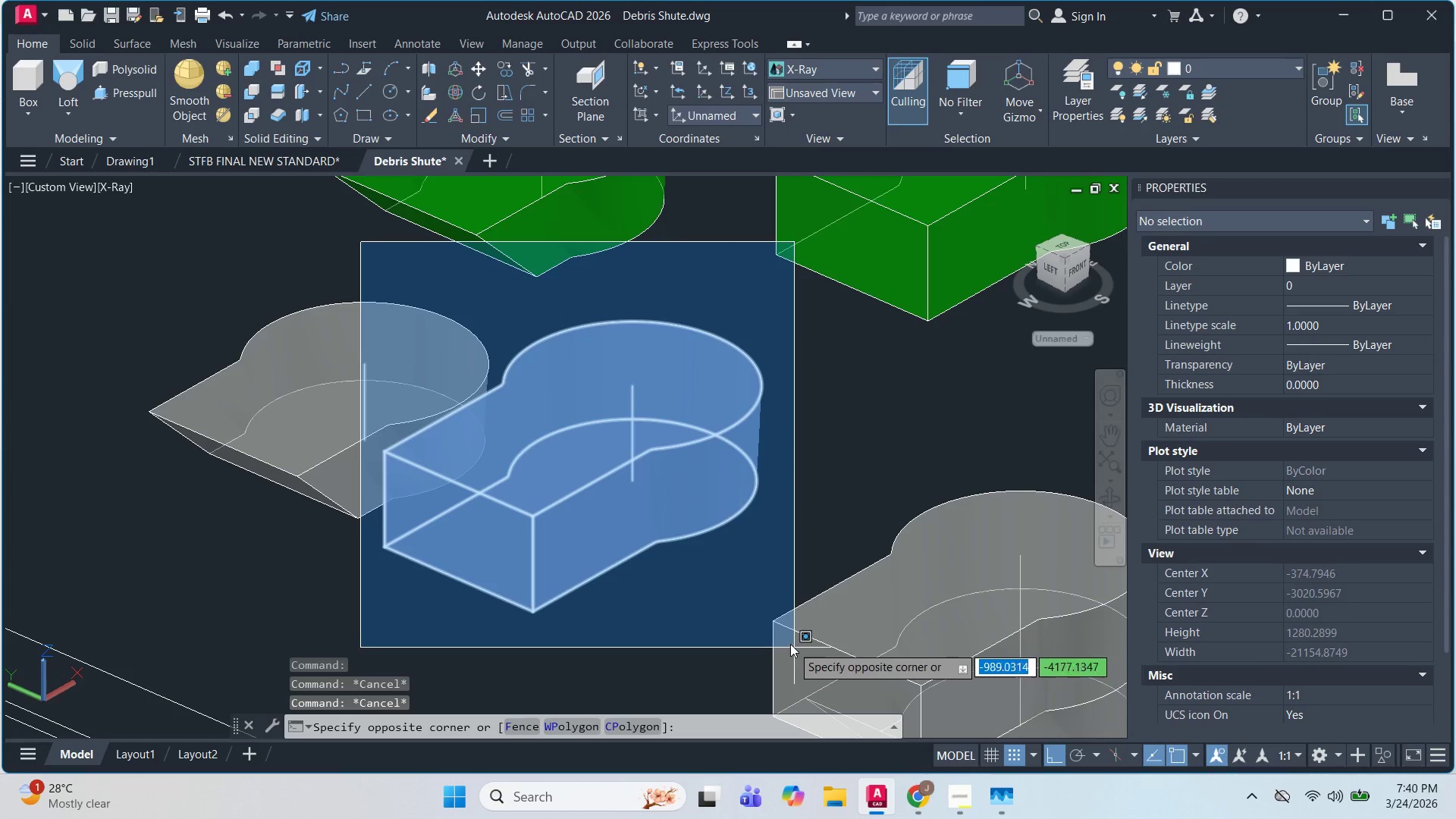 
key(Escape)
 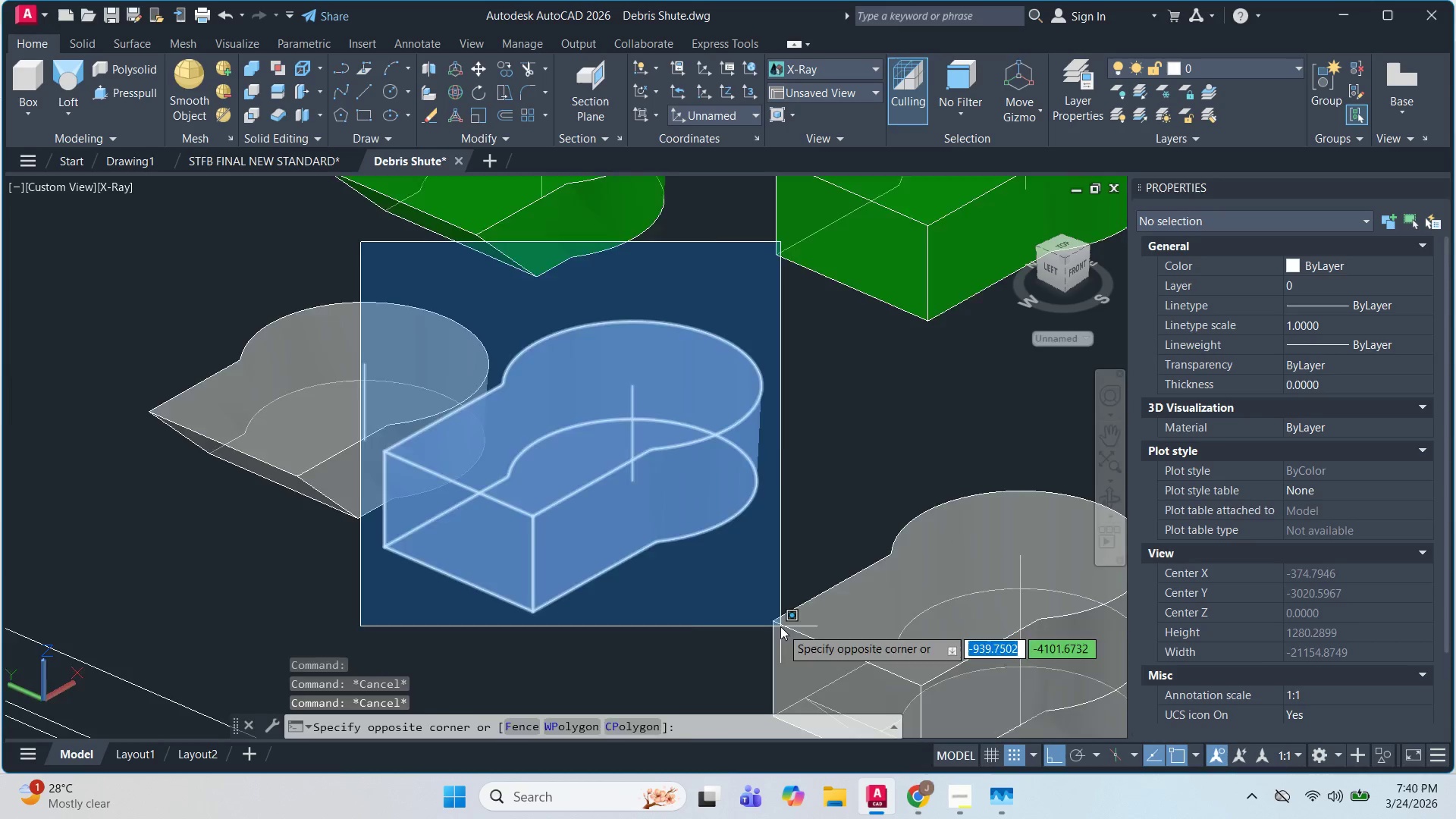 
key(Escape)
 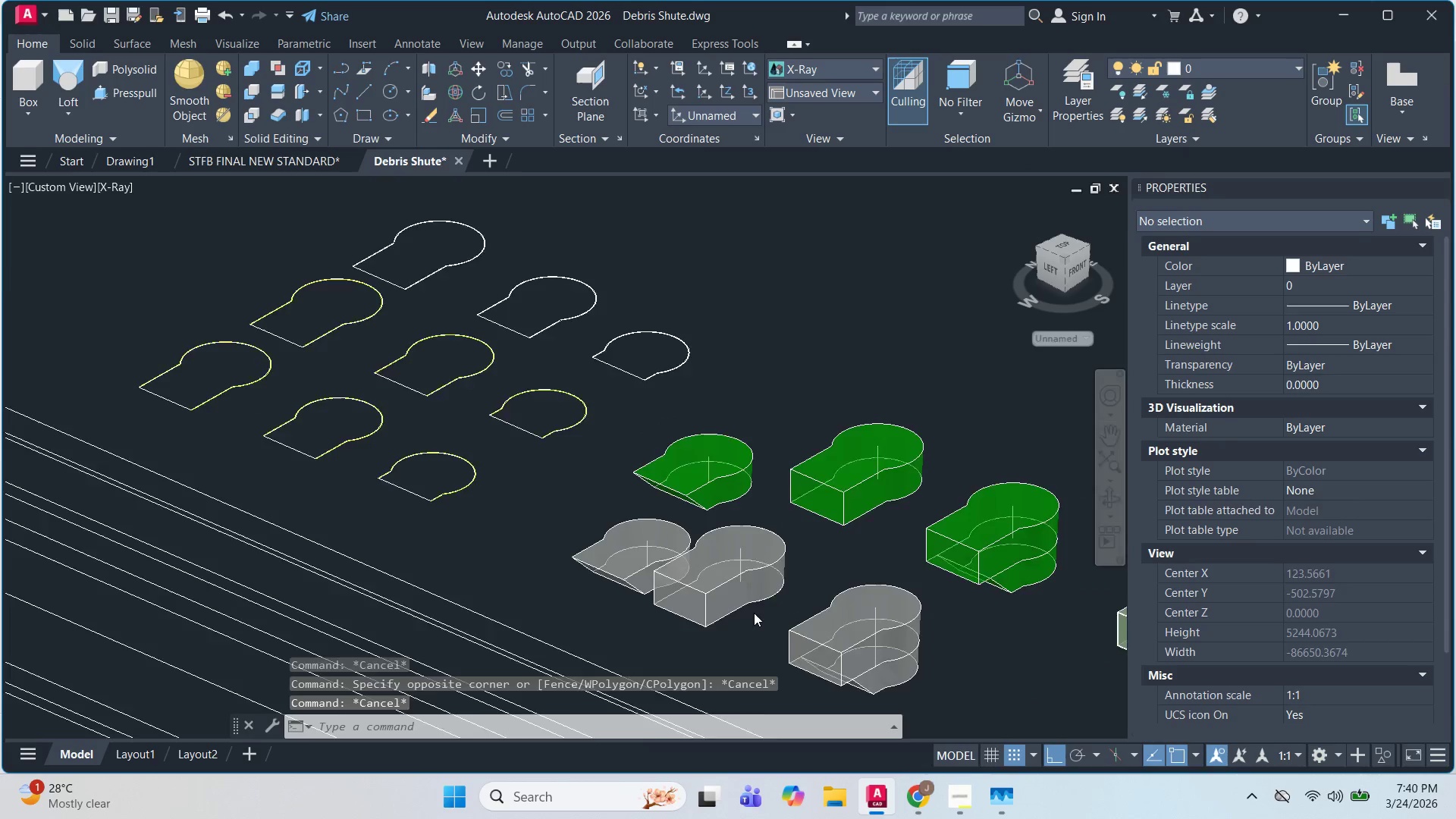 
left_click_drag(start_coordinate=[754, 613], to_coordinate=[750, 609])
 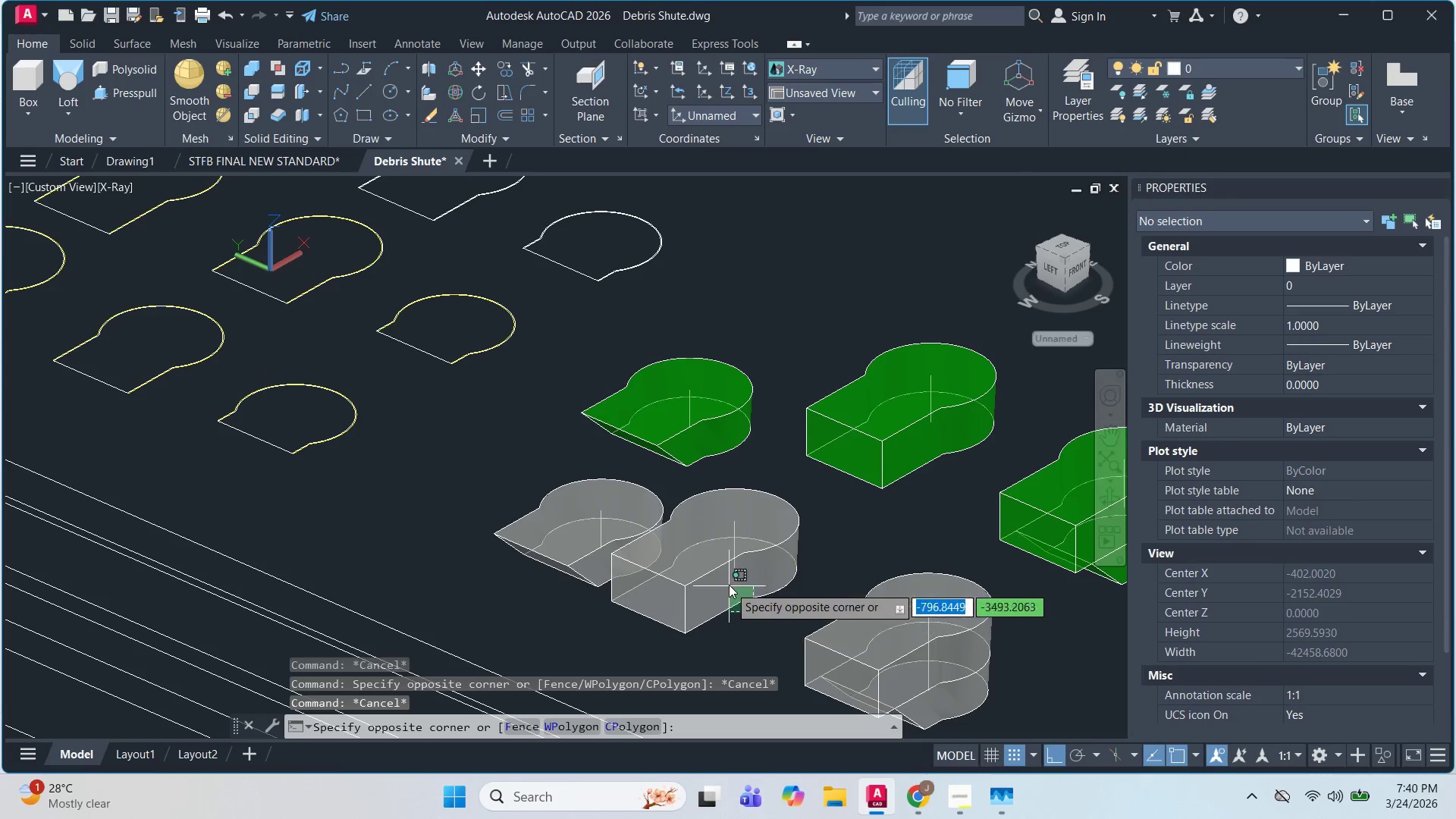 
double_click([729, 585])
 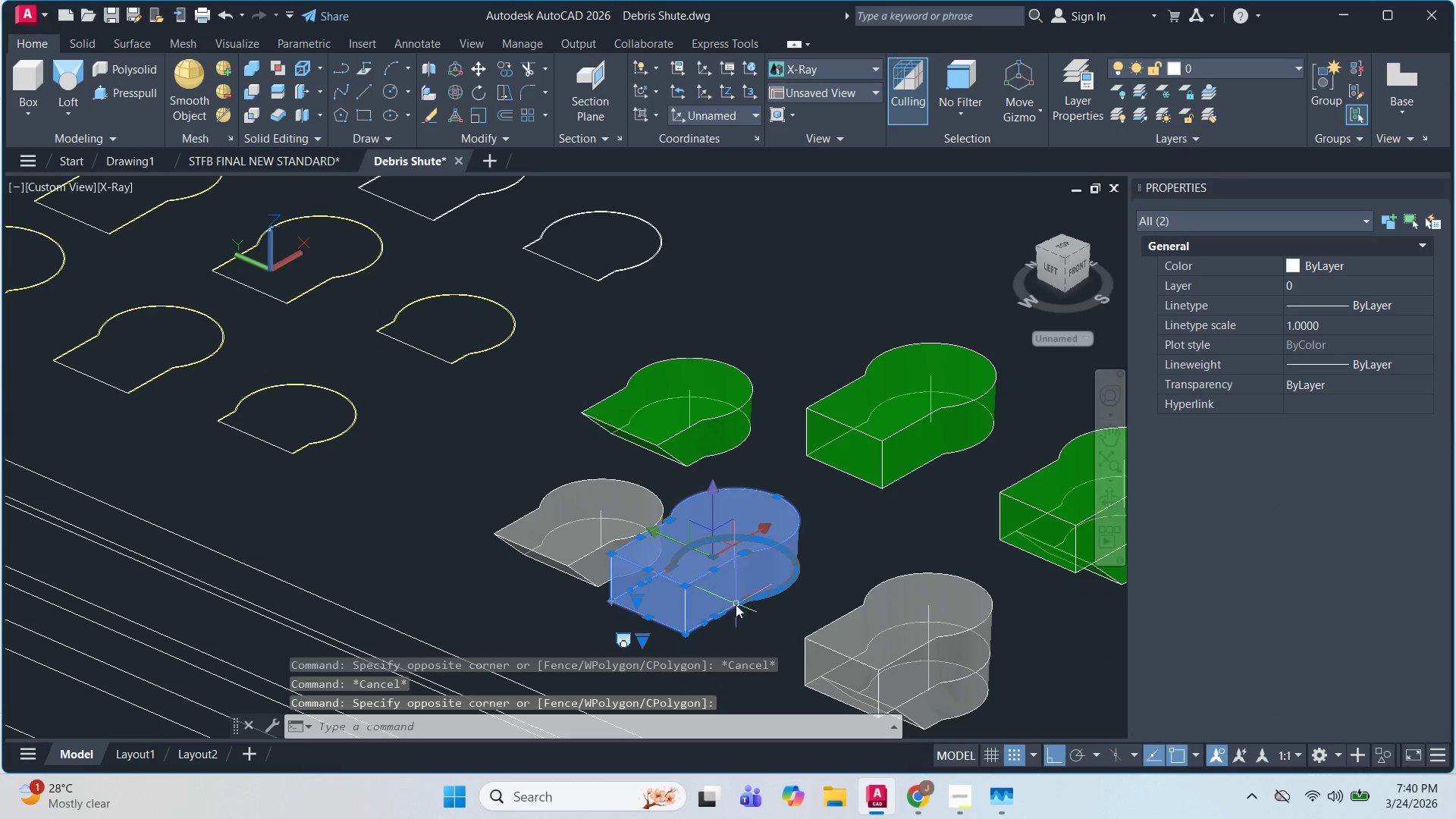 
scroll: coordinate [754, 613], scroll_direction: down, amount: 1.0
 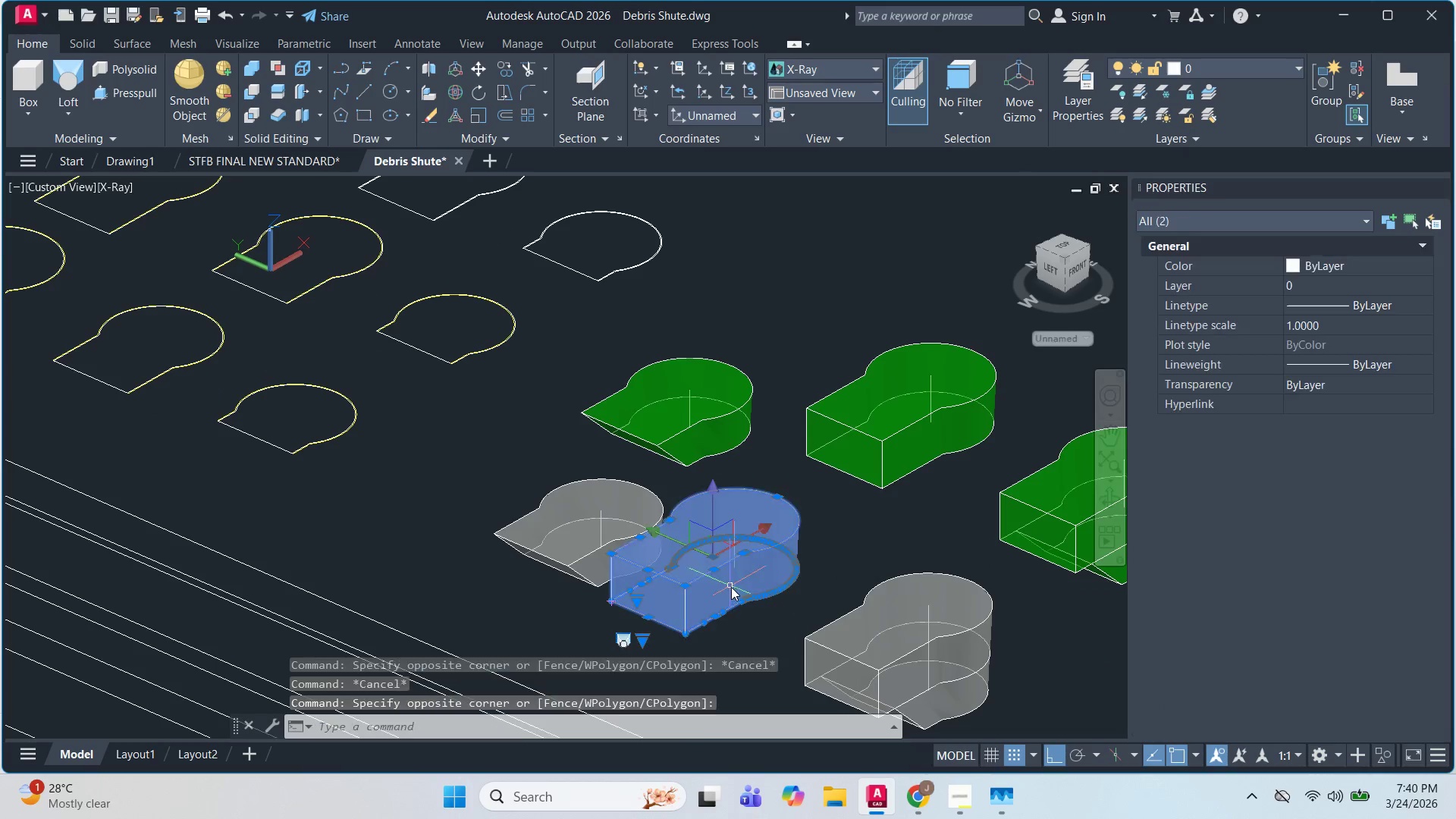 
key(E)
 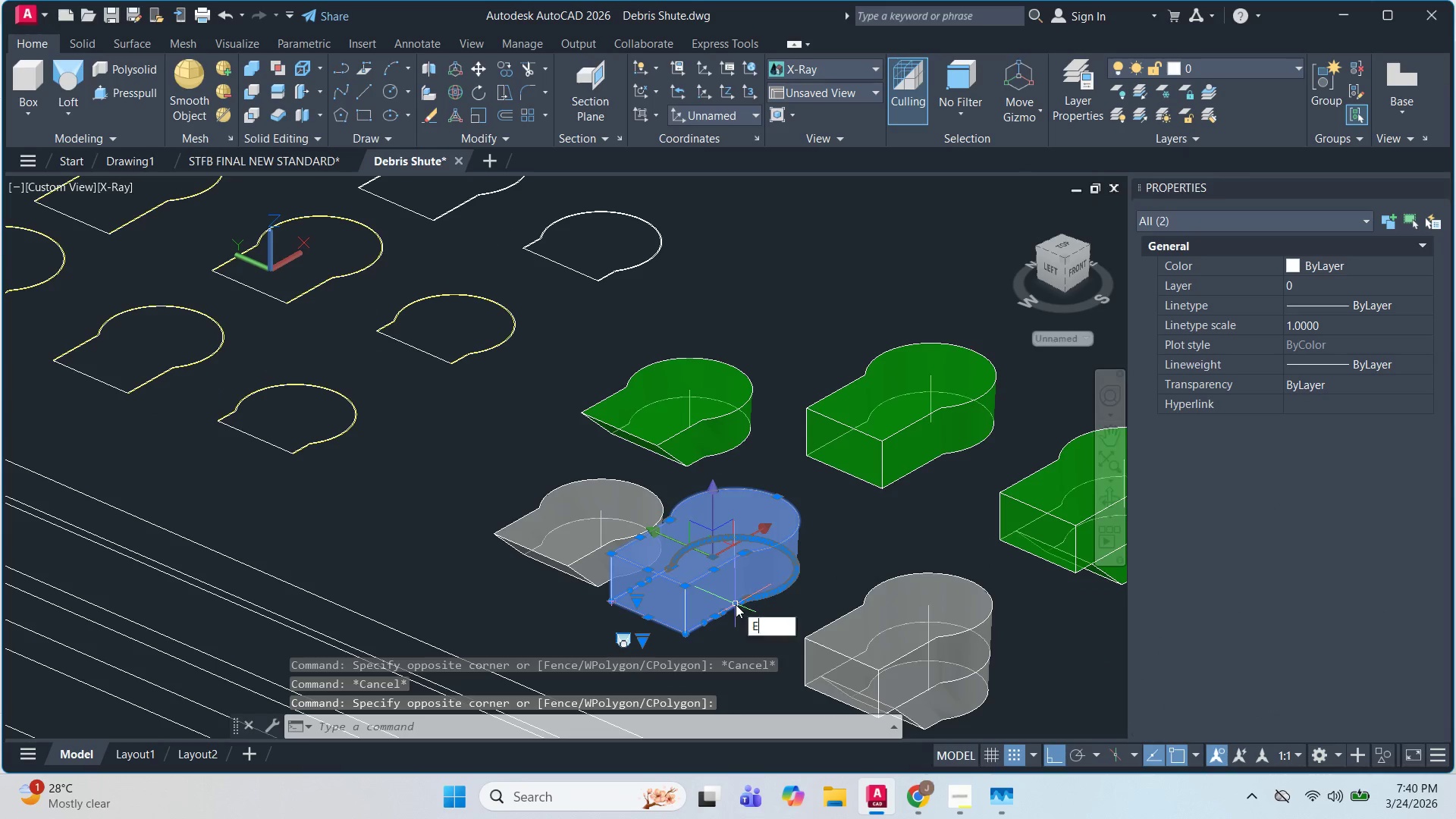 
key(Space)
 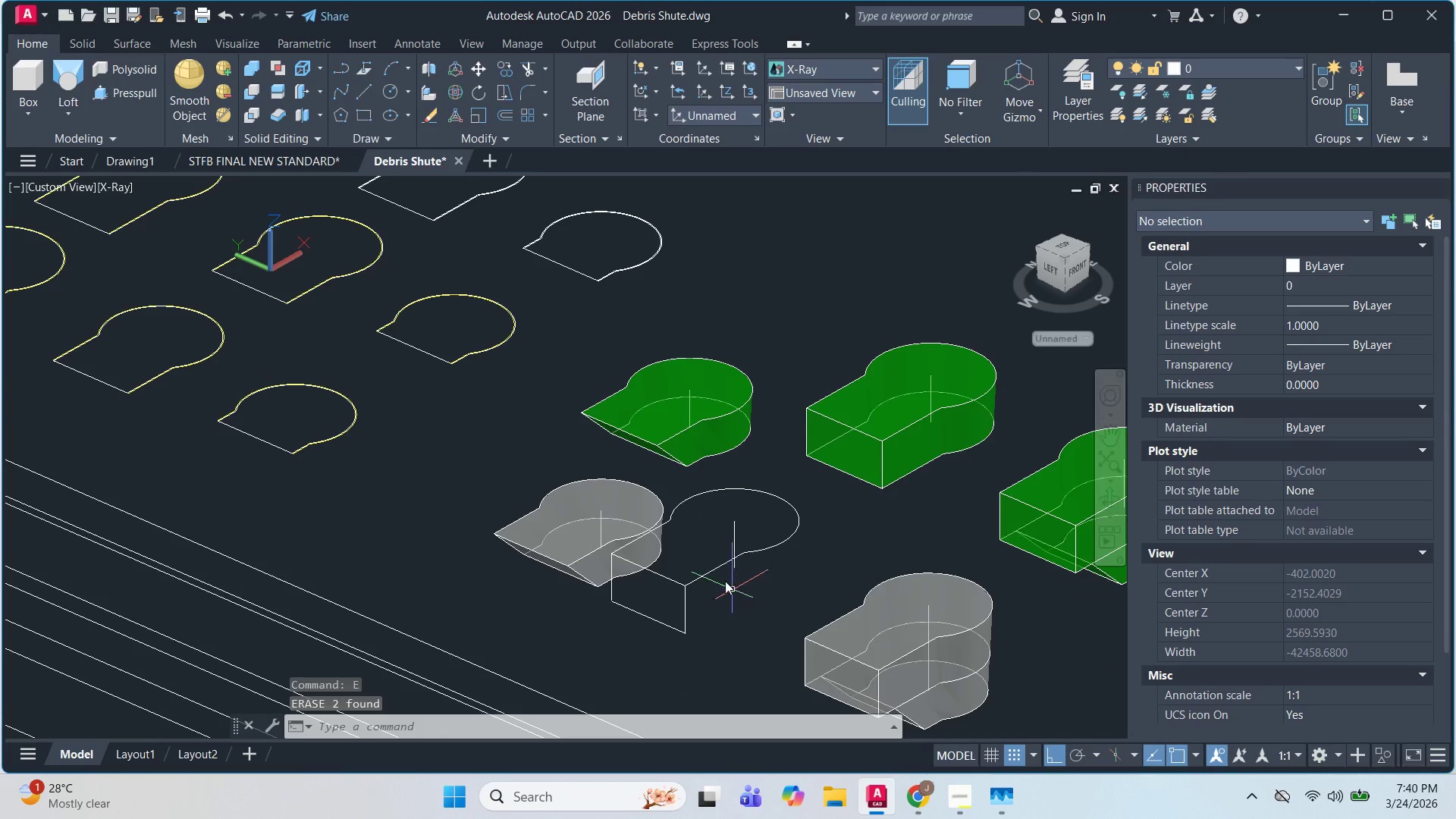 
scroll: coordinate [704, 580], scroll_direction: up, amount: 2.0
 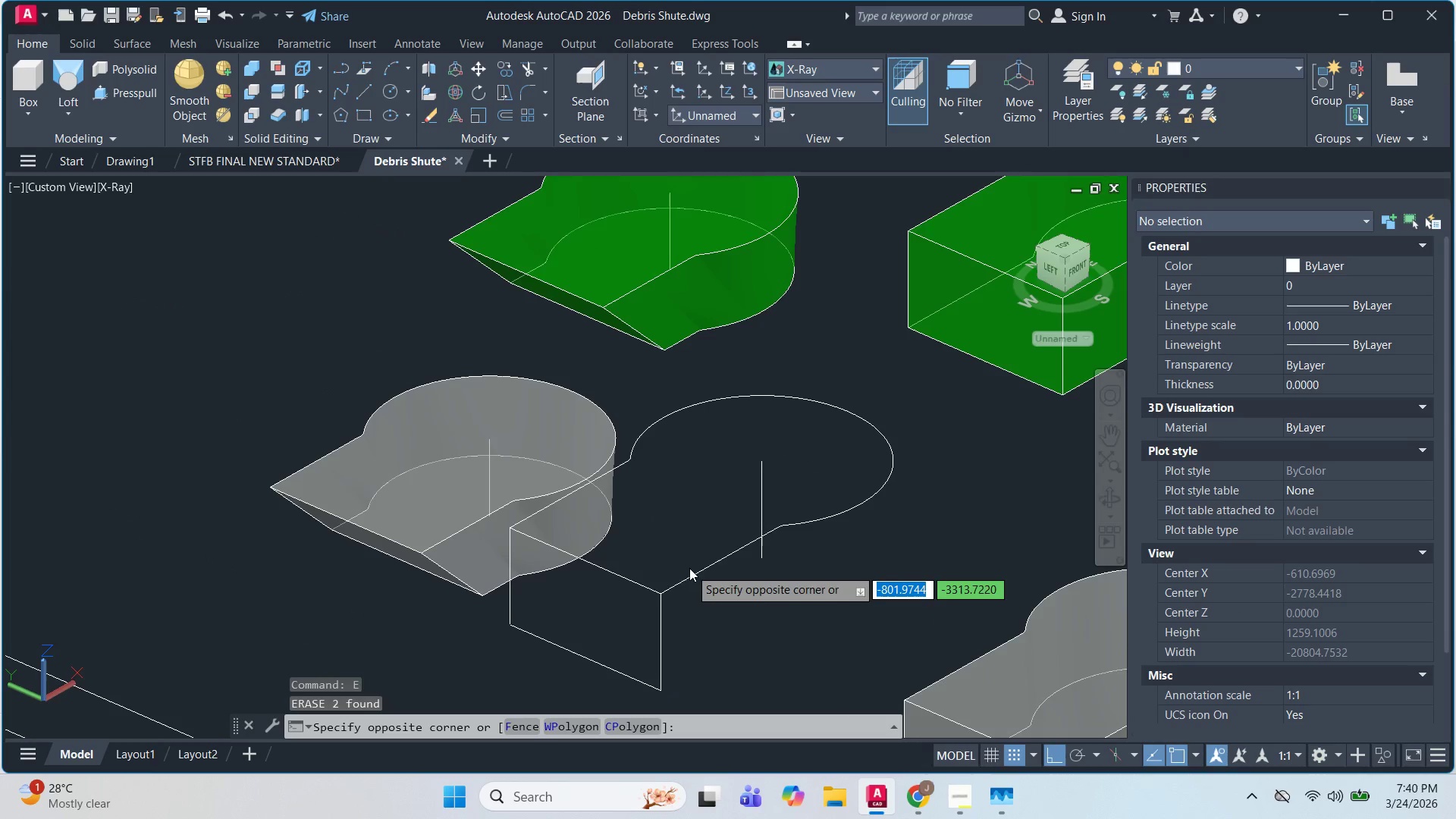 
double_click([654, 630])
 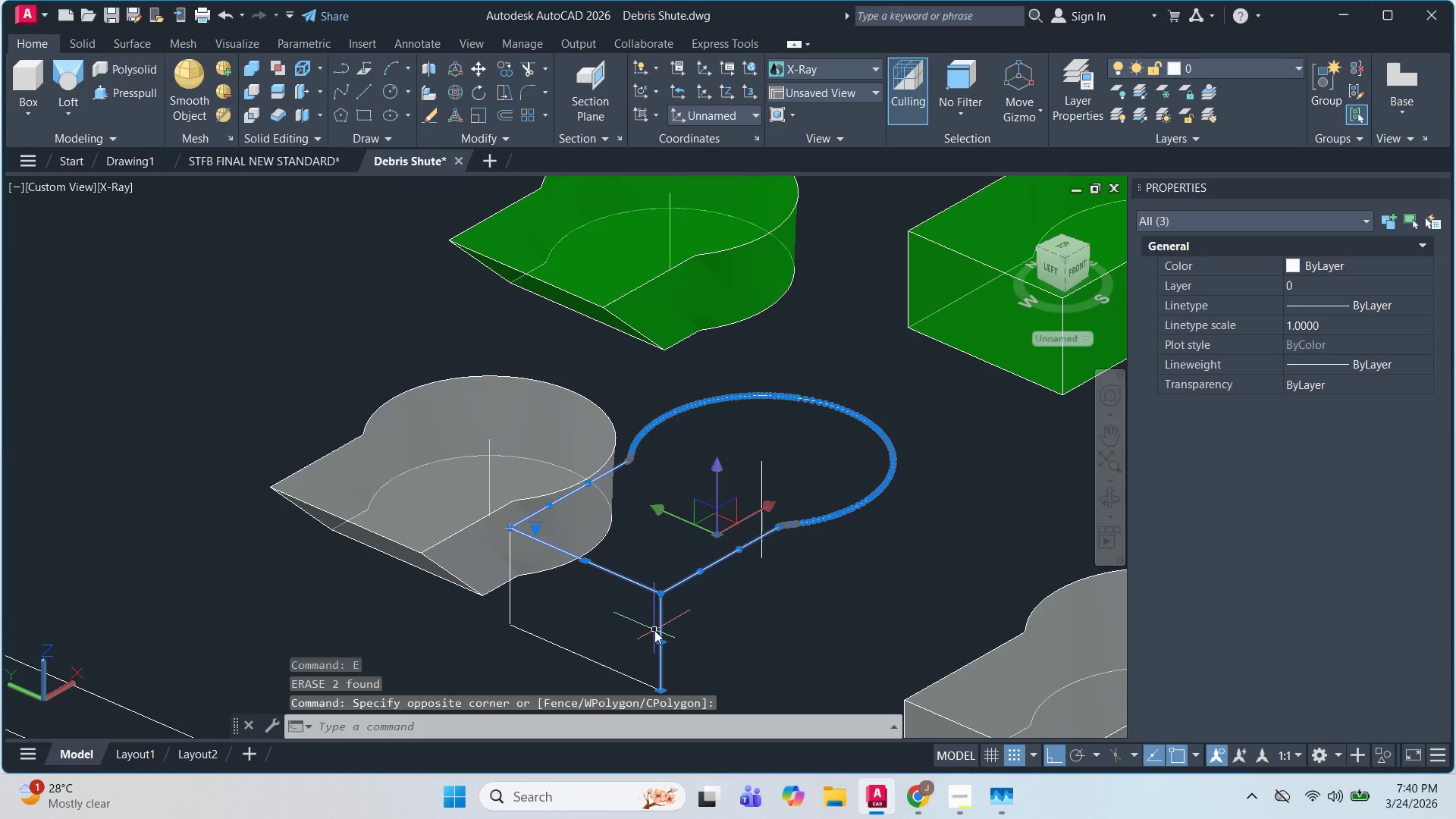 
key(Escape)
 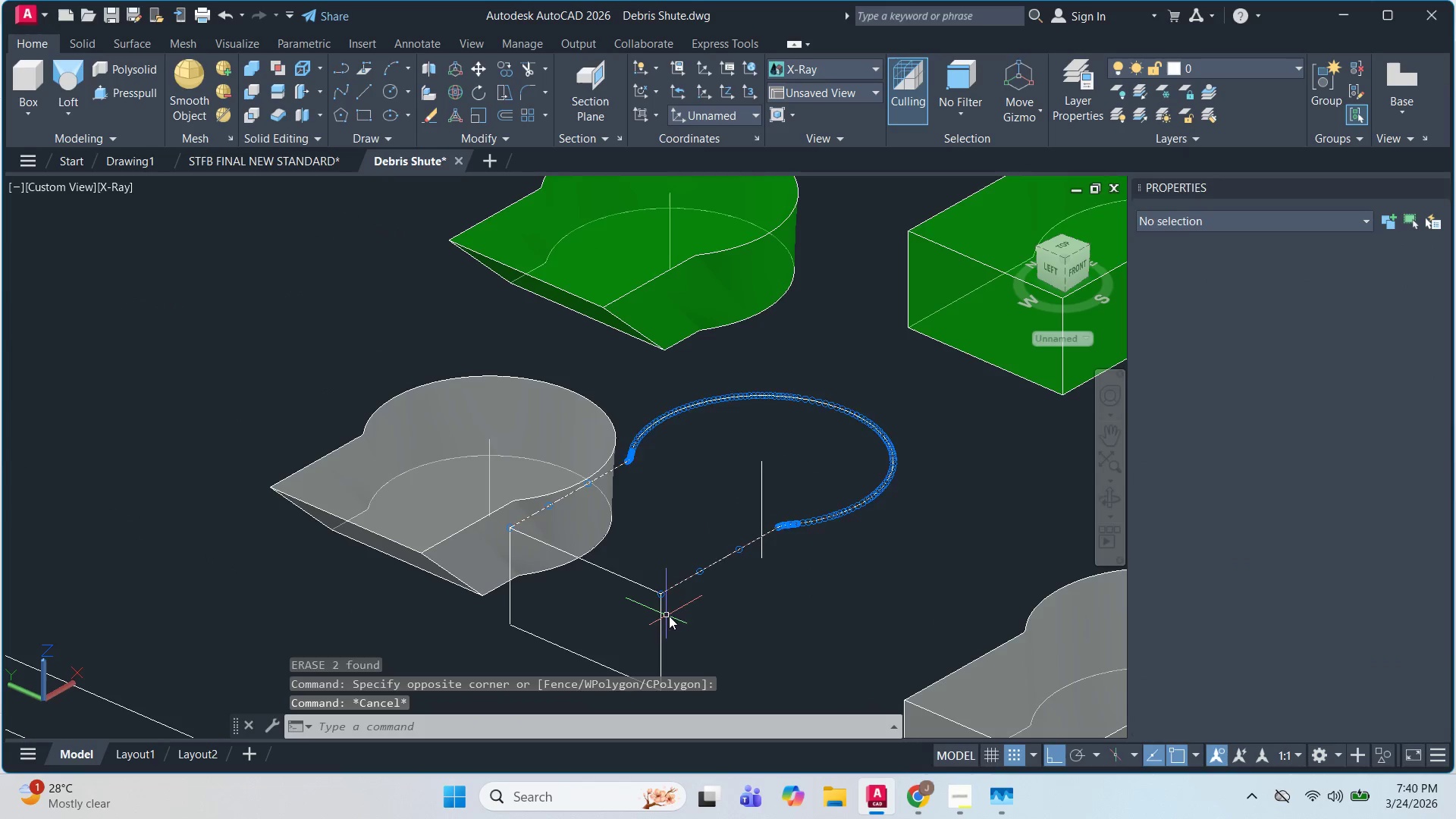 
key(Escape)
 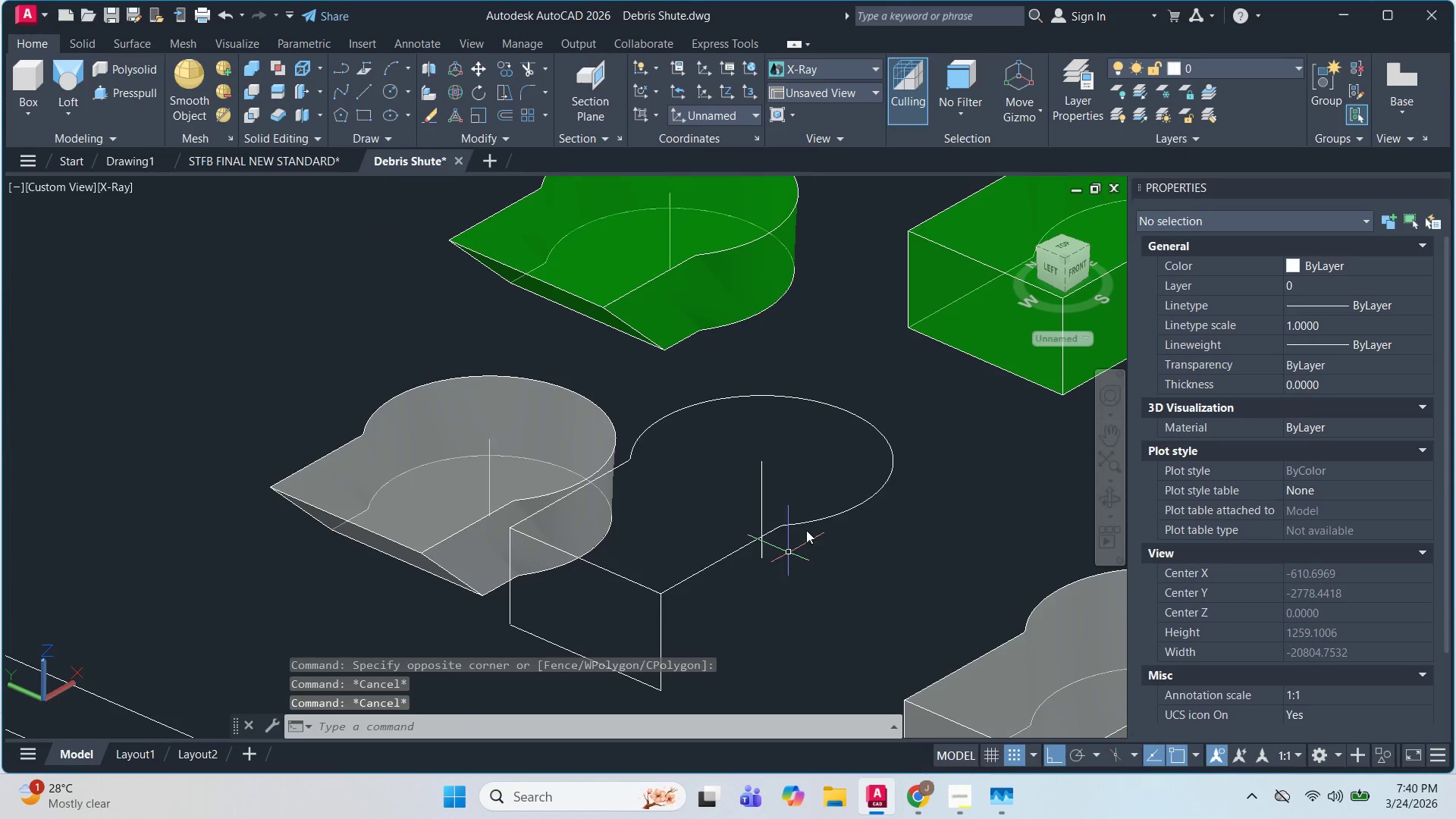 
left_click([813, 520])
 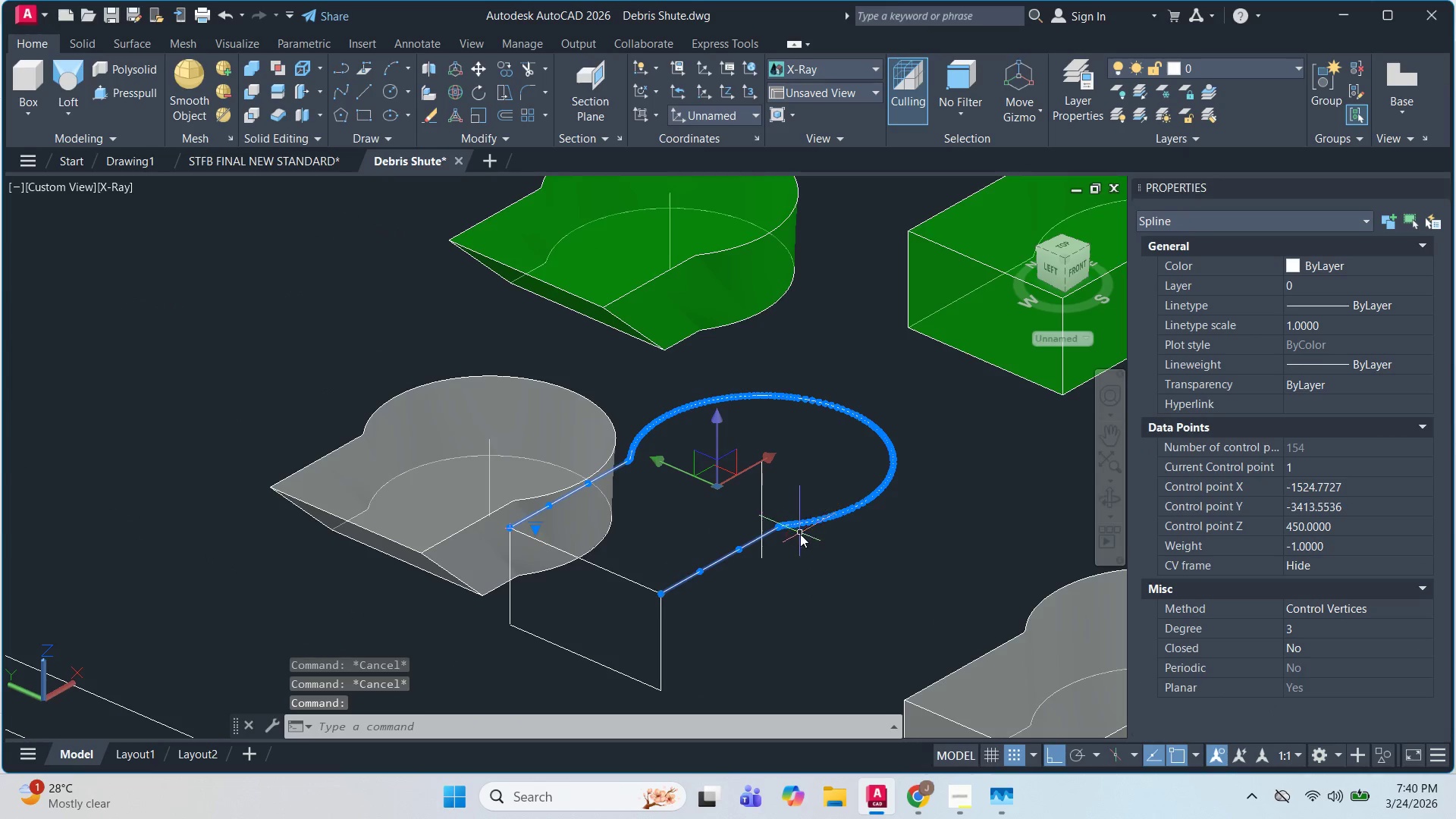 
key(Escape)
 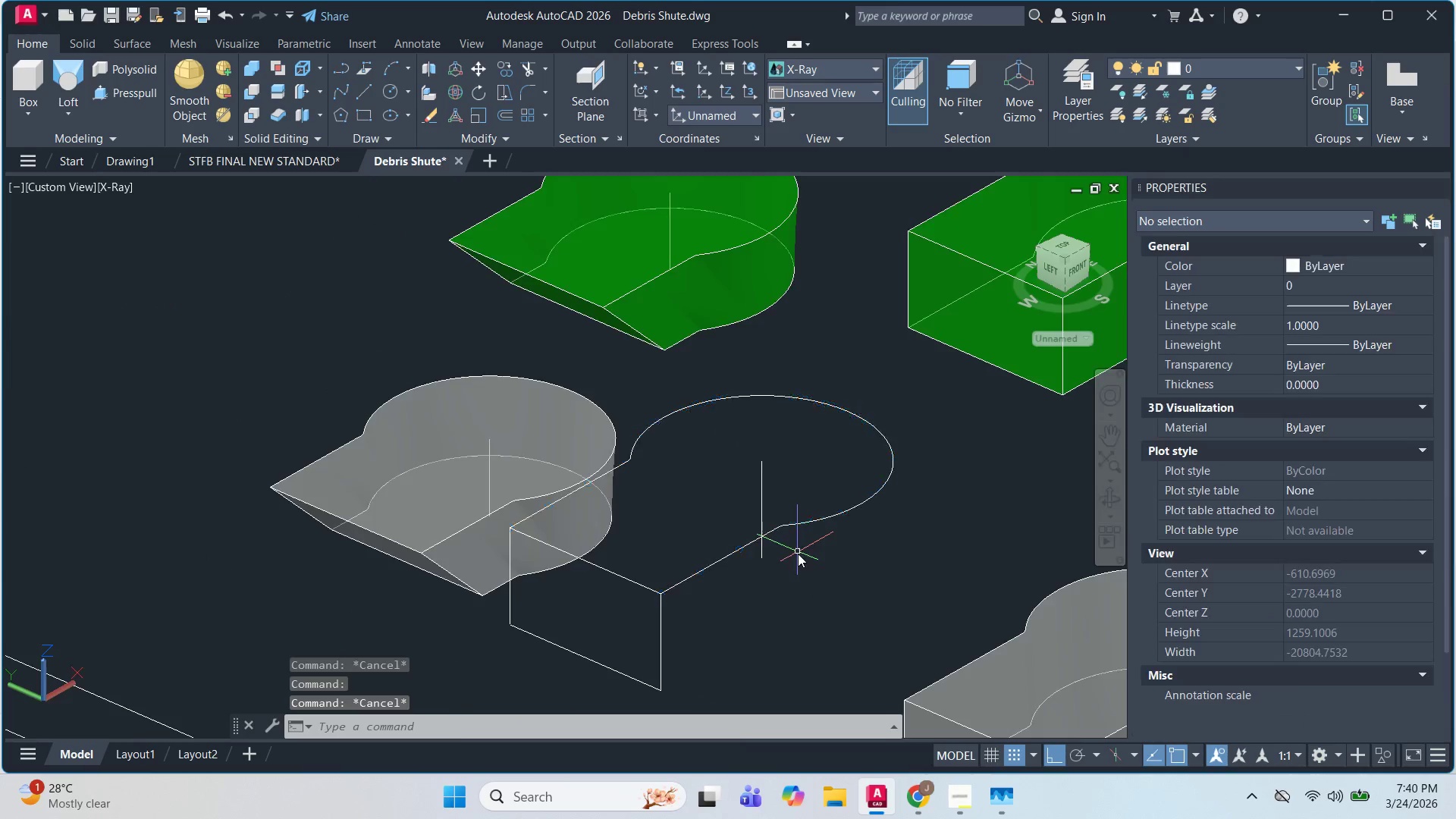 
key(Control+Z)
 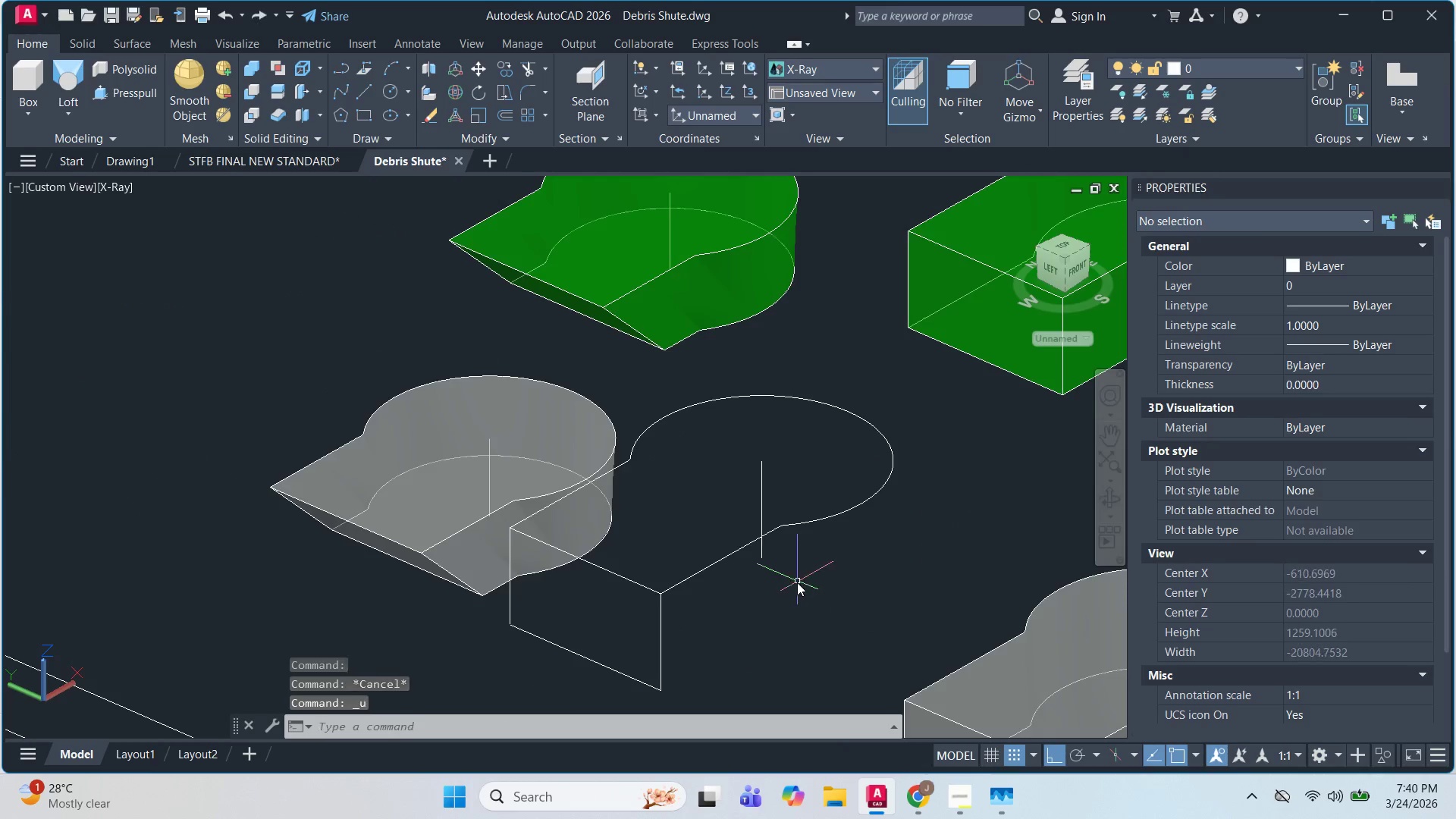 
scroll: coordinate [801, 564], scroll_direction: down, amount: 3.0
 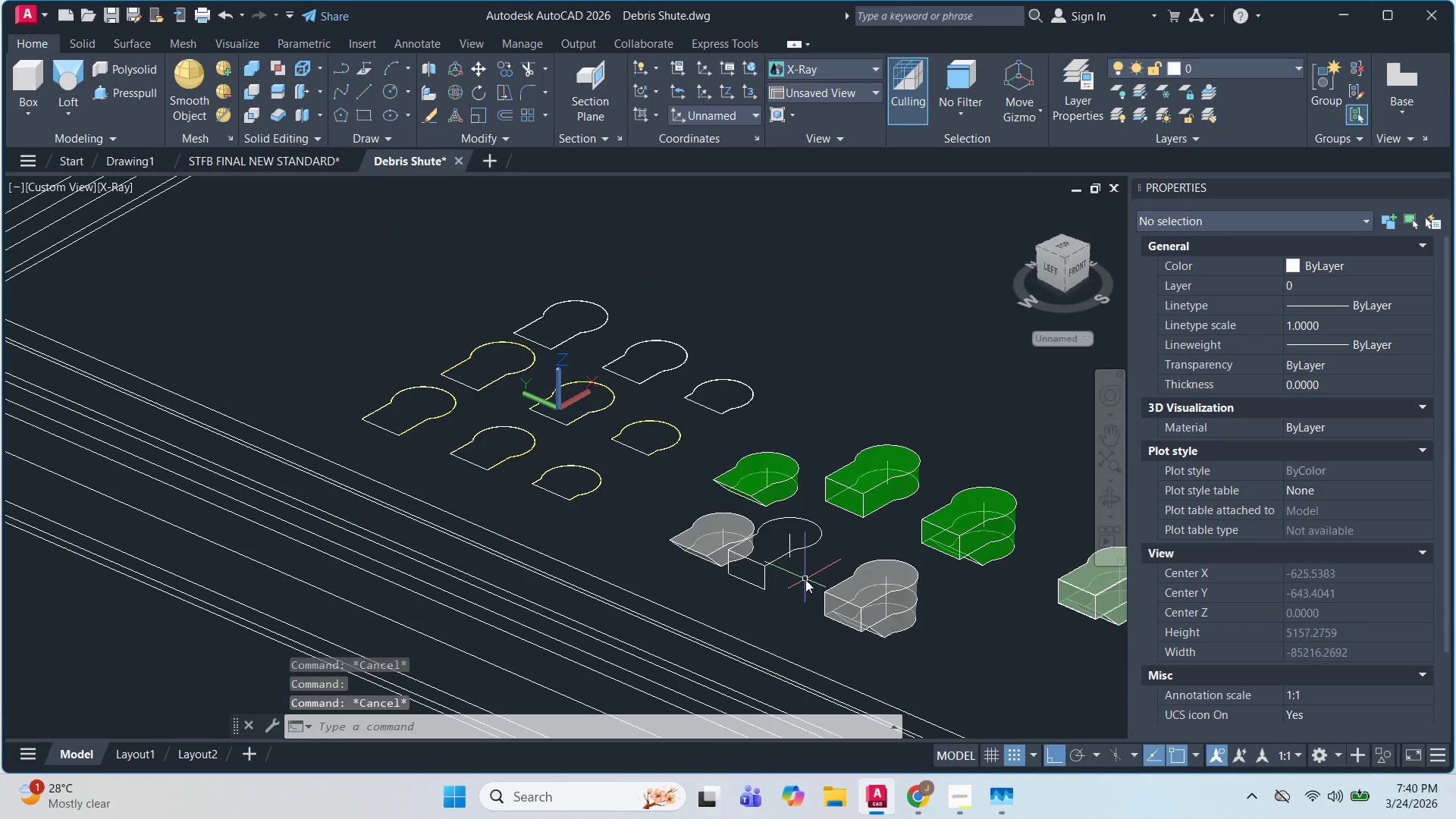 
key(Control+Z)
 